 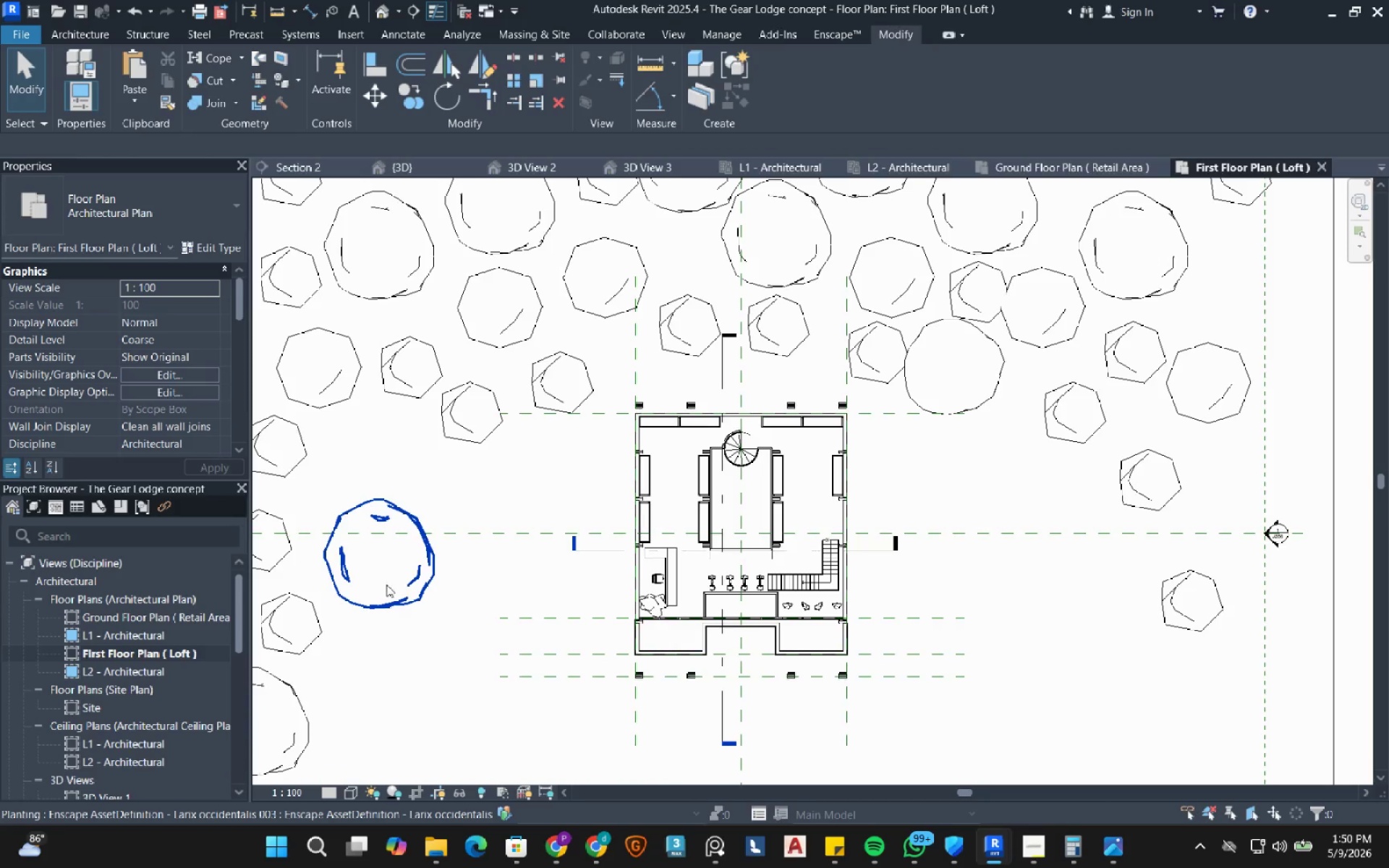 
left_click([387, 586])
 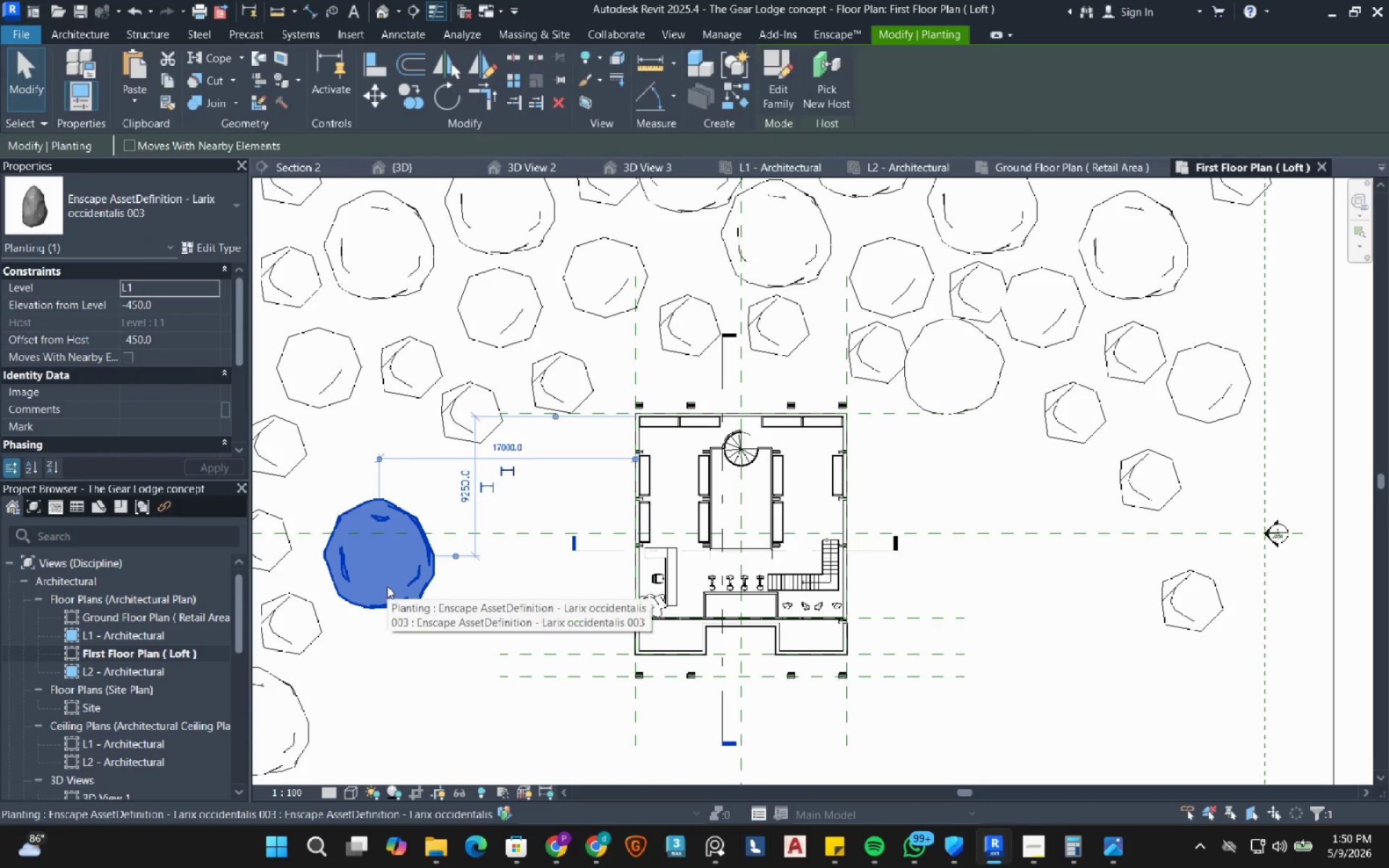 
type(sa)
 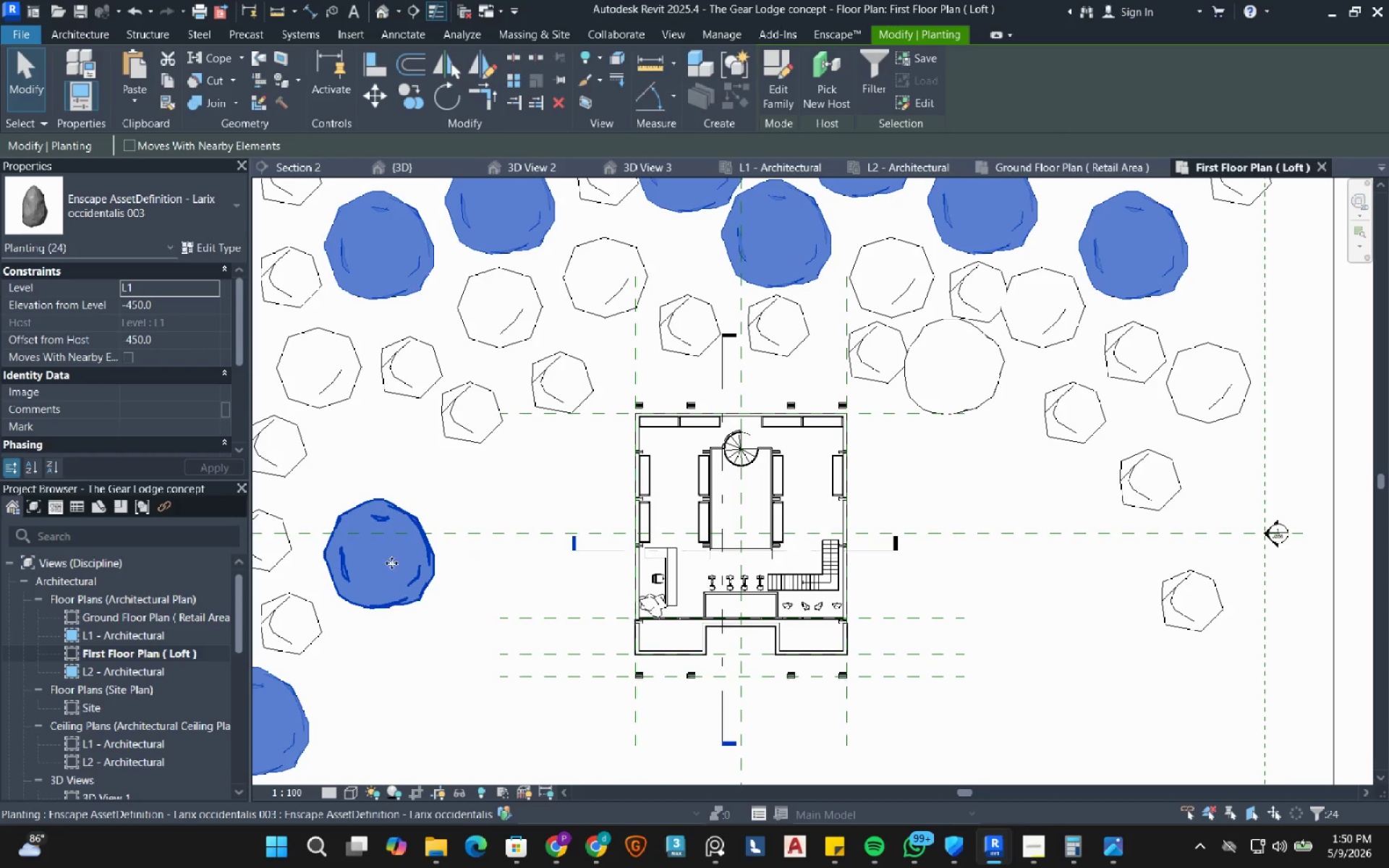 
right_click([381, 561])
 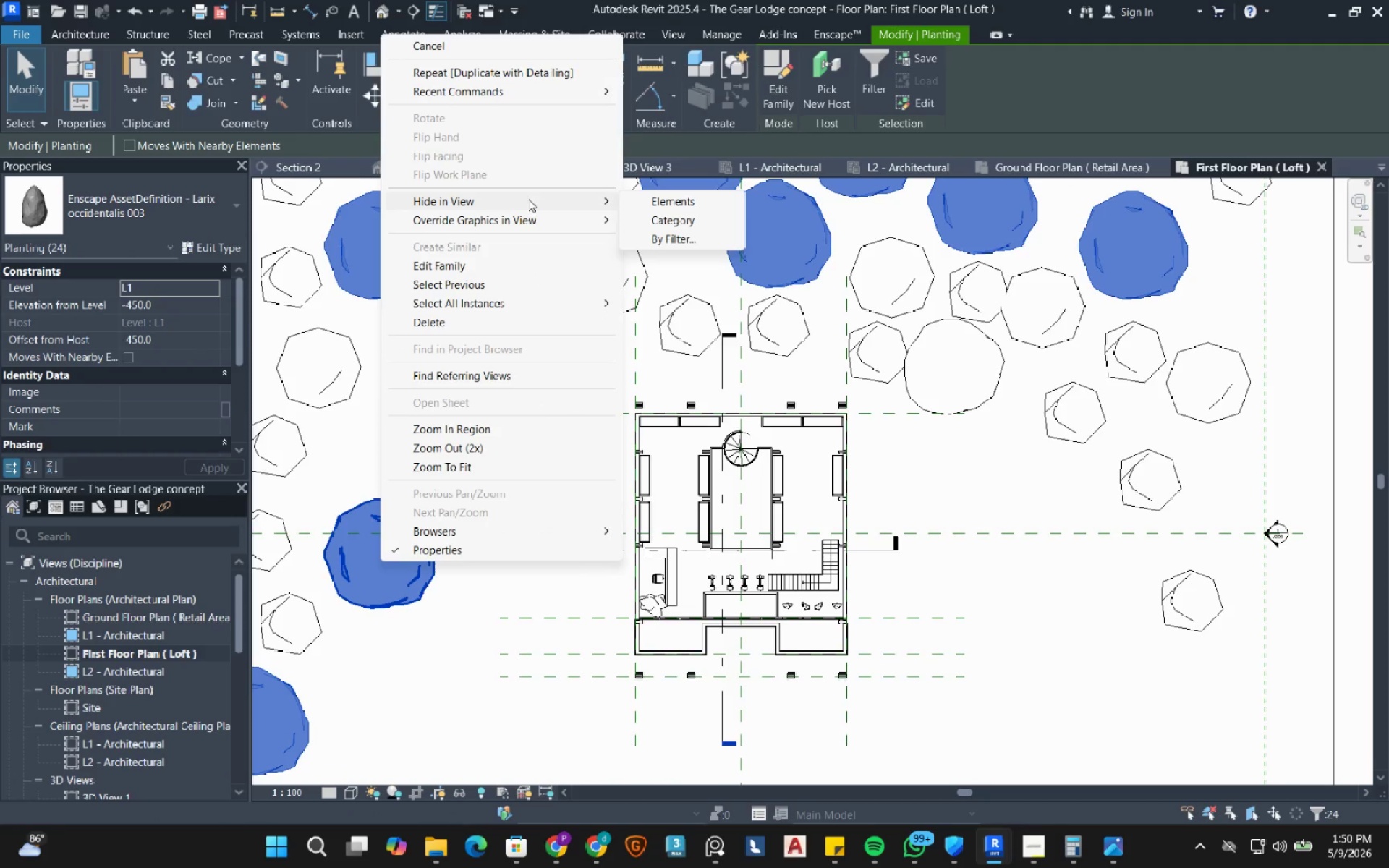 
left_click([687, 199])
 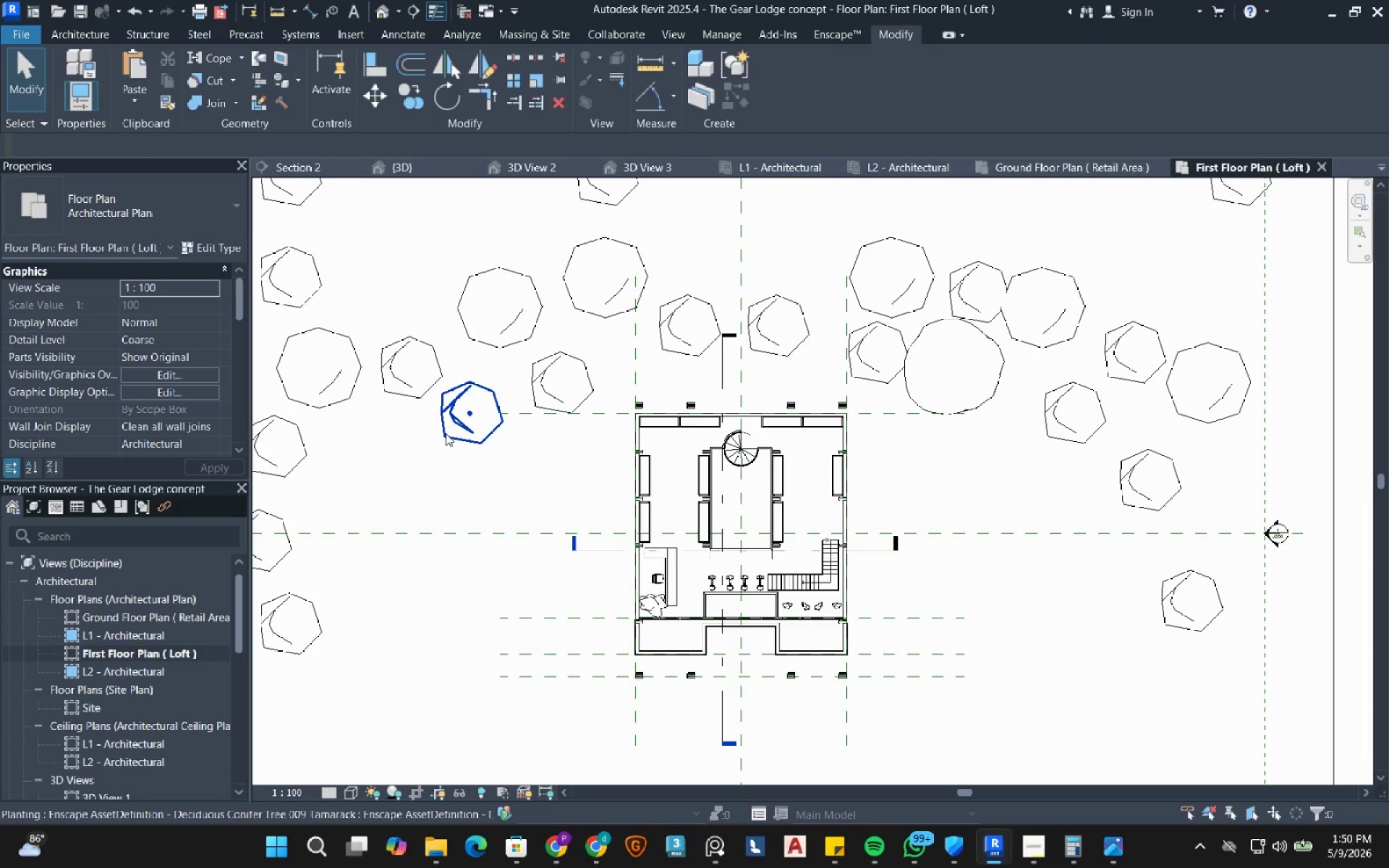 
left_click([446, 433])
 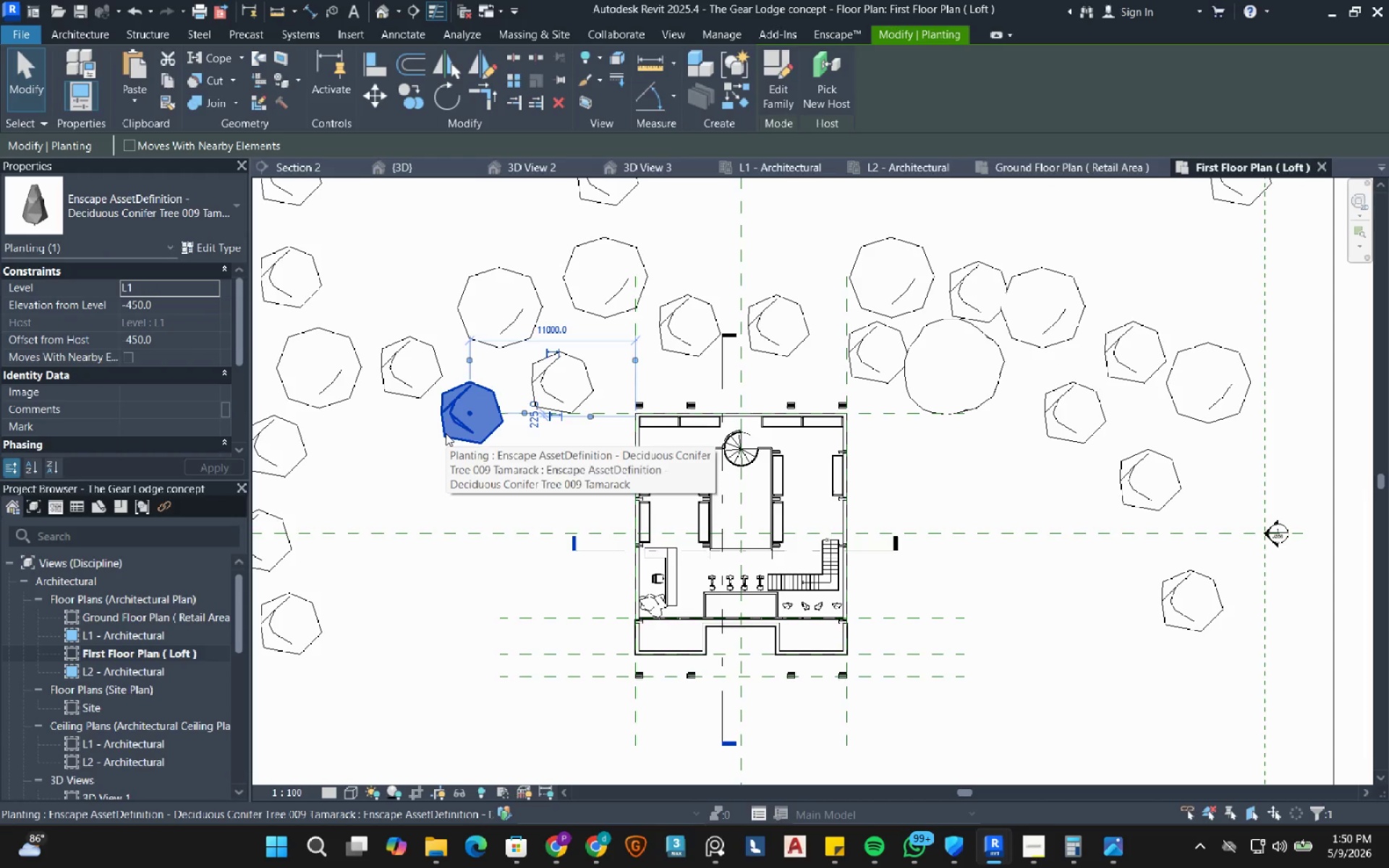 
type(sa)
 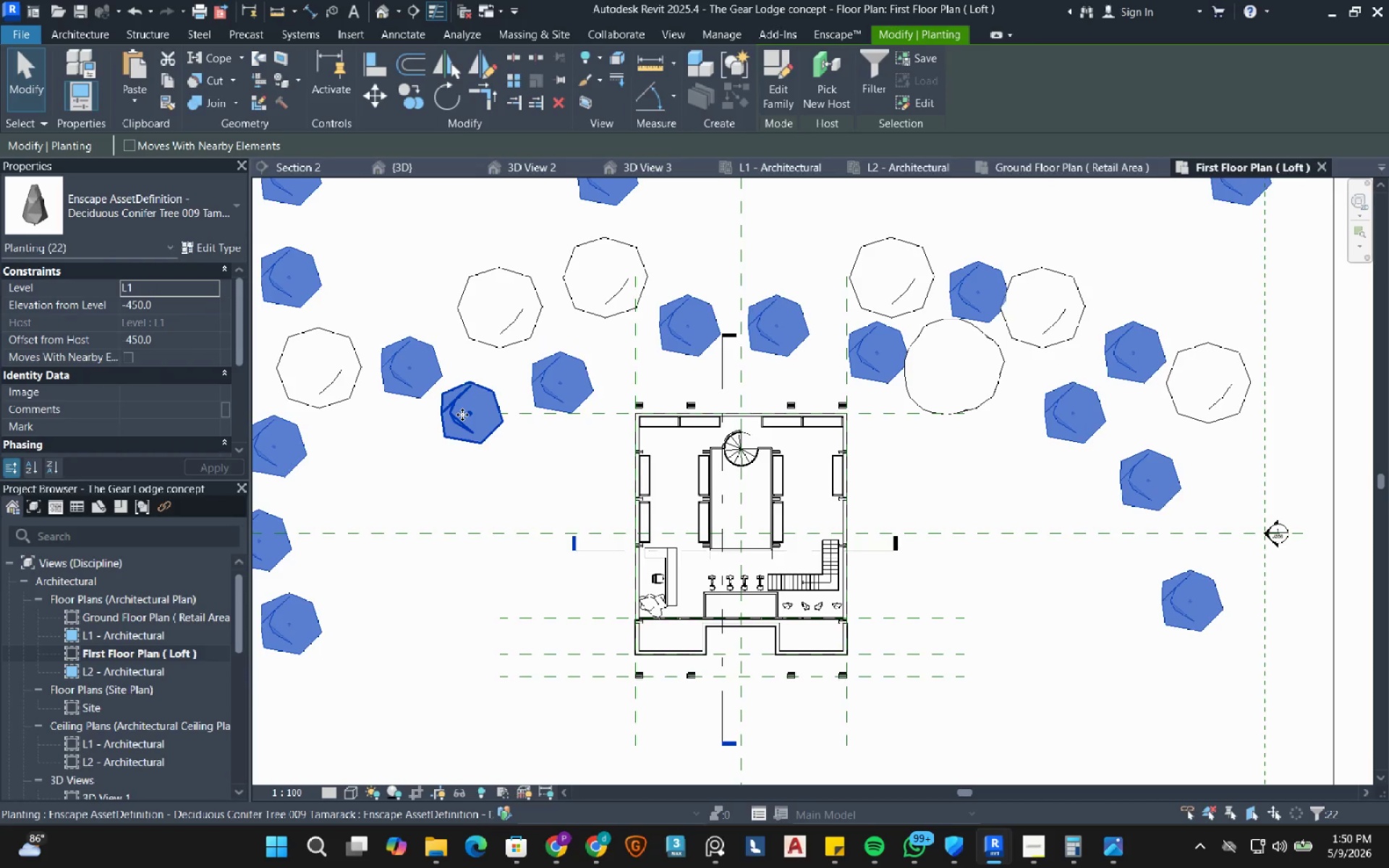 
right_click([462, 414])
 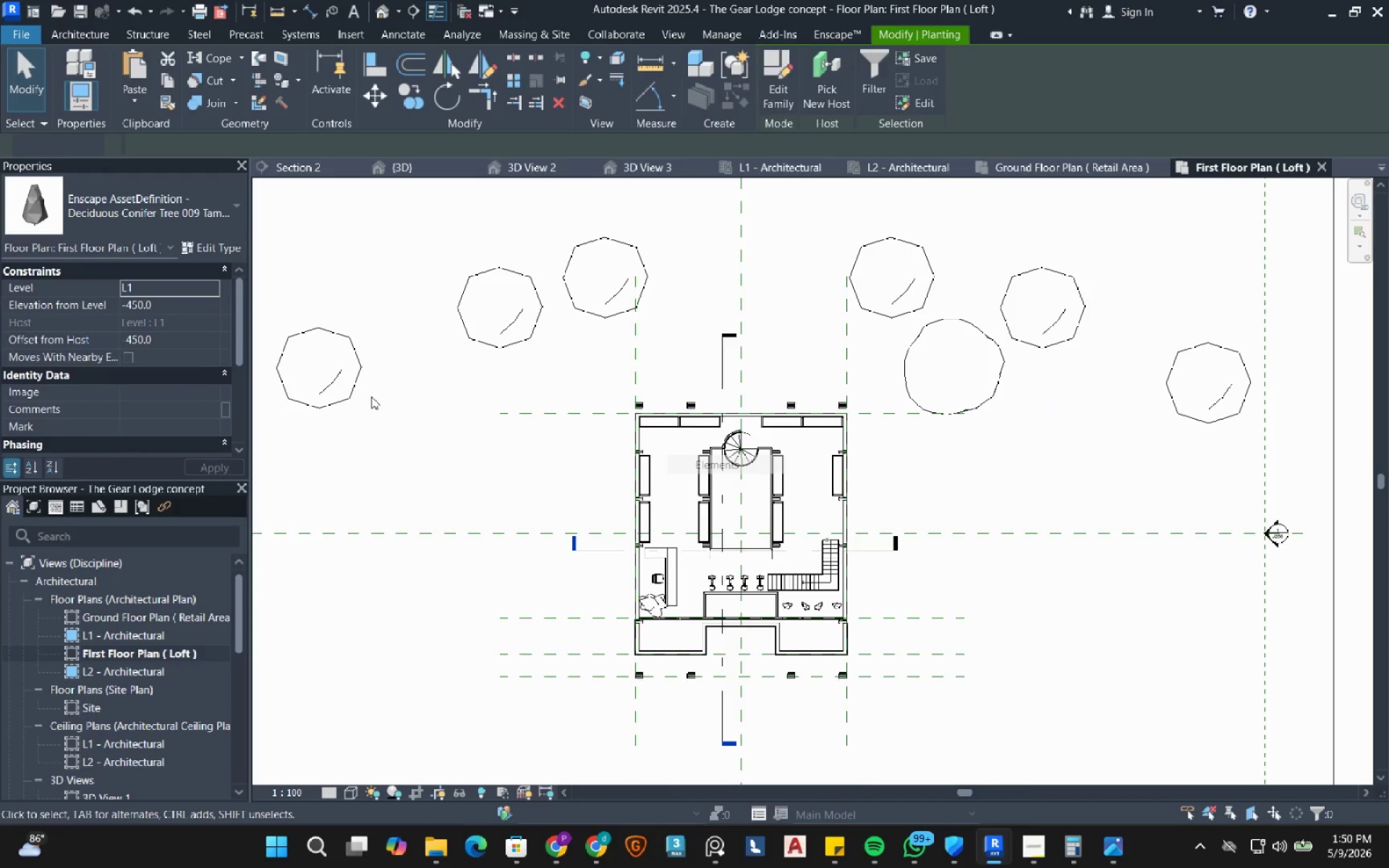 
left_click([316, 376])
 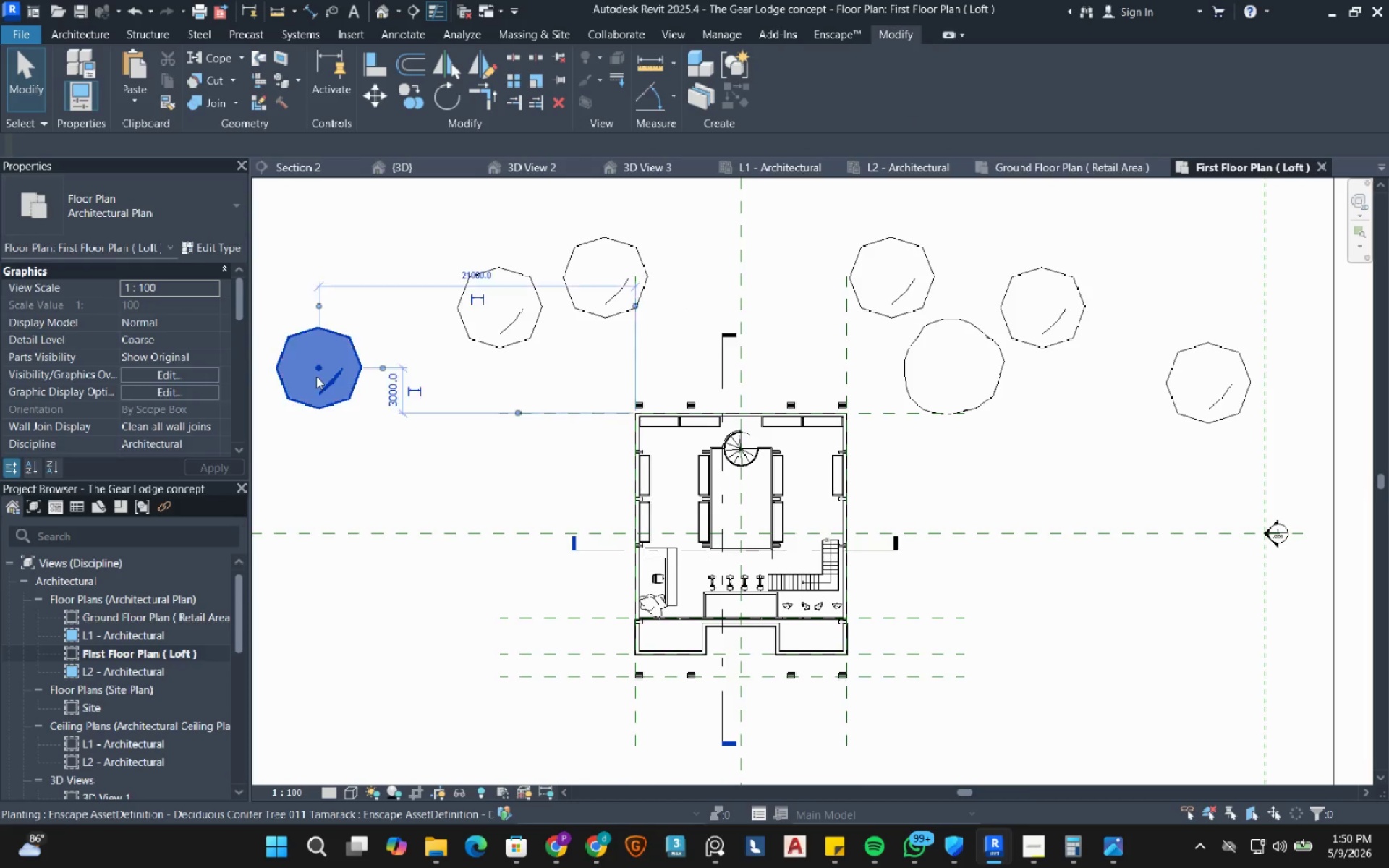 
type(sa)
 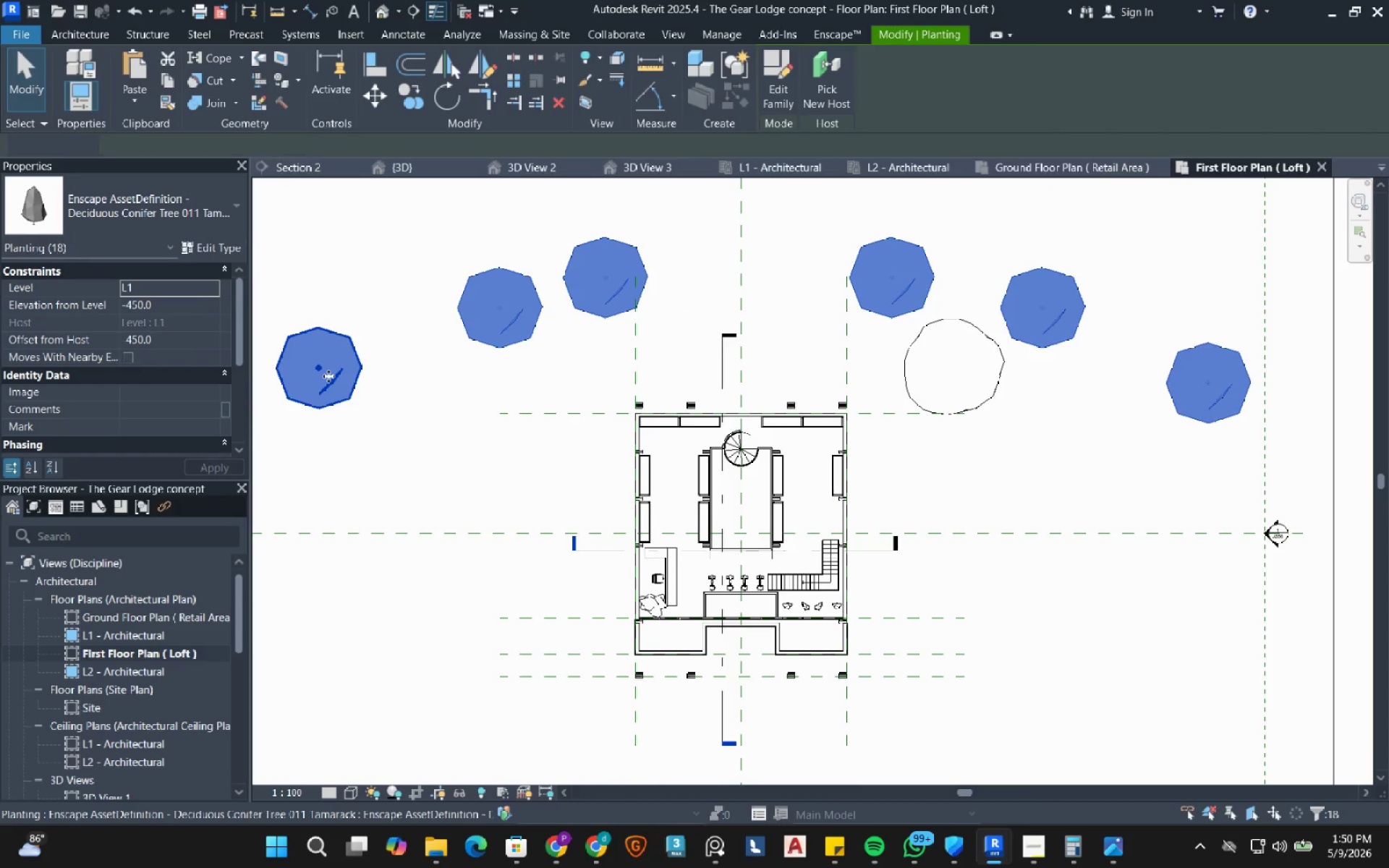 
right_click([328, 376])
 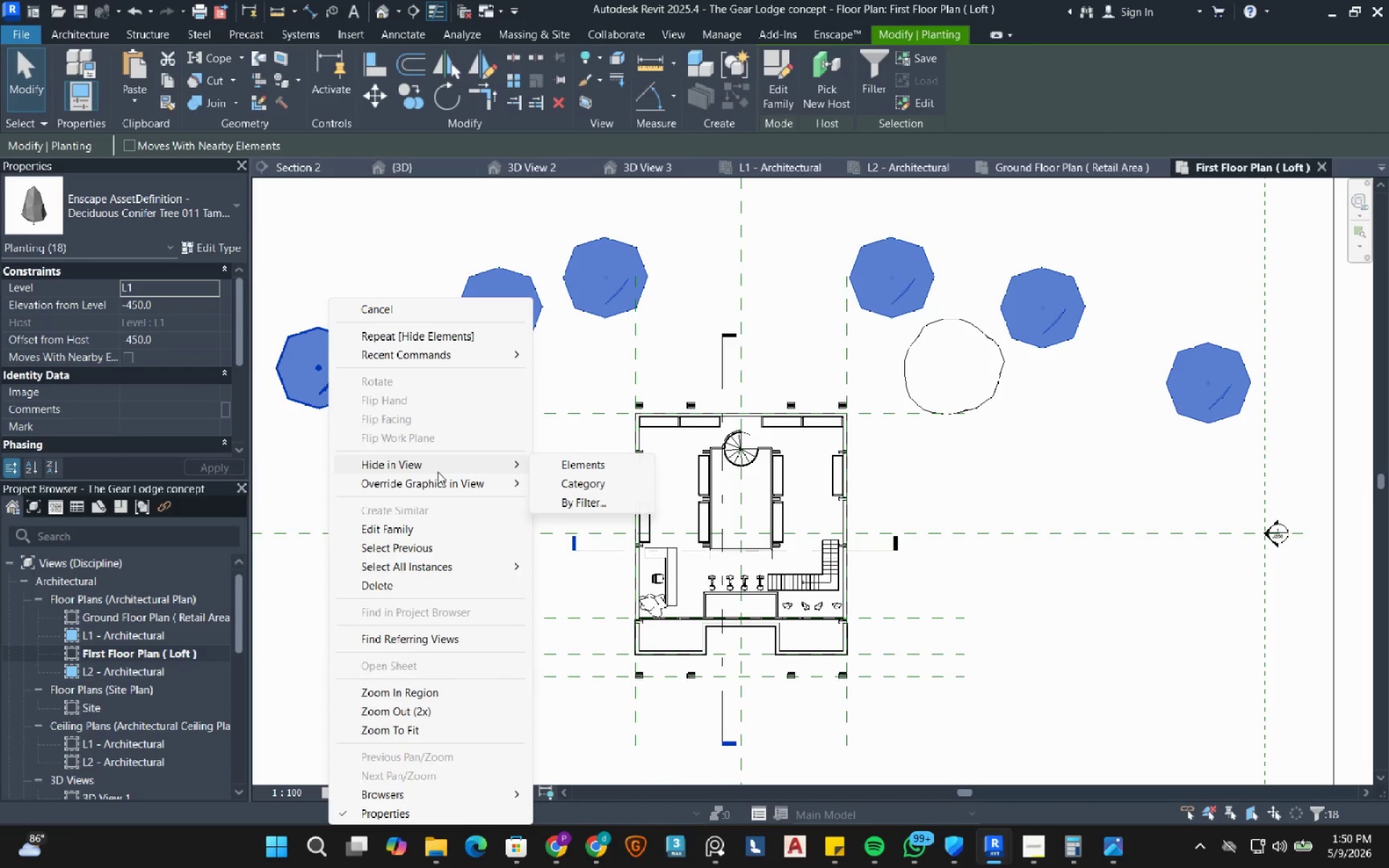 
left_click([585, 474])
 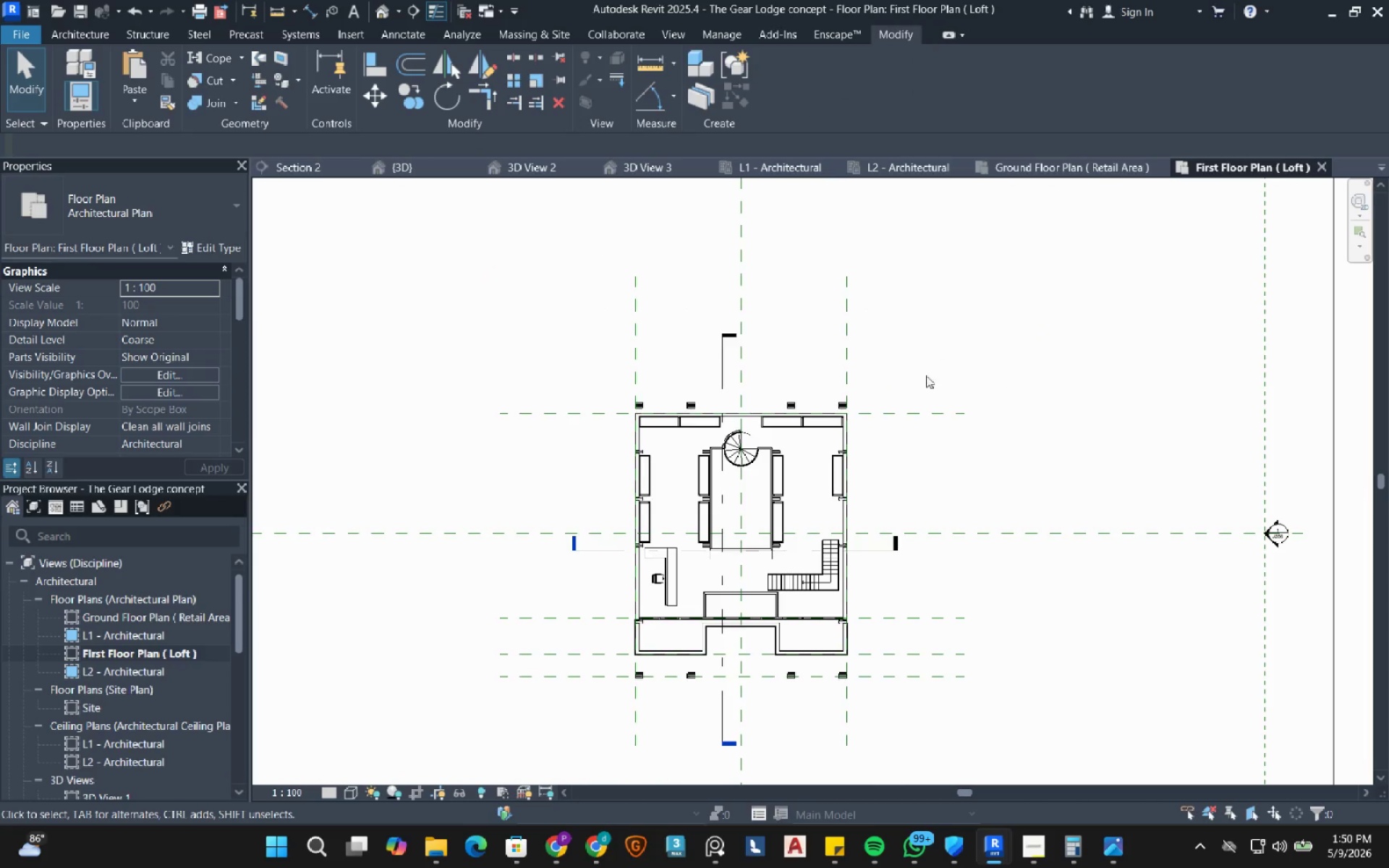 
scroll: coordinate [676, 425], scroll_direction: down, amount: 4.0
 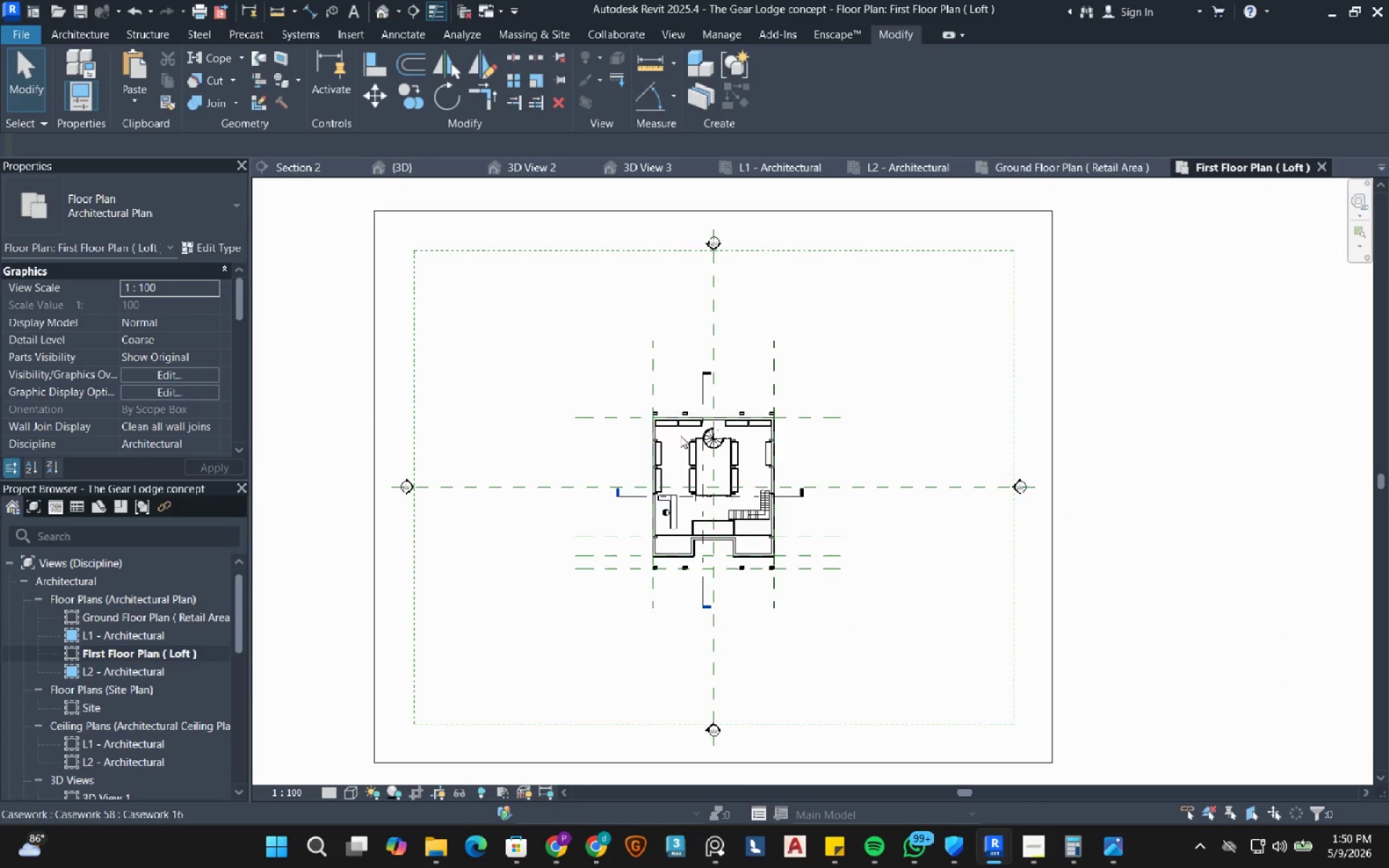 
scroll: coordinate [773, 524], scroll_direction: up, amount: 7.0
 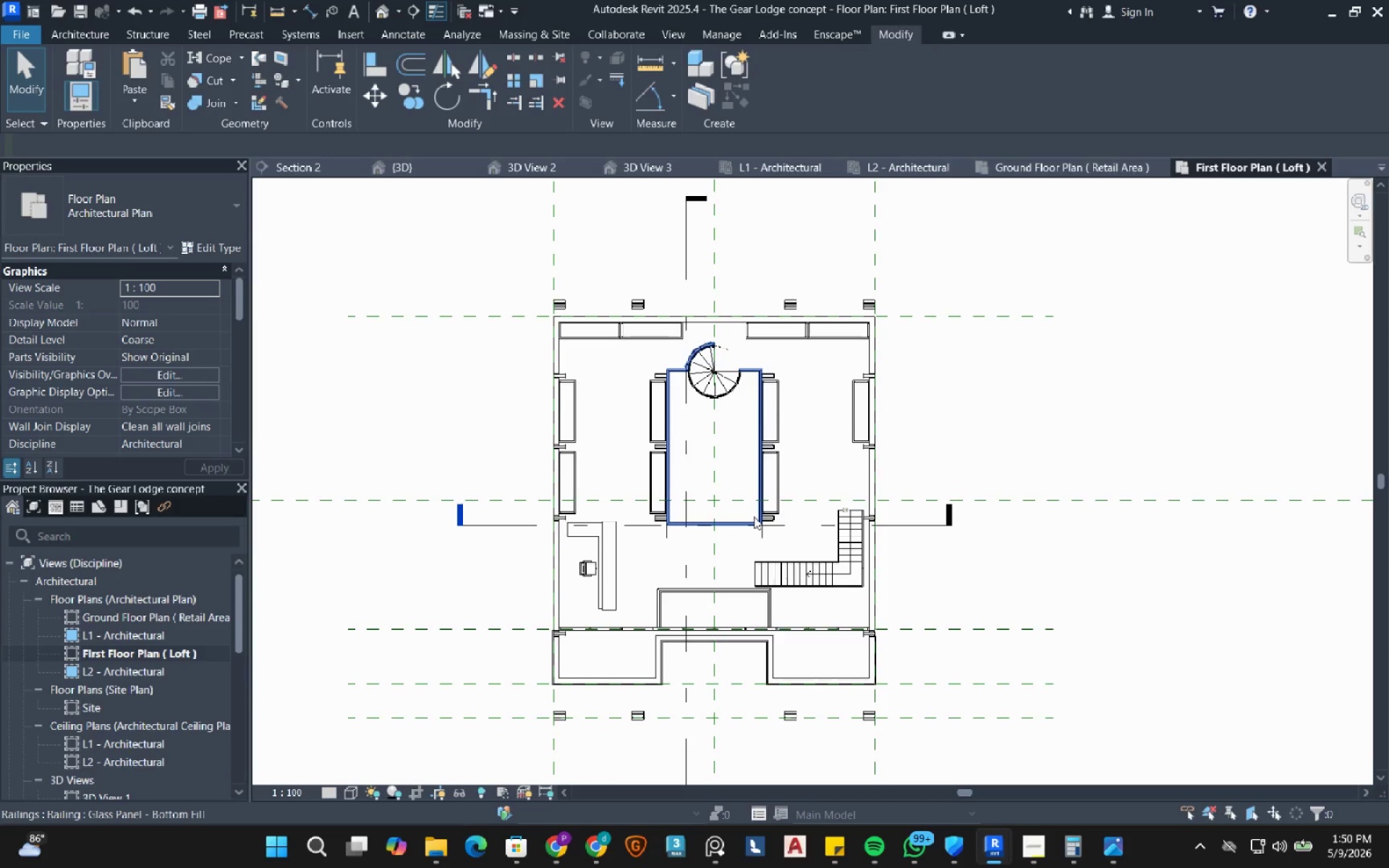 
wait(5.89)
 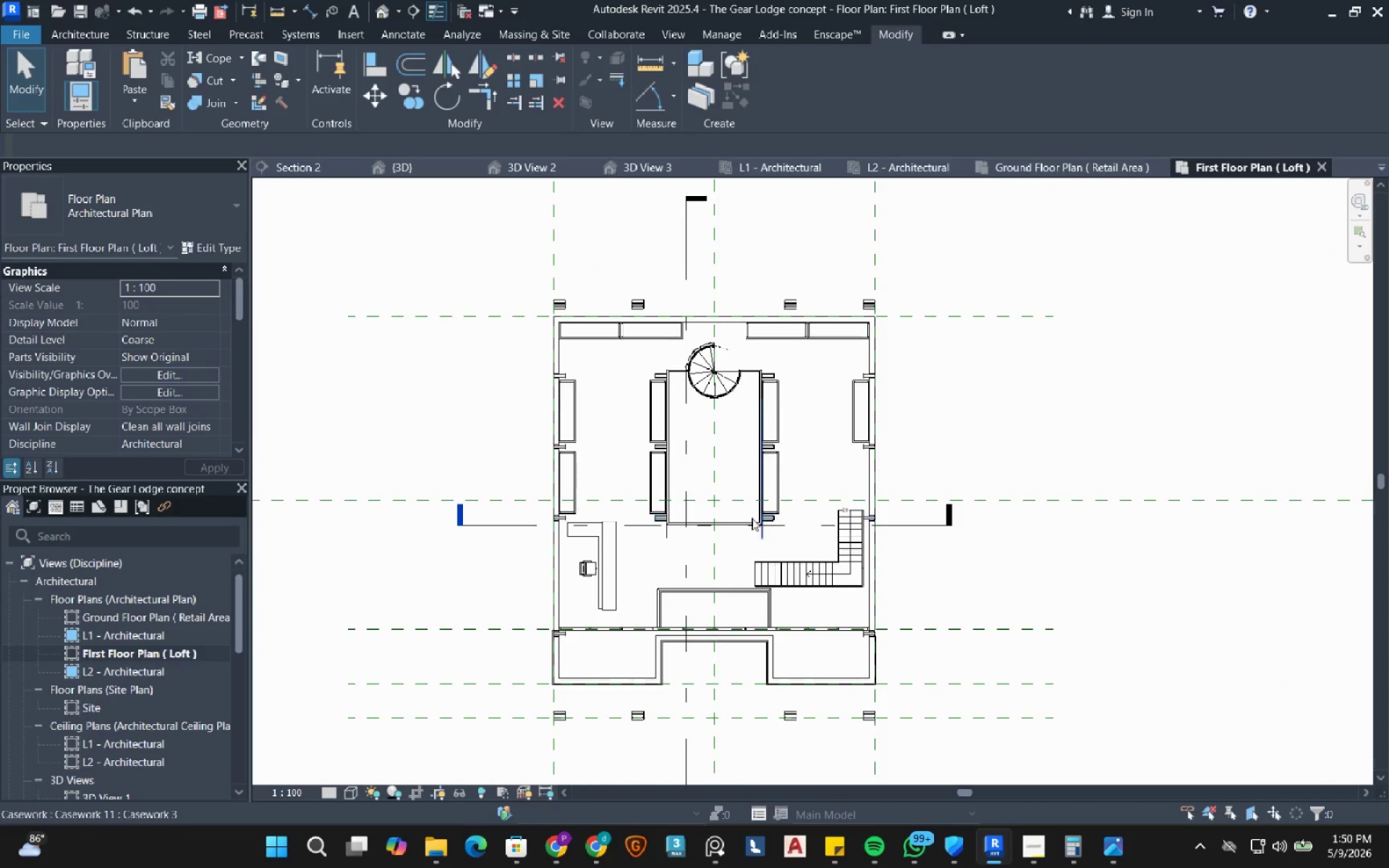 
scroll: coordinate [699, 586], scroll_direction: up, amount: 2.0
 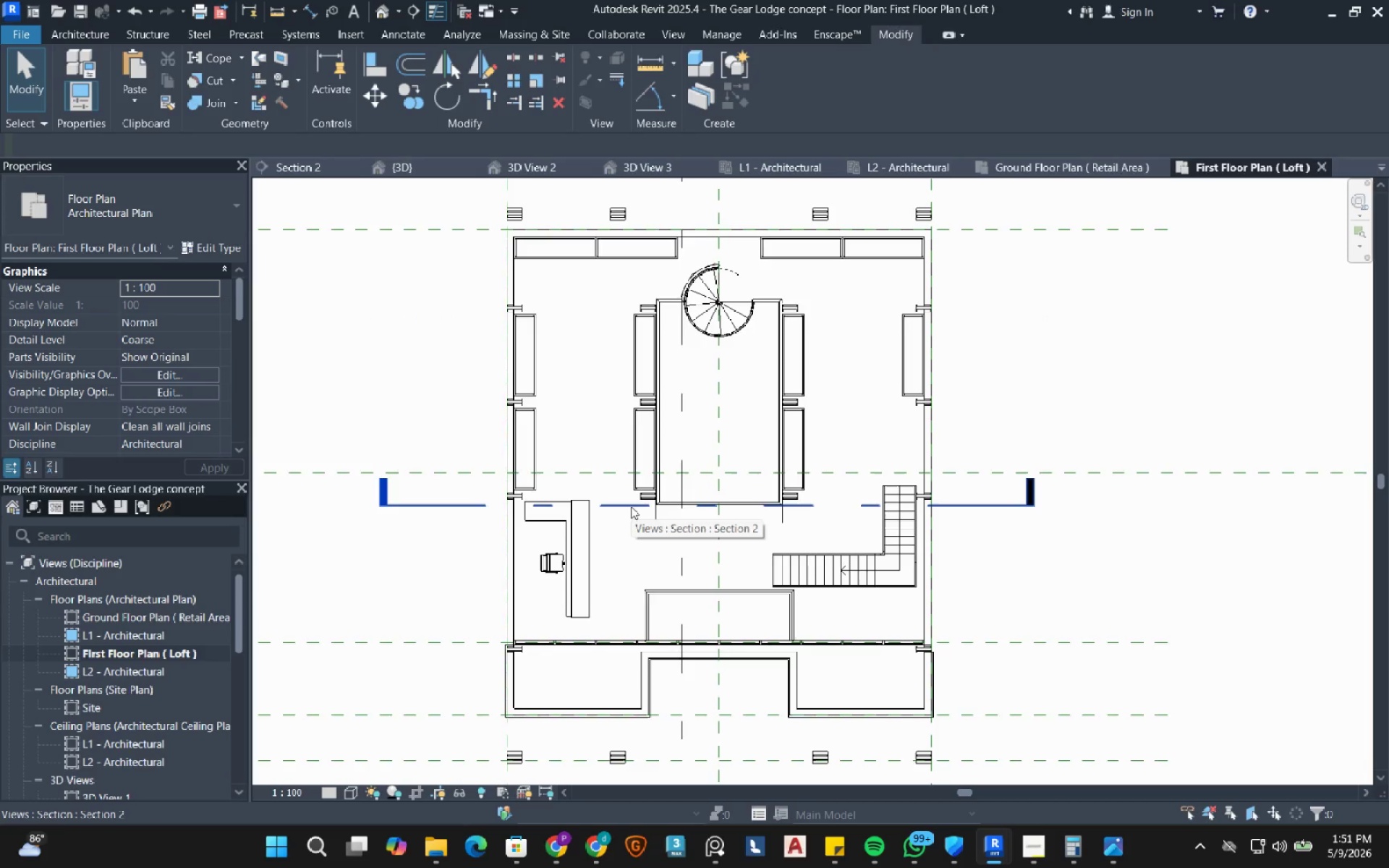 
scroll: coordinate [621, 516], scroll_direction: down, amount: 7.0
 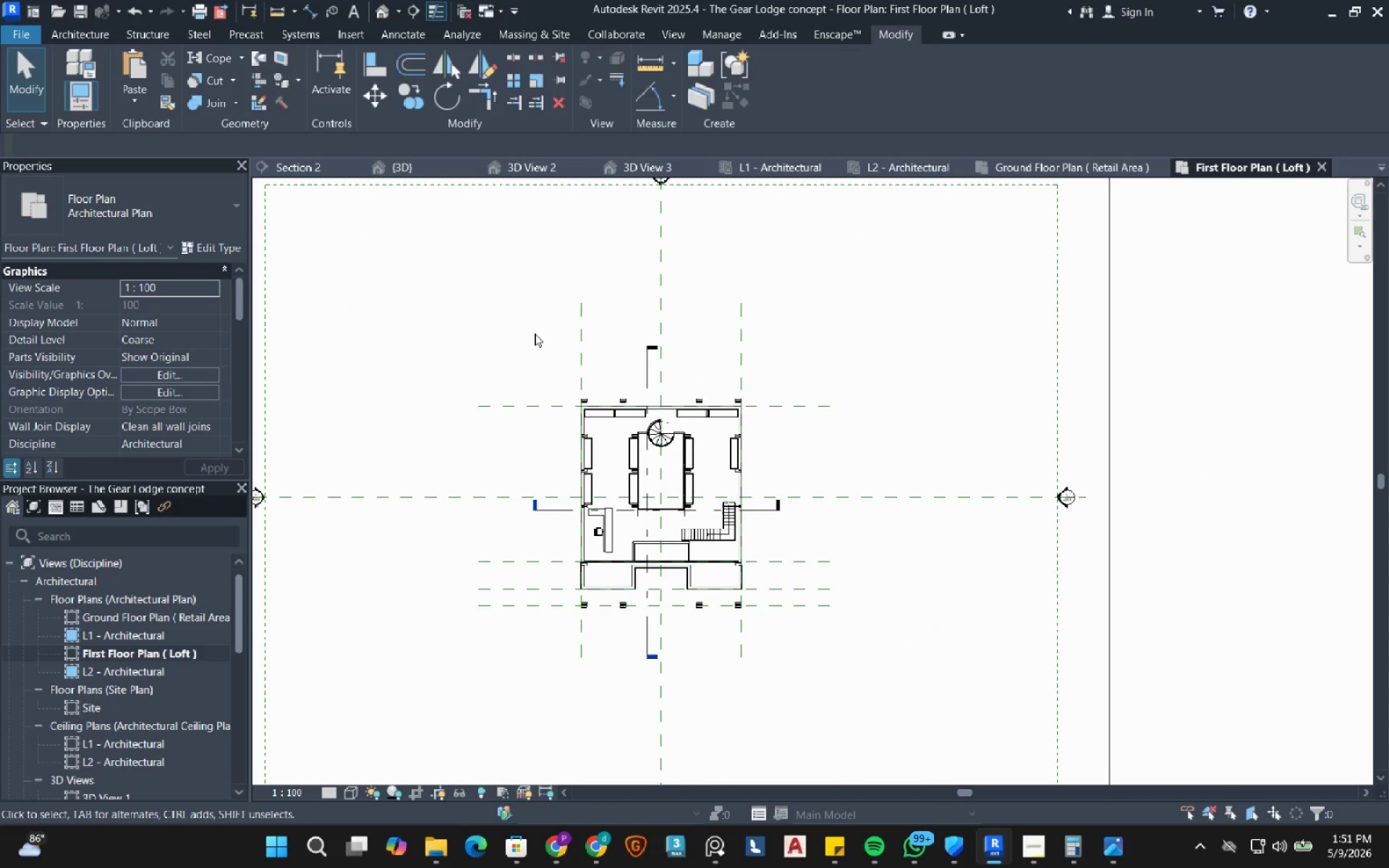 
left_click_drag(start_coordinate=[535, 333], to_coordinate=[816, 645])
 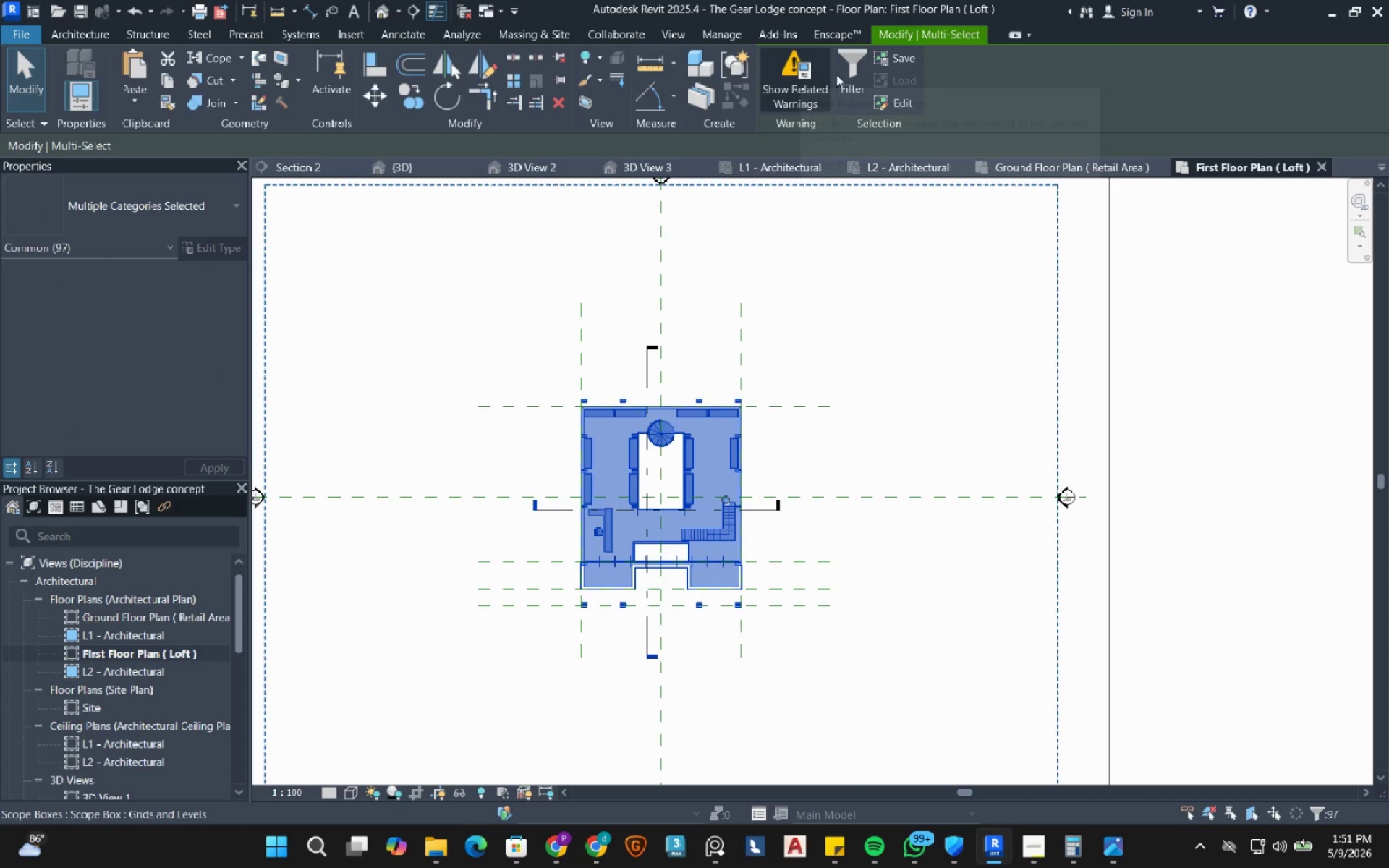 
left_click([847, 80])
 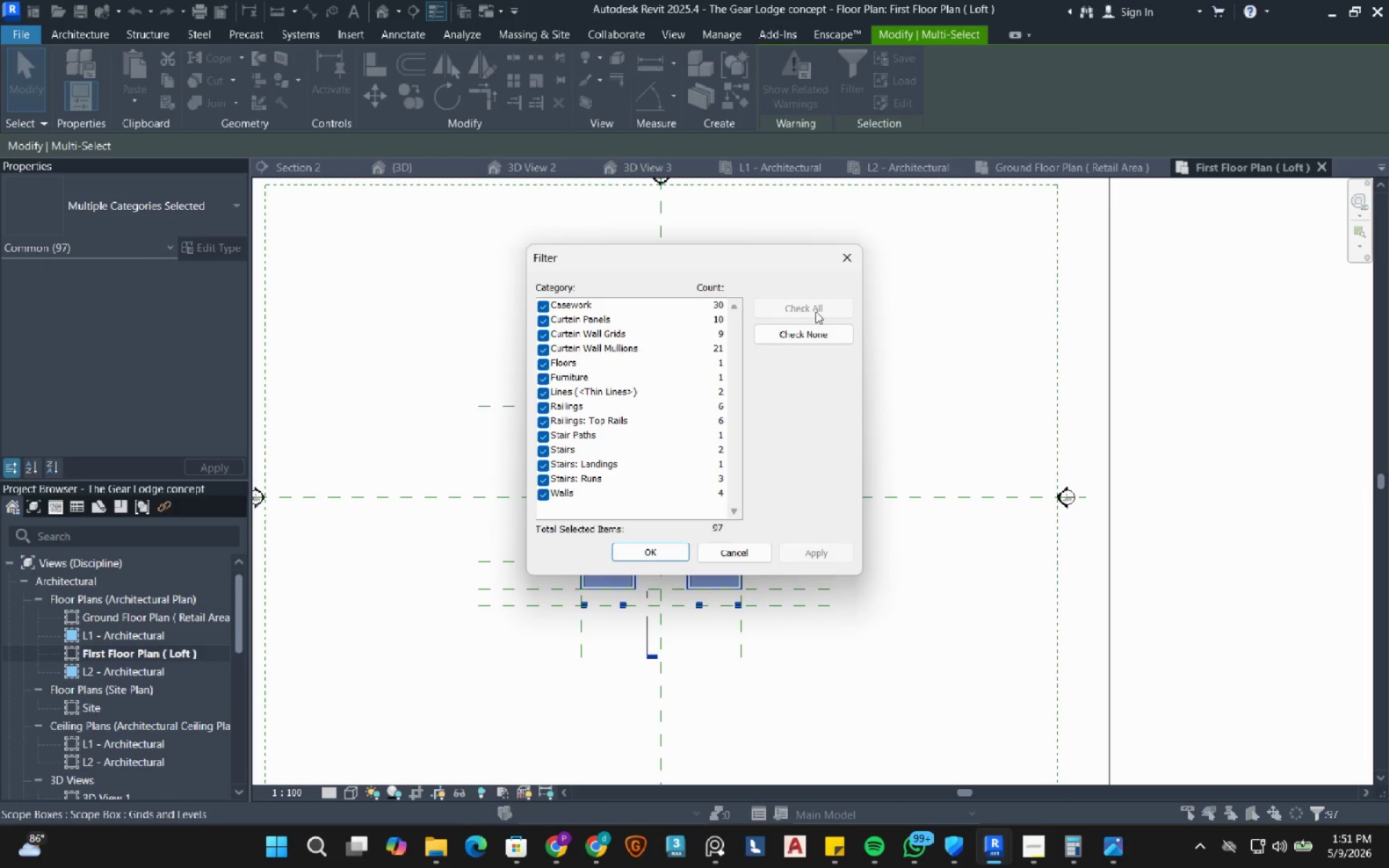 
left_click([819, 336])
 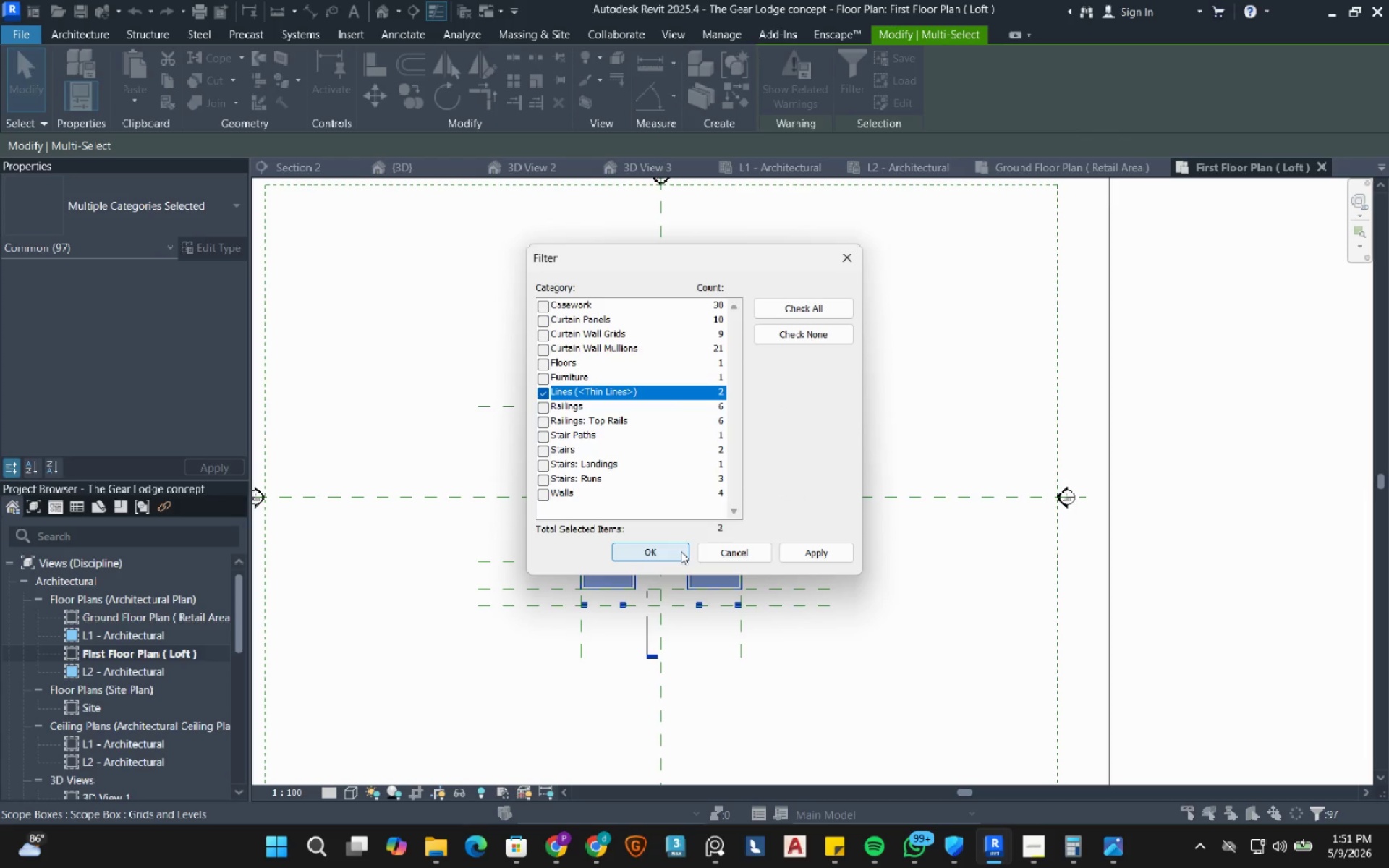 
wait(5.01)
 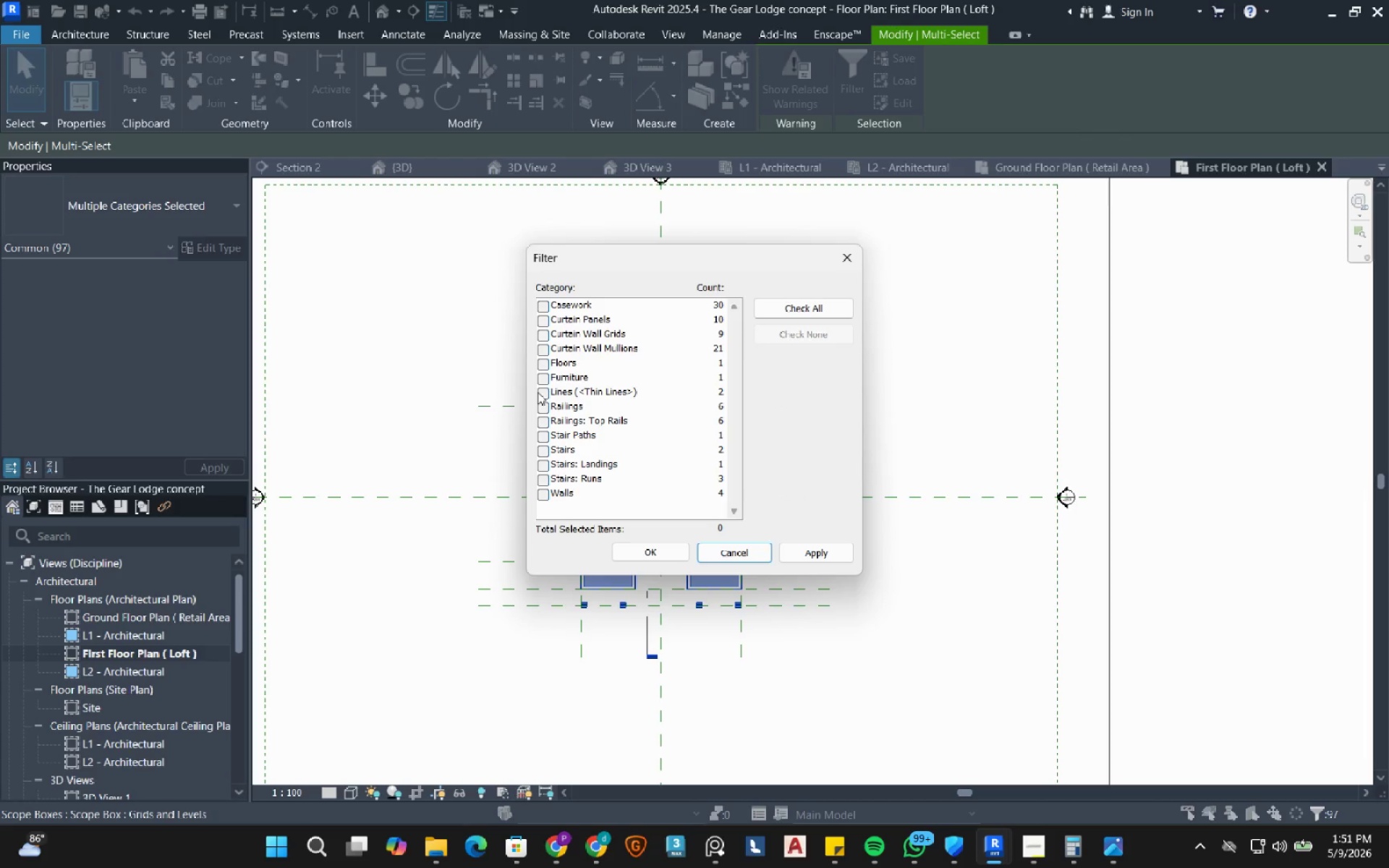 
left_click([681, 551])
 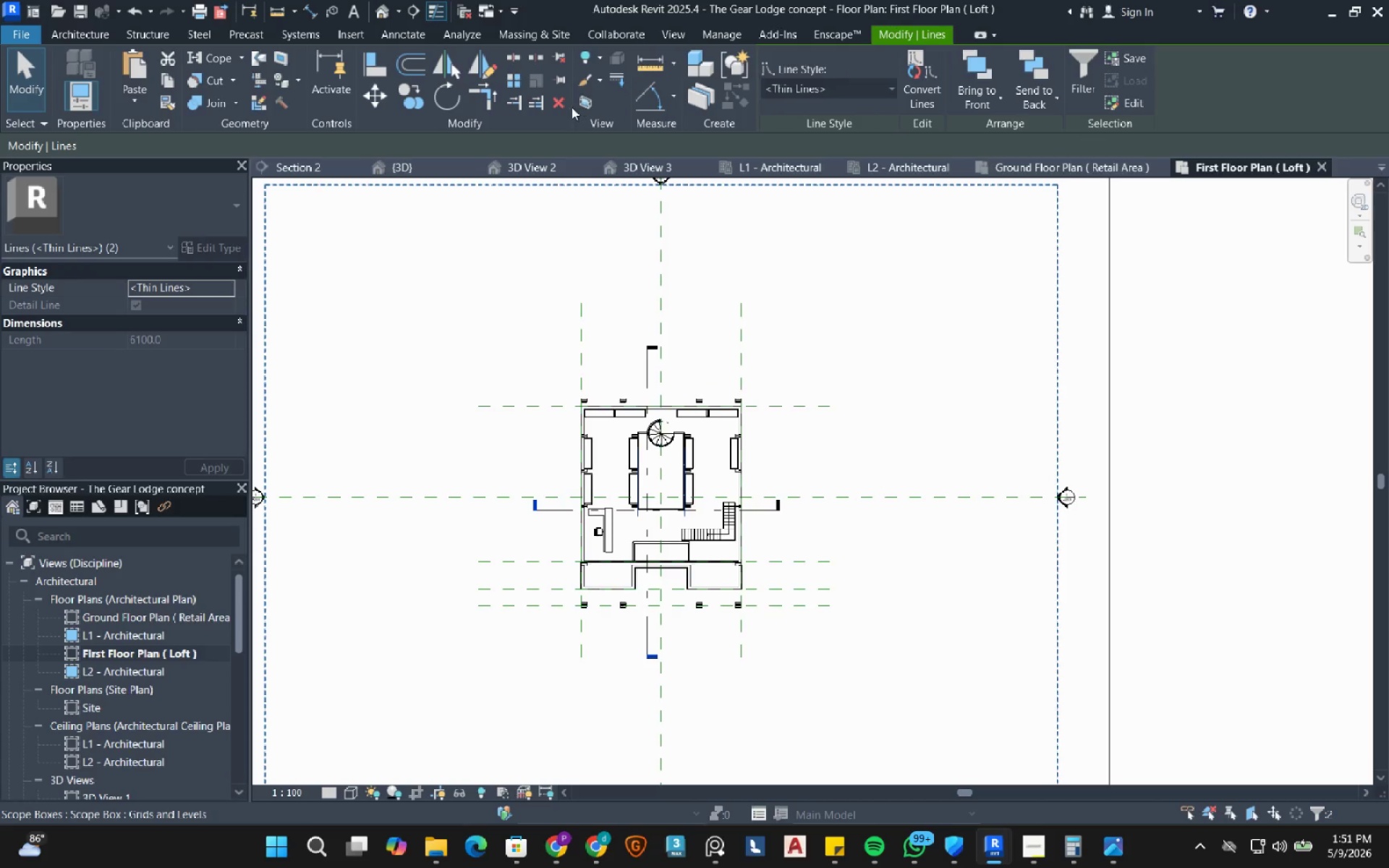 
left_click([558, 102])
 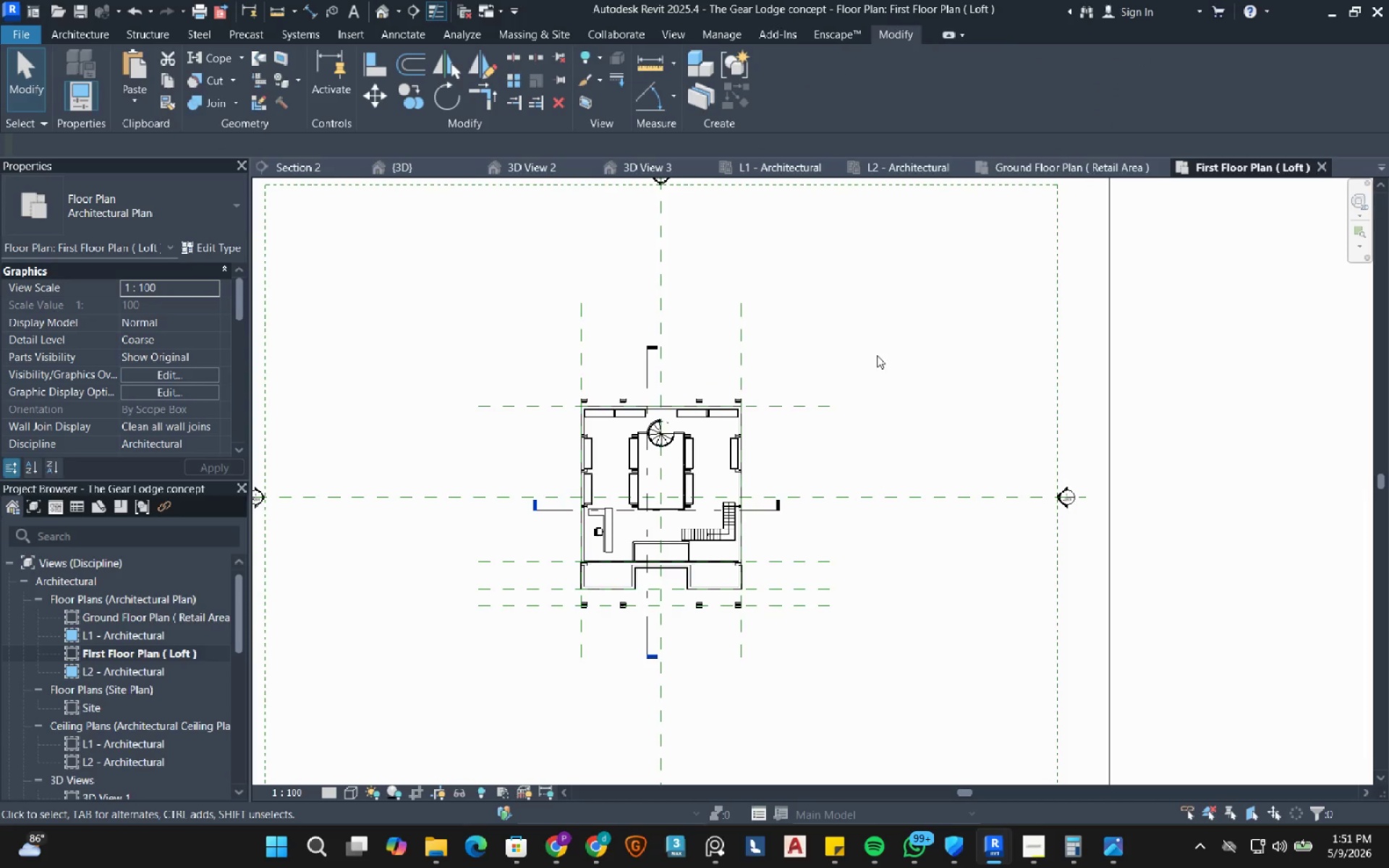 
left_click([880, 356])
 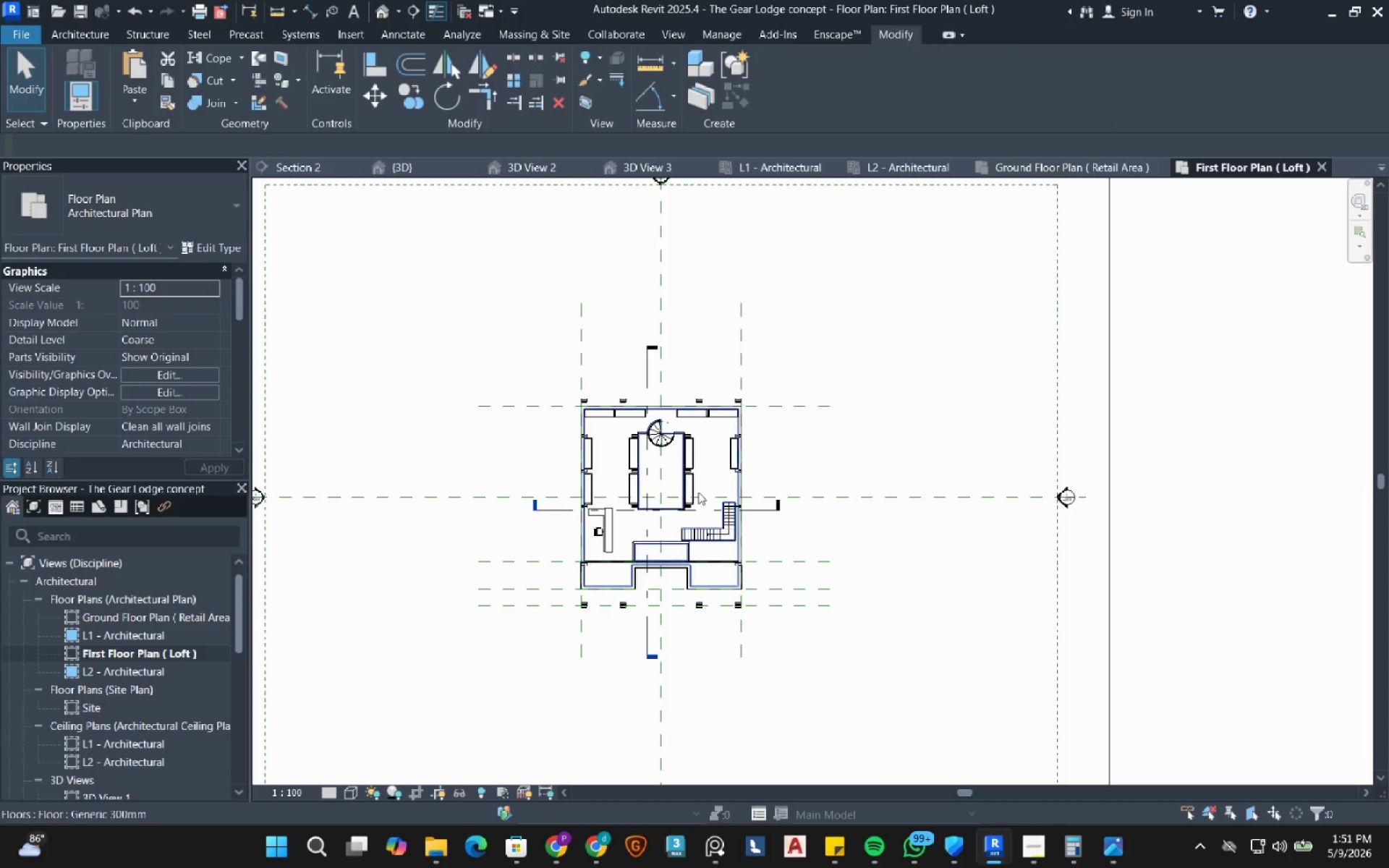 
scroll: coordinate [743, 456], scroll_direction: up, amount: 8.0
 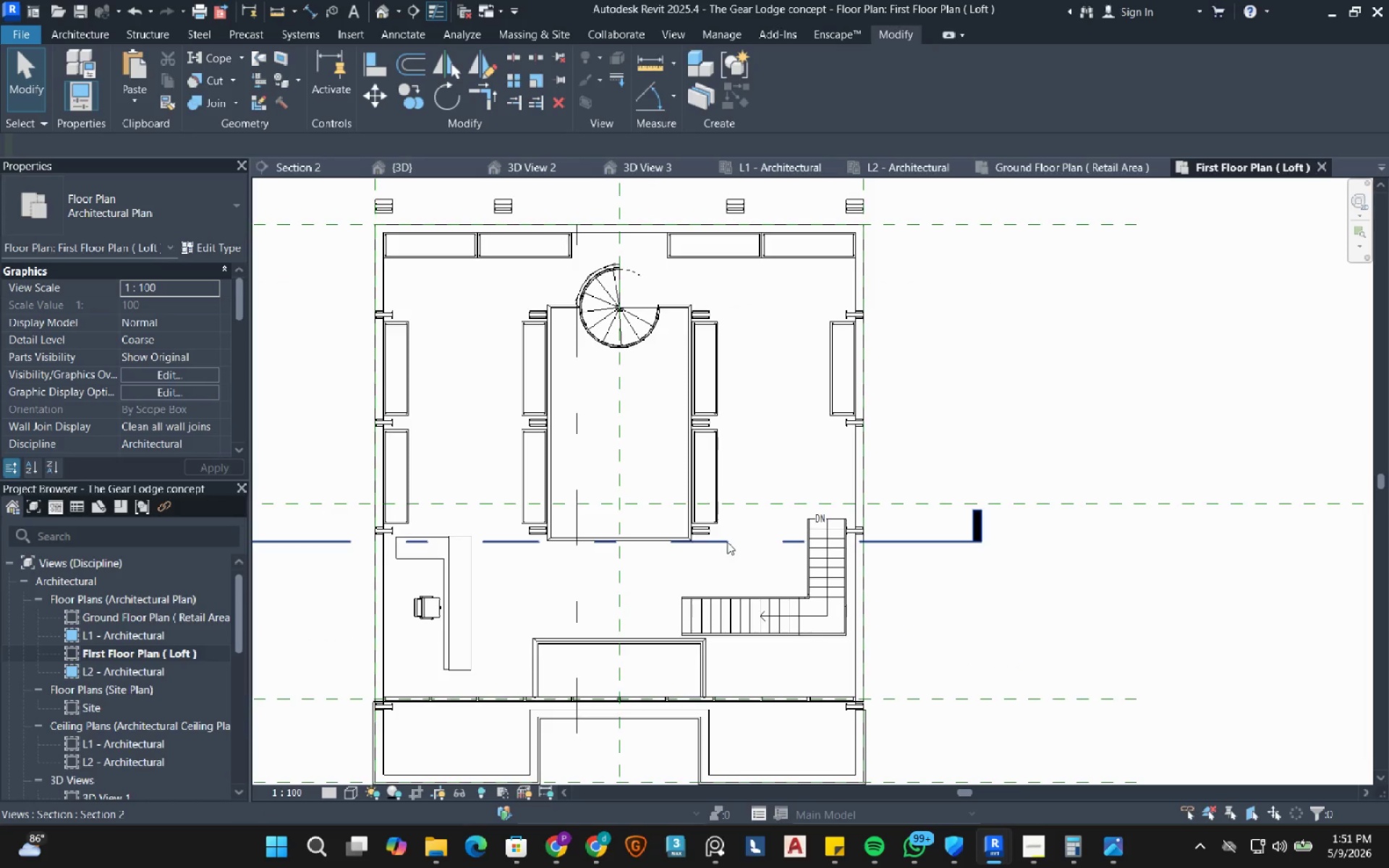 
left_click_drag(start_coordinate=[727, 542], to_coordinate=[727, 457])
 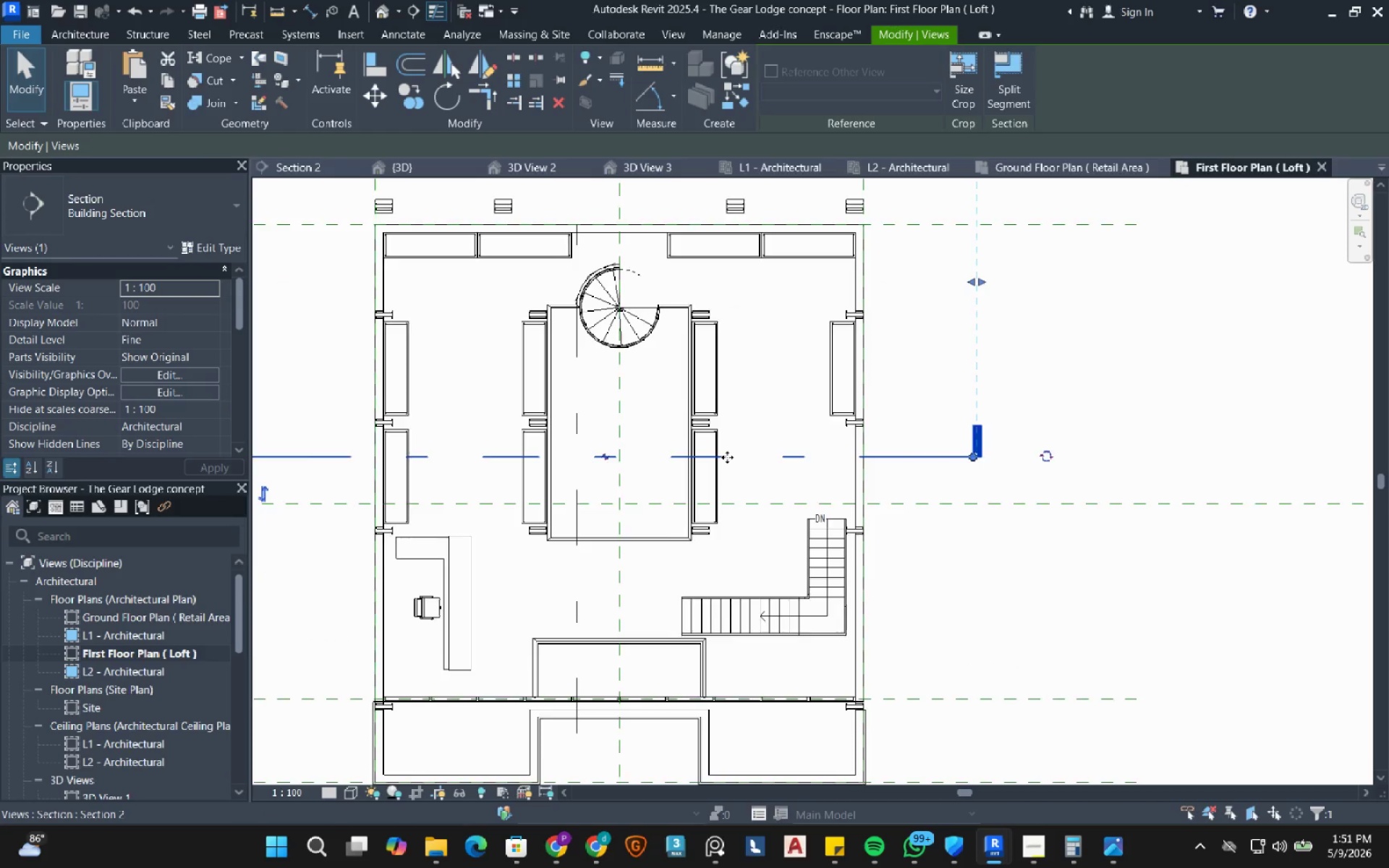 
scroll: coordinate [727, 457], scroll_direction: down, amount: 2.0
 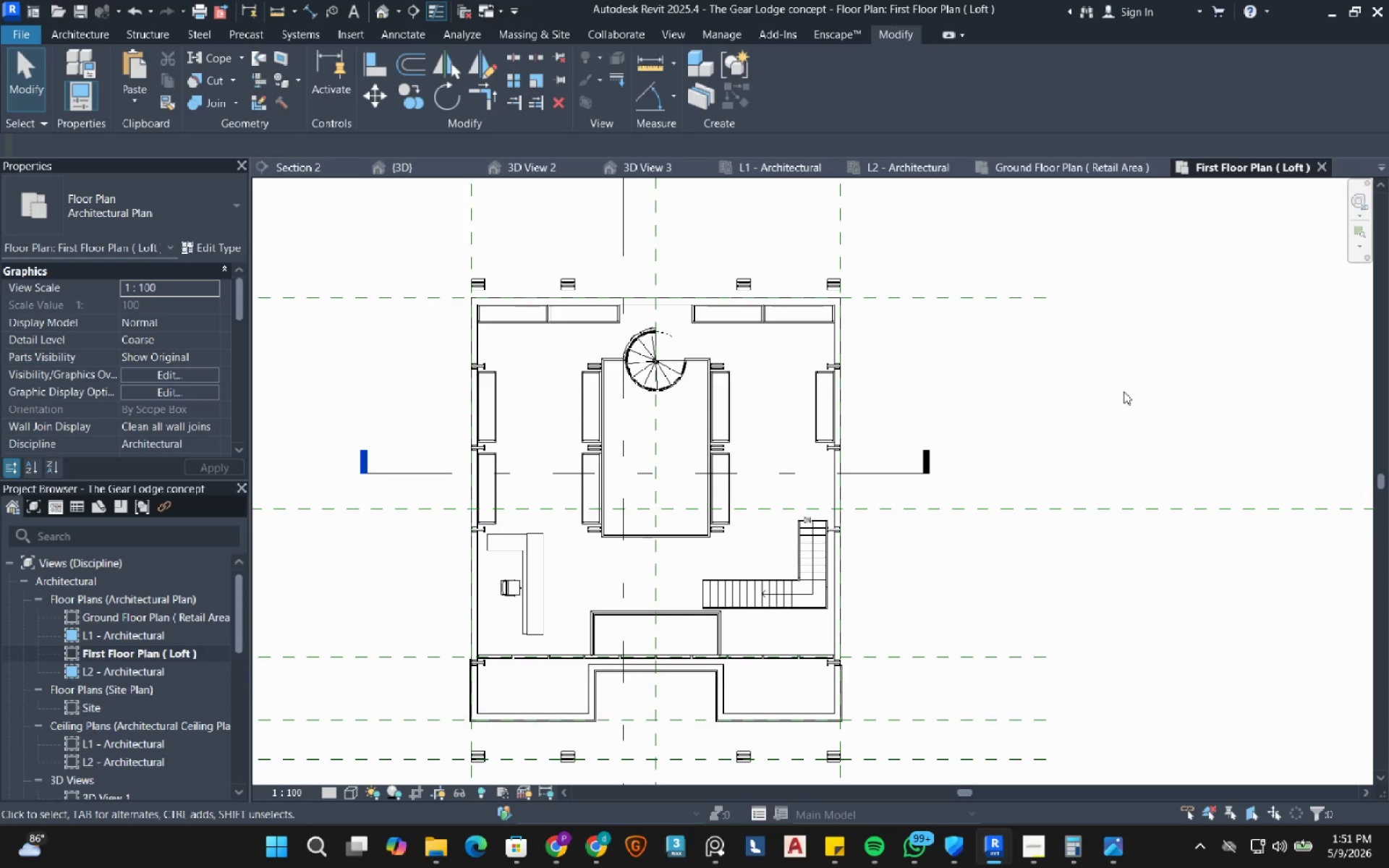 
wait(7.42)
 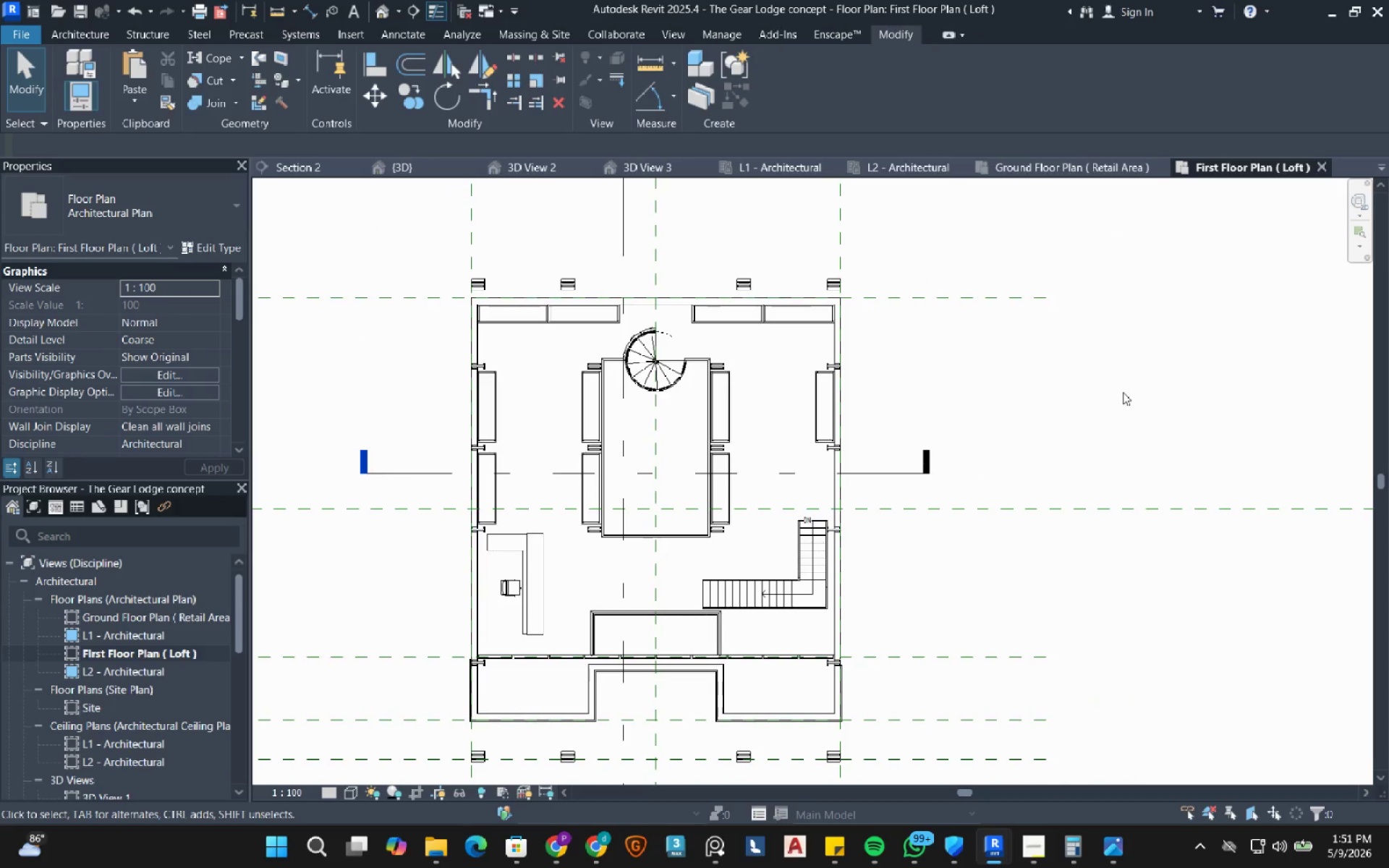 
left_click([391, 35])
 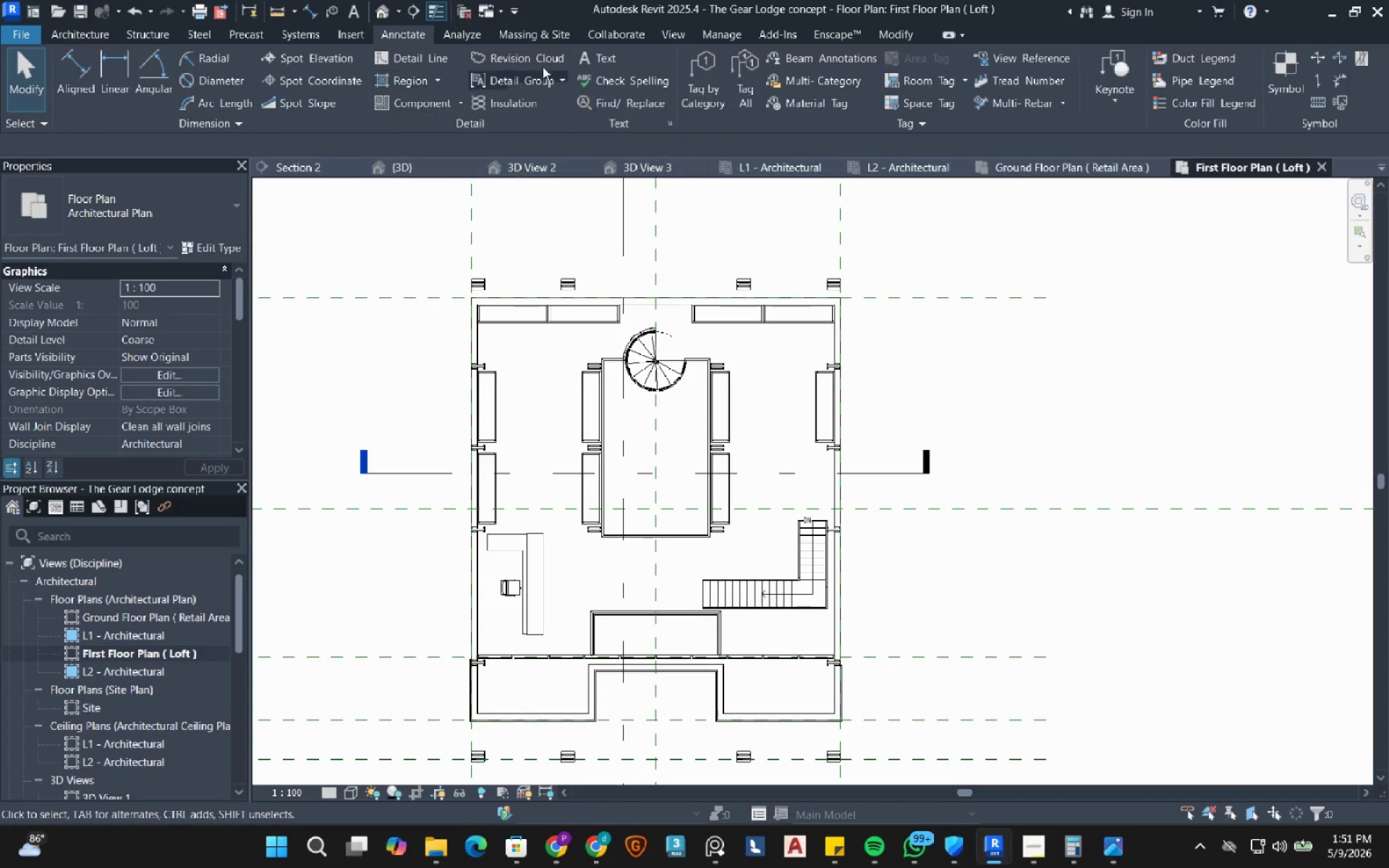 
left_click([599, 66])
 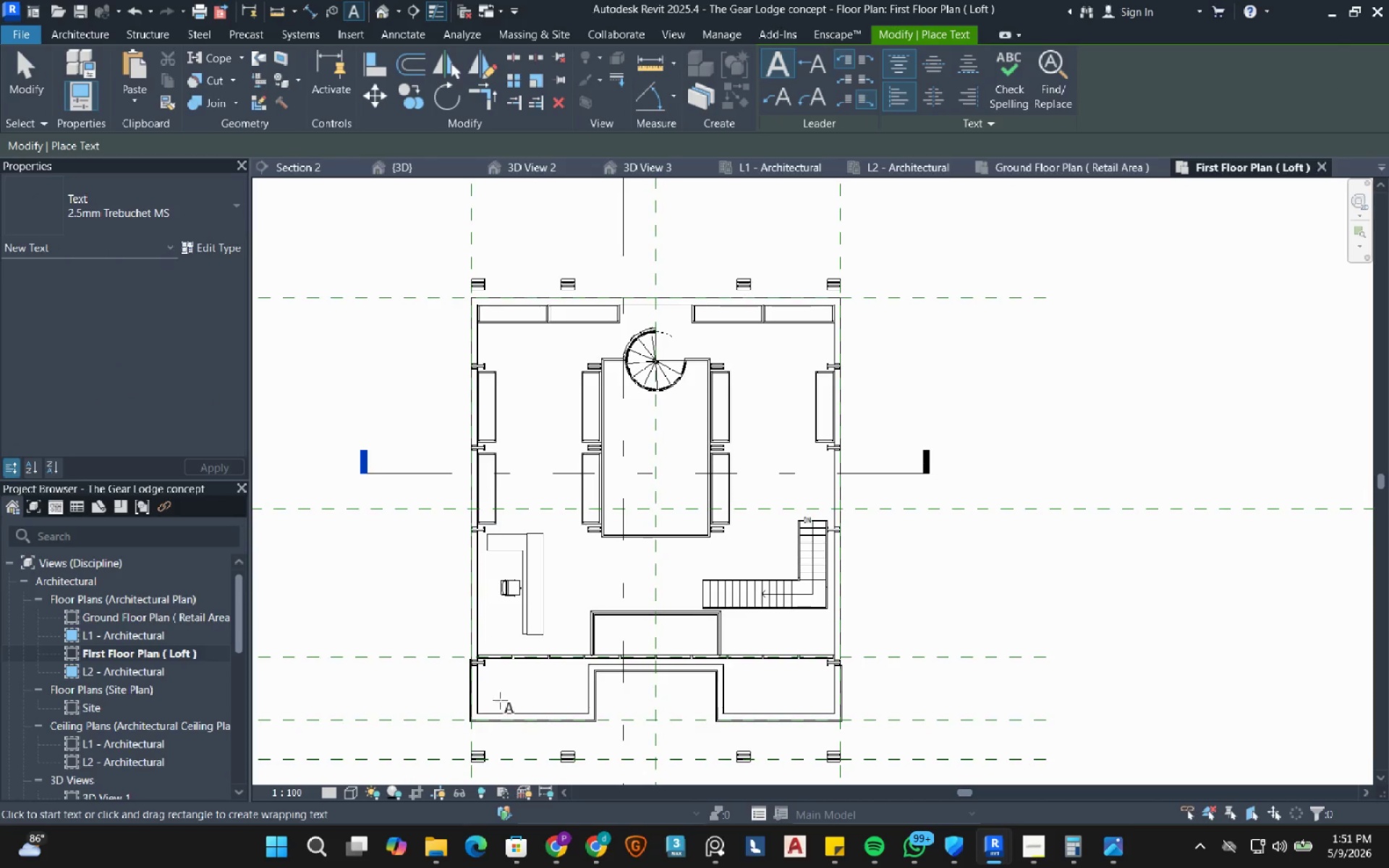 
scroll: coordinate [505, 647], scroll_direction: up, amount: 4.0
 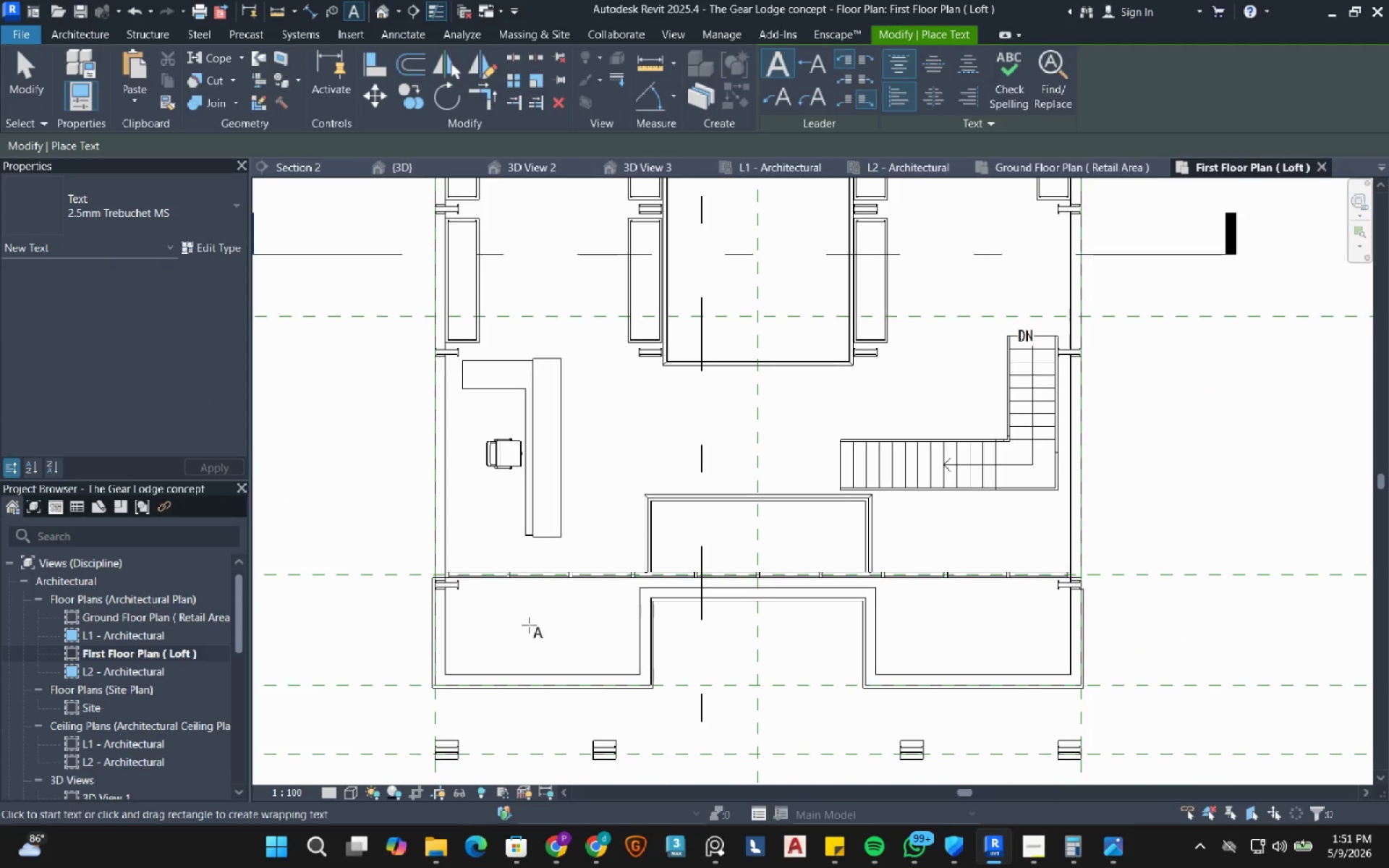 
left_click([529, 625])
 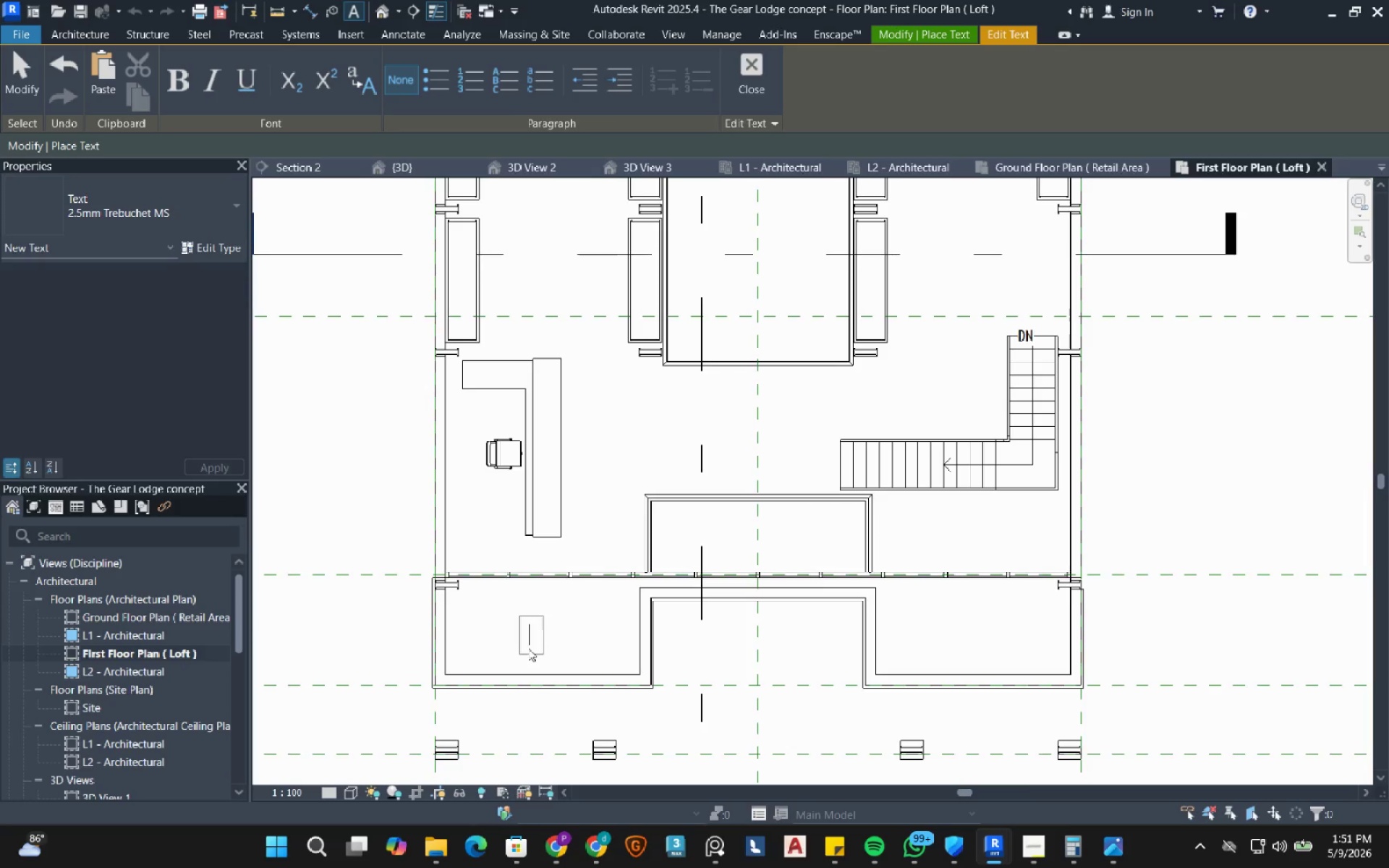 
type(lo)
key(Backspace)
key(Backspace)
key(Backspace)
type(LOWER LOWER FLOOR SLAB)
 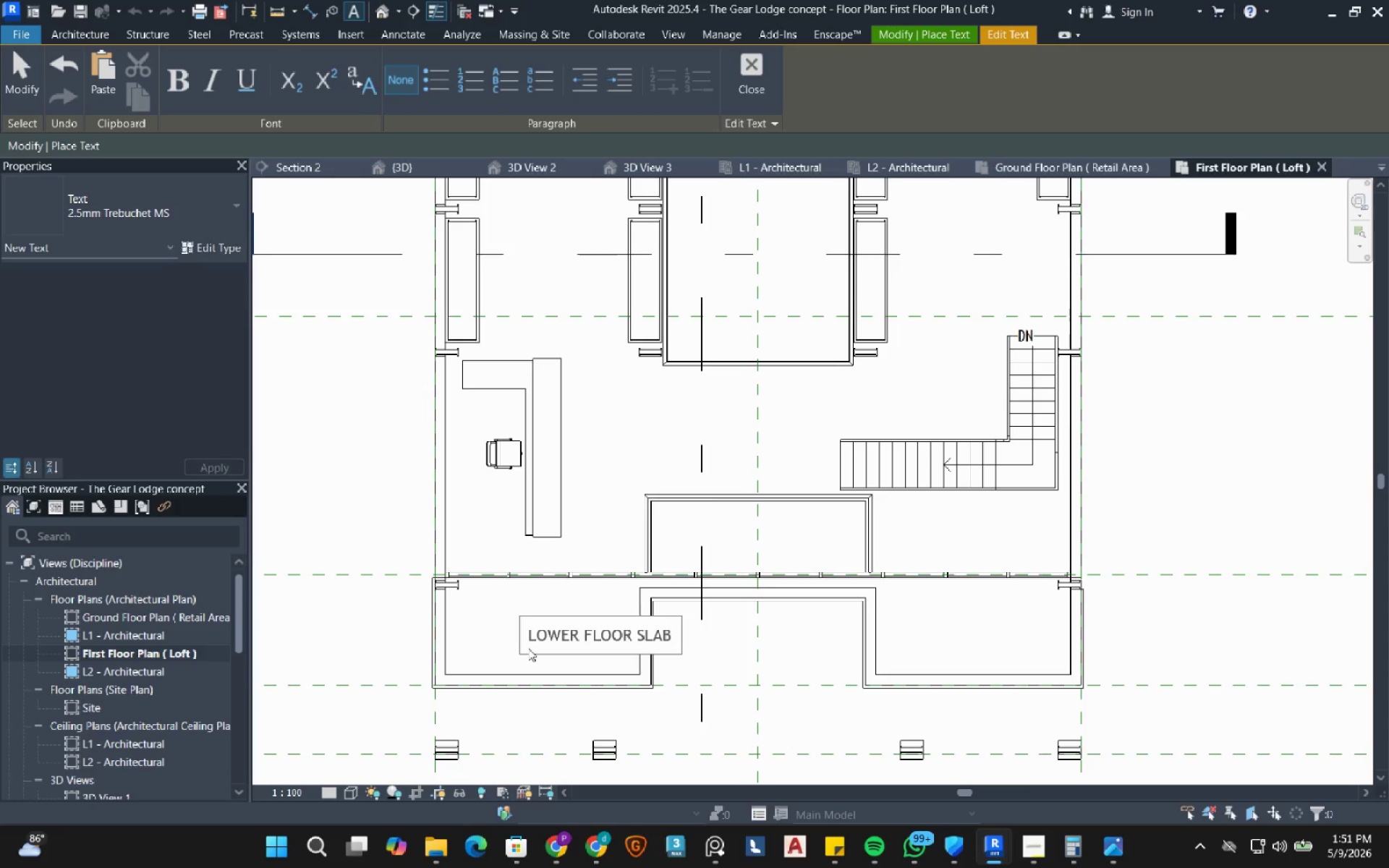 
left_click([777, 644])
 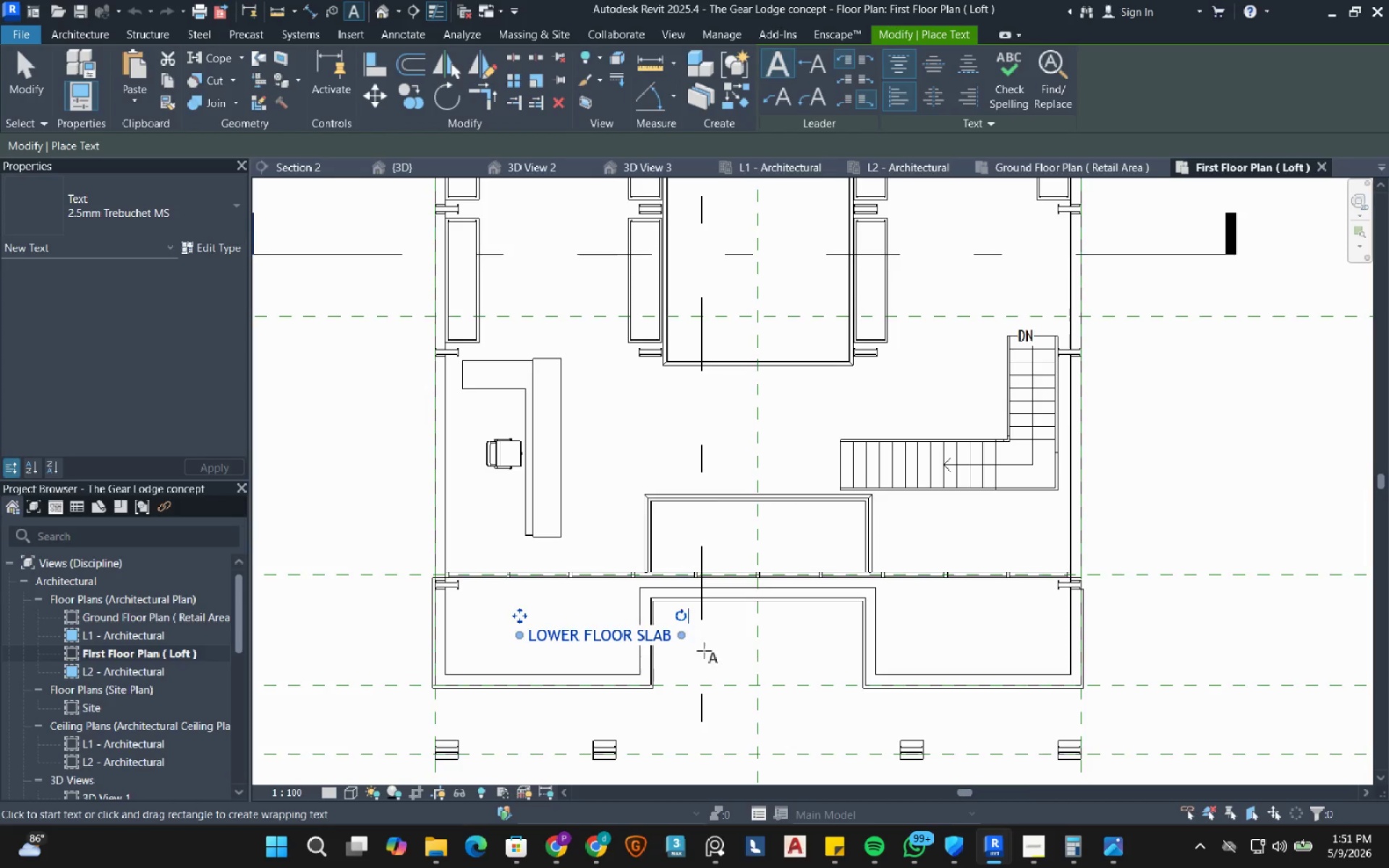 
key(Escape)
 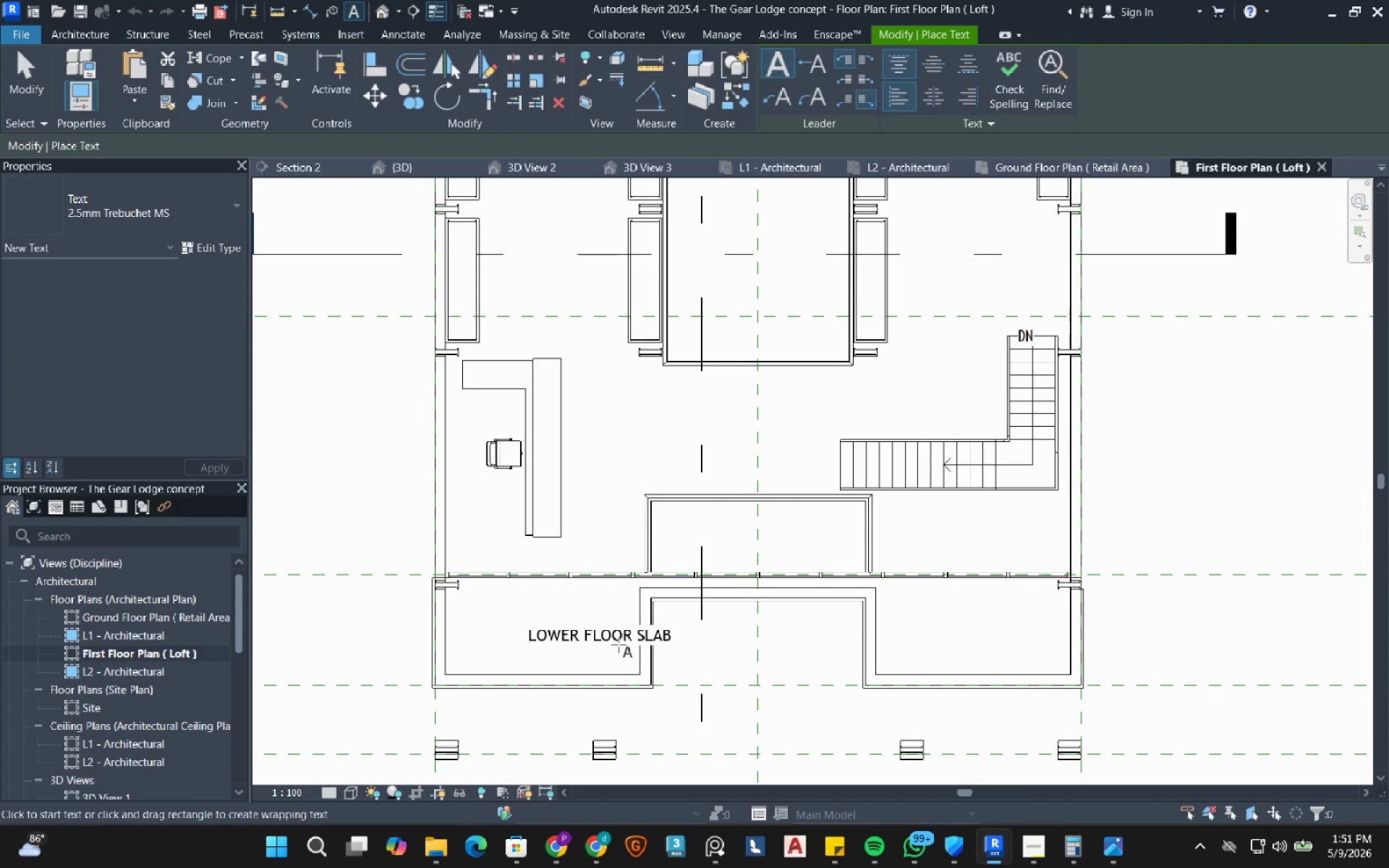 
key(Escape)
 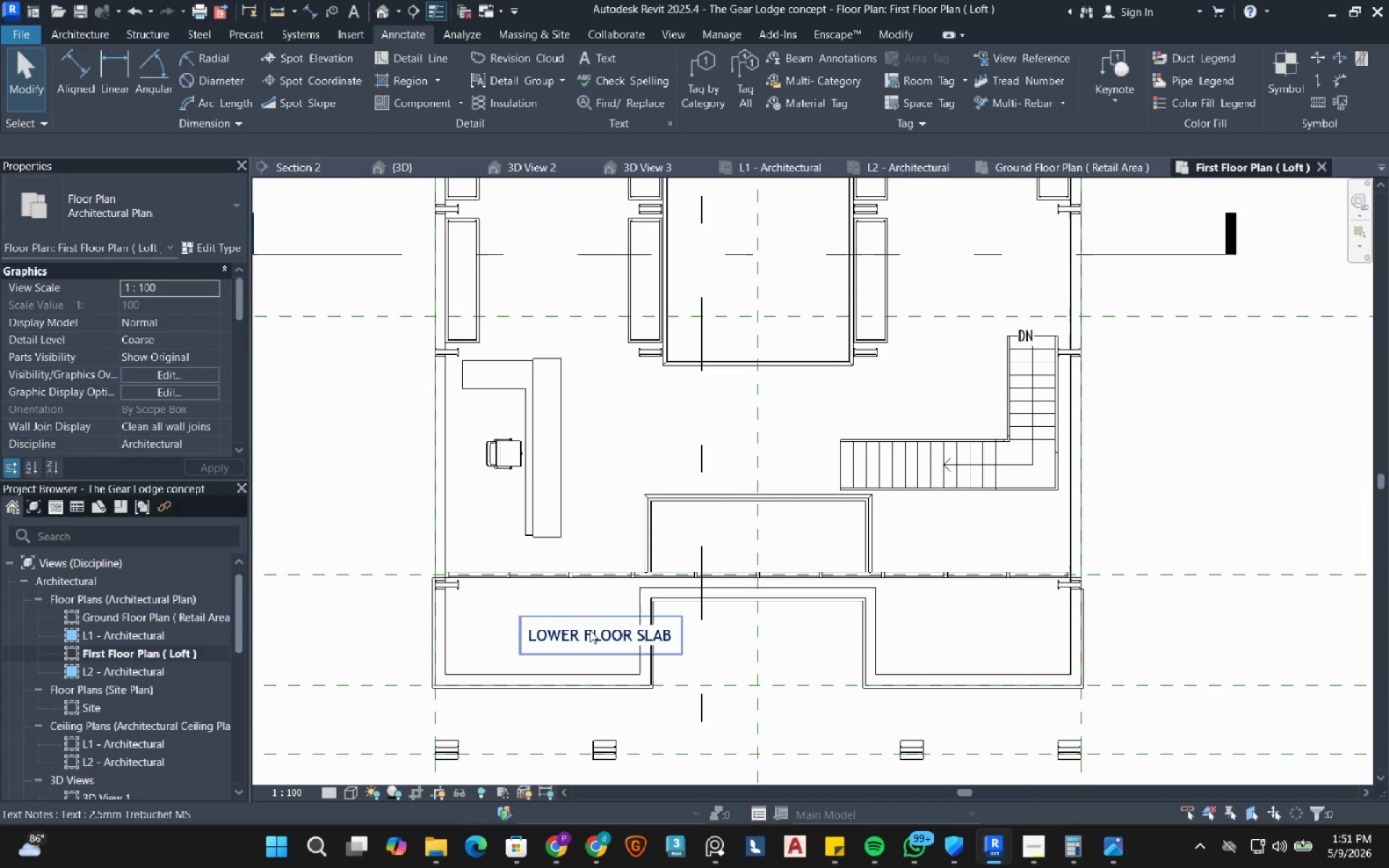 
left_click([590, 630])
 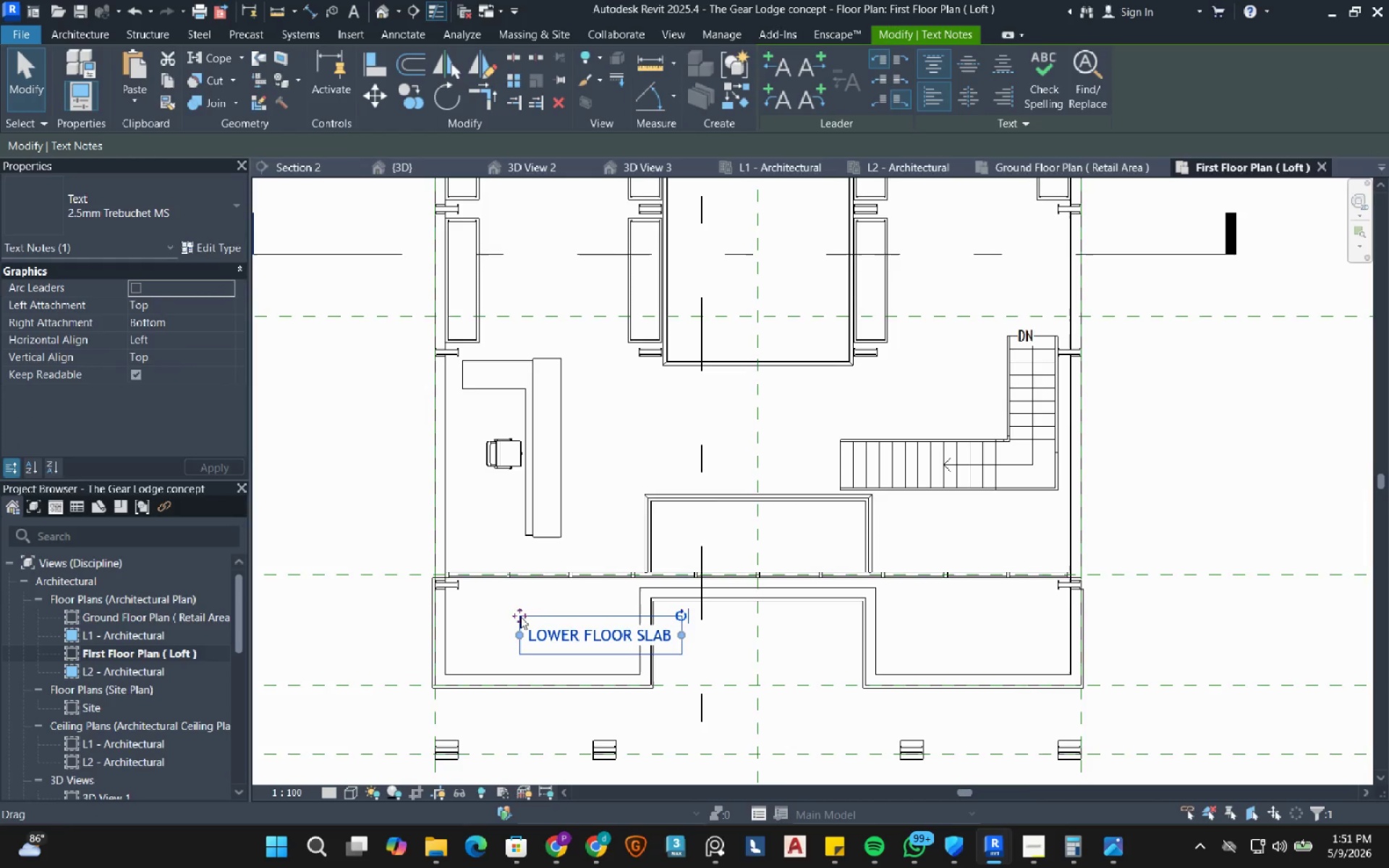 
left_click_drag(start_coordinate=[520, 616], to_coordinate=[455, 611])
 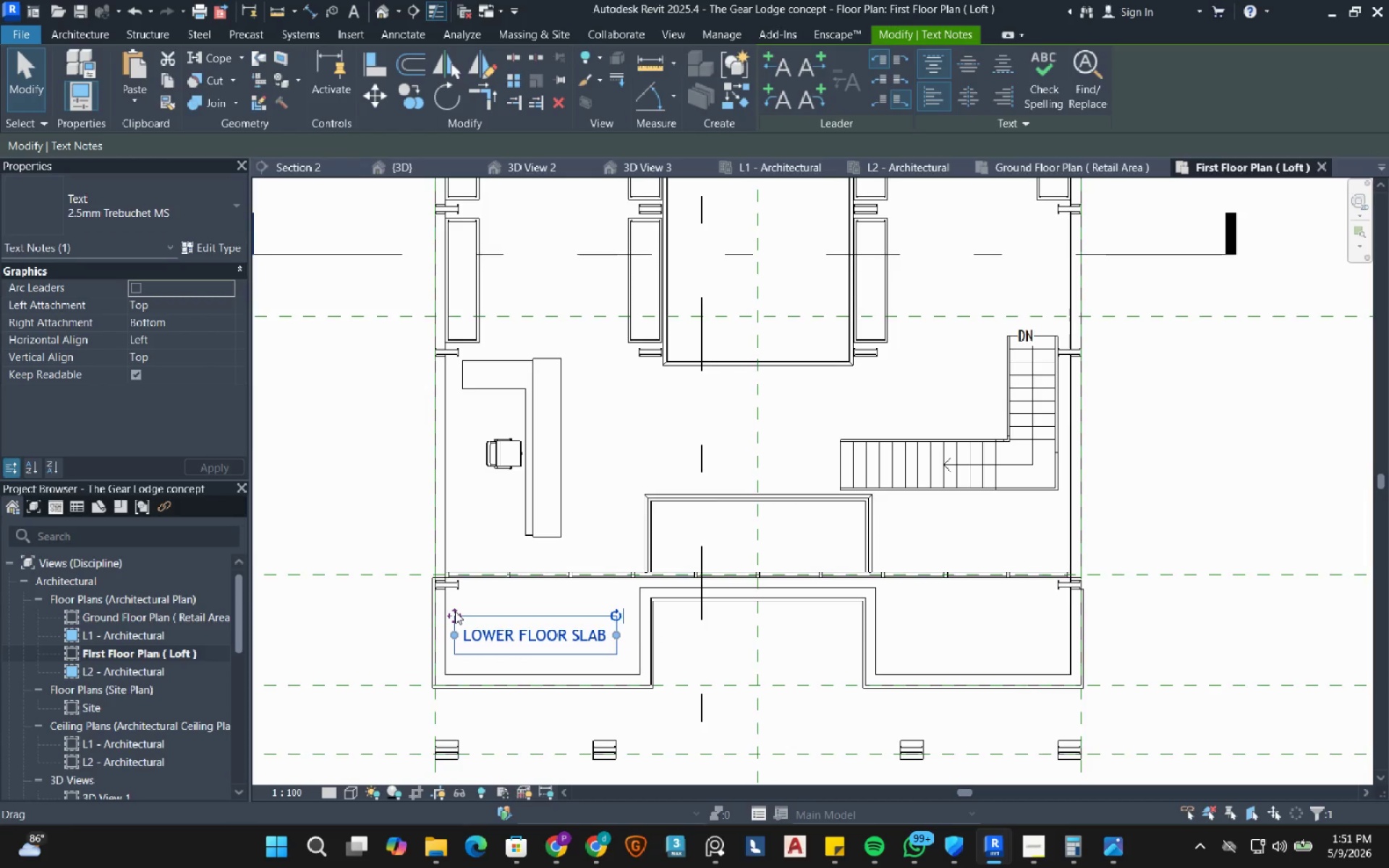 
left_click_drag(start_coordinate=[455, 611], to_coordinate=[464, 614])
 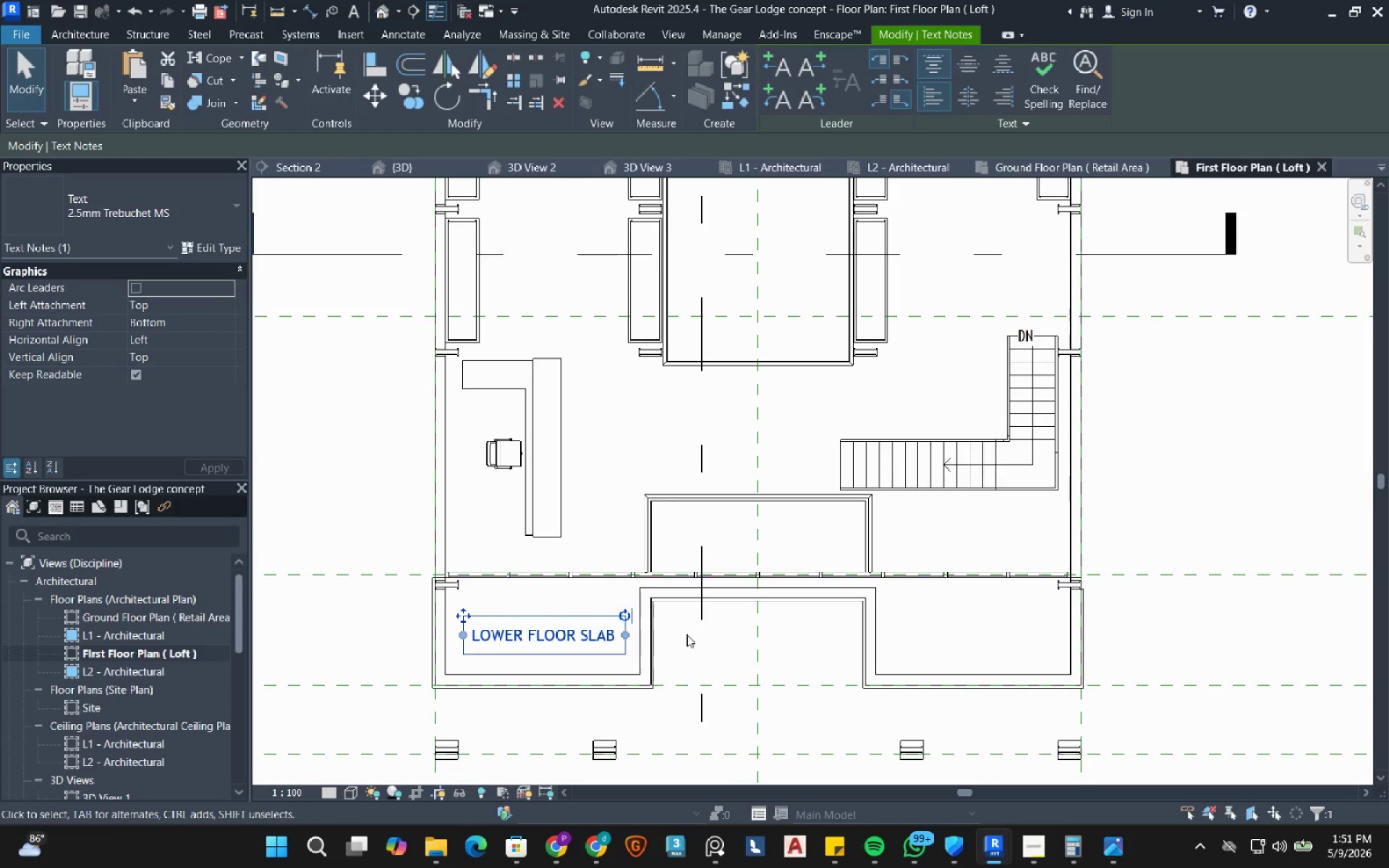 
key(Escape)
 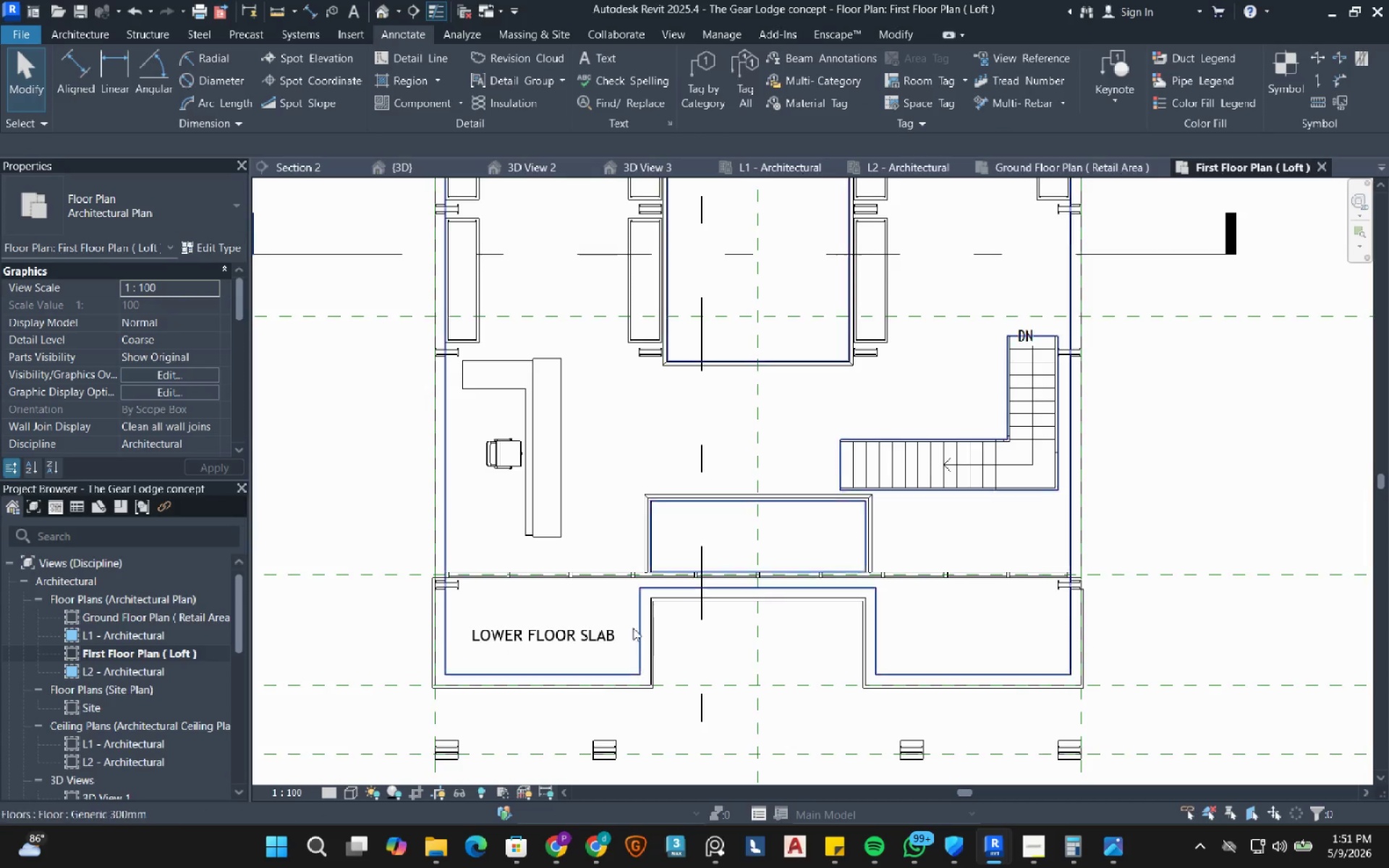 
left_click([613, 631])
 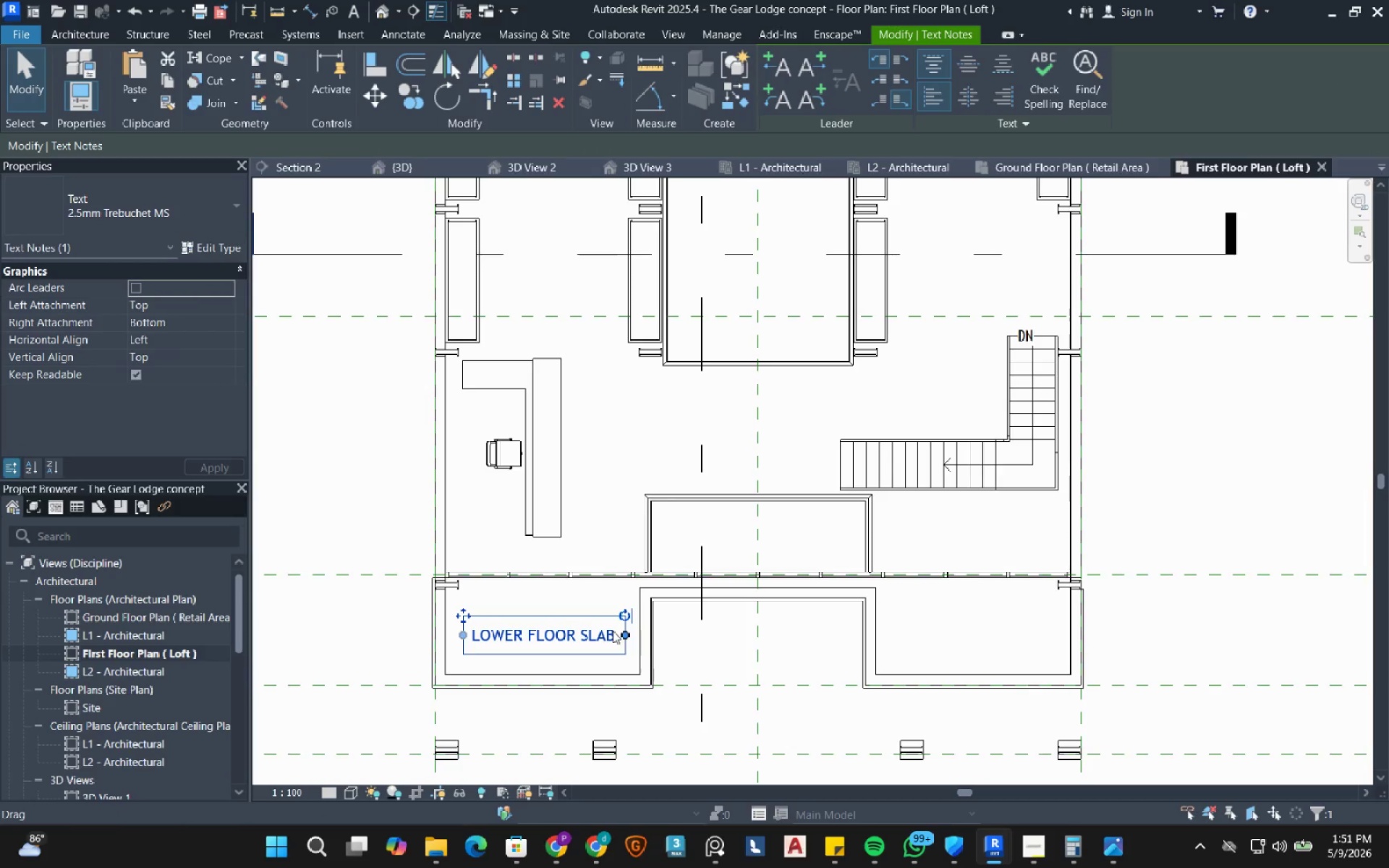 
type(DM)
 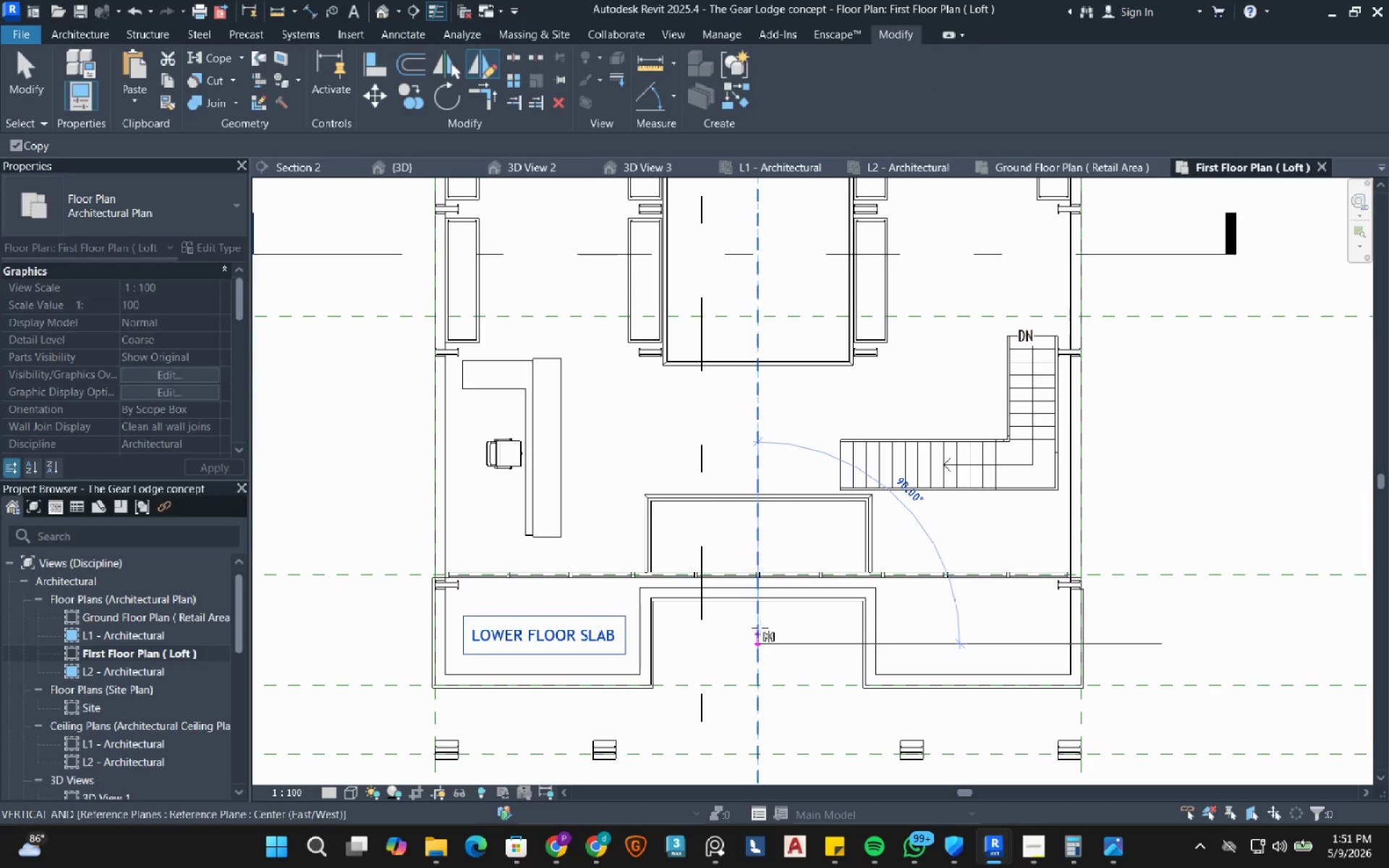 
double_click([761, 621])
 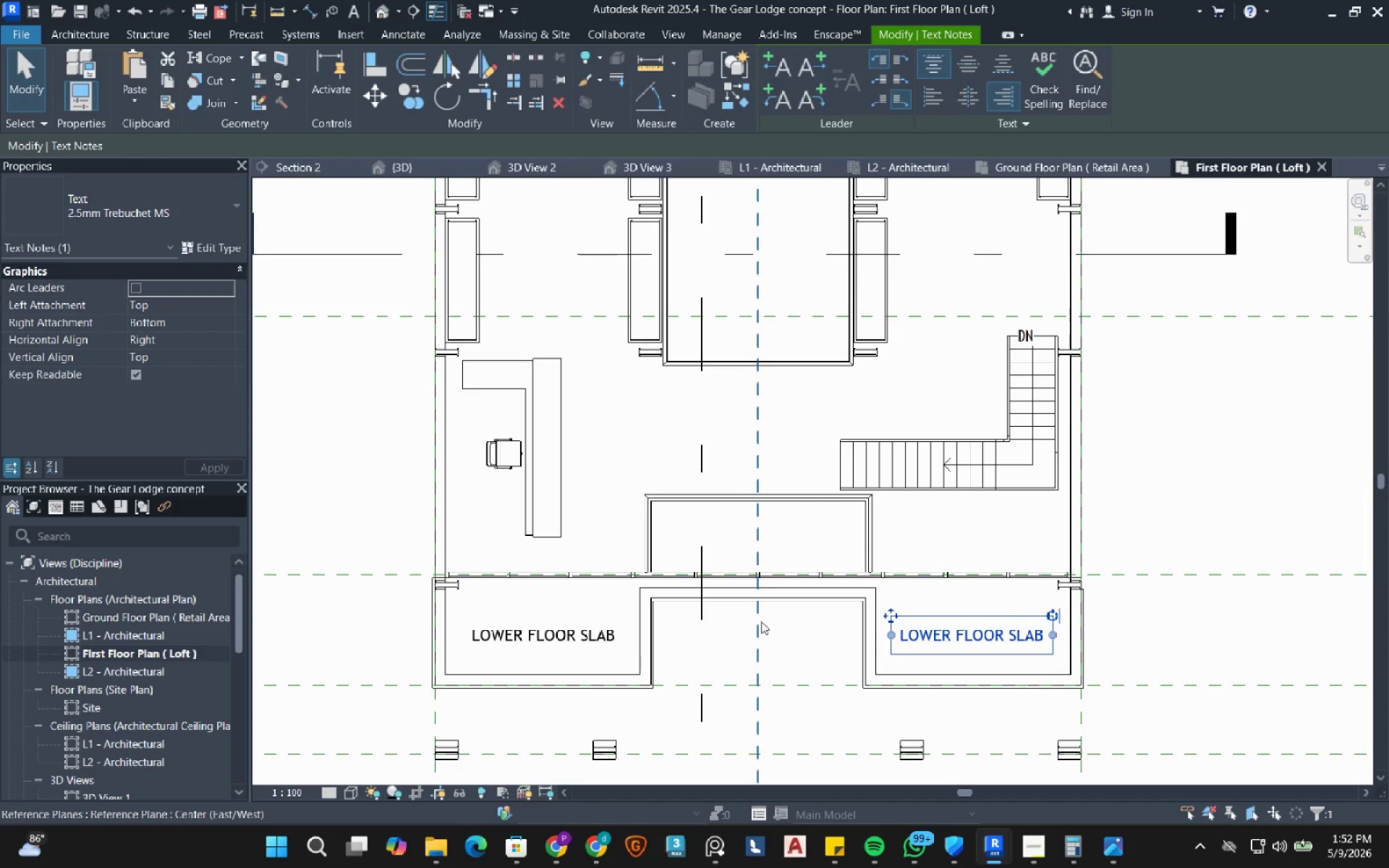 
key(Escape)
 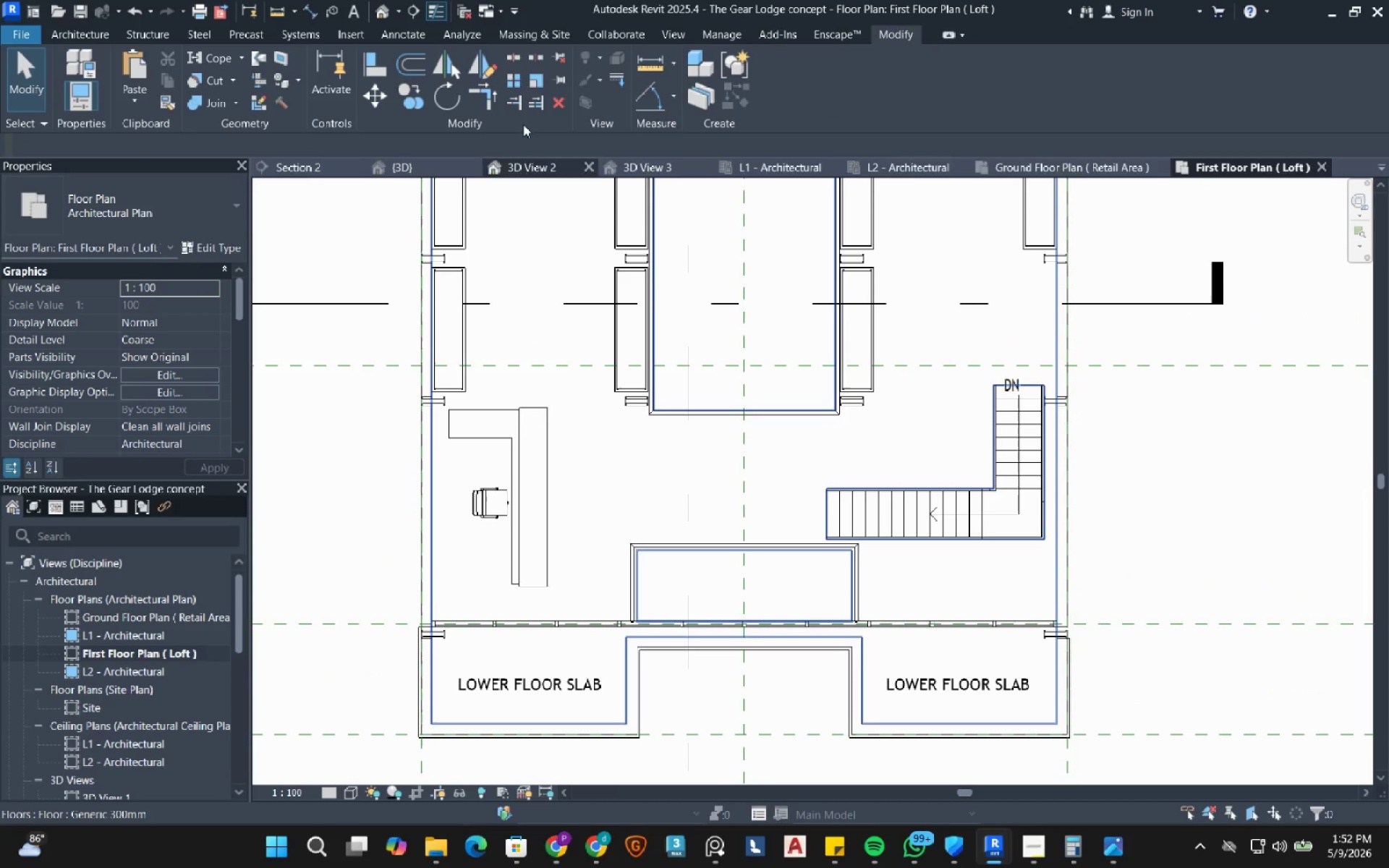 
left_click([377, 35])
 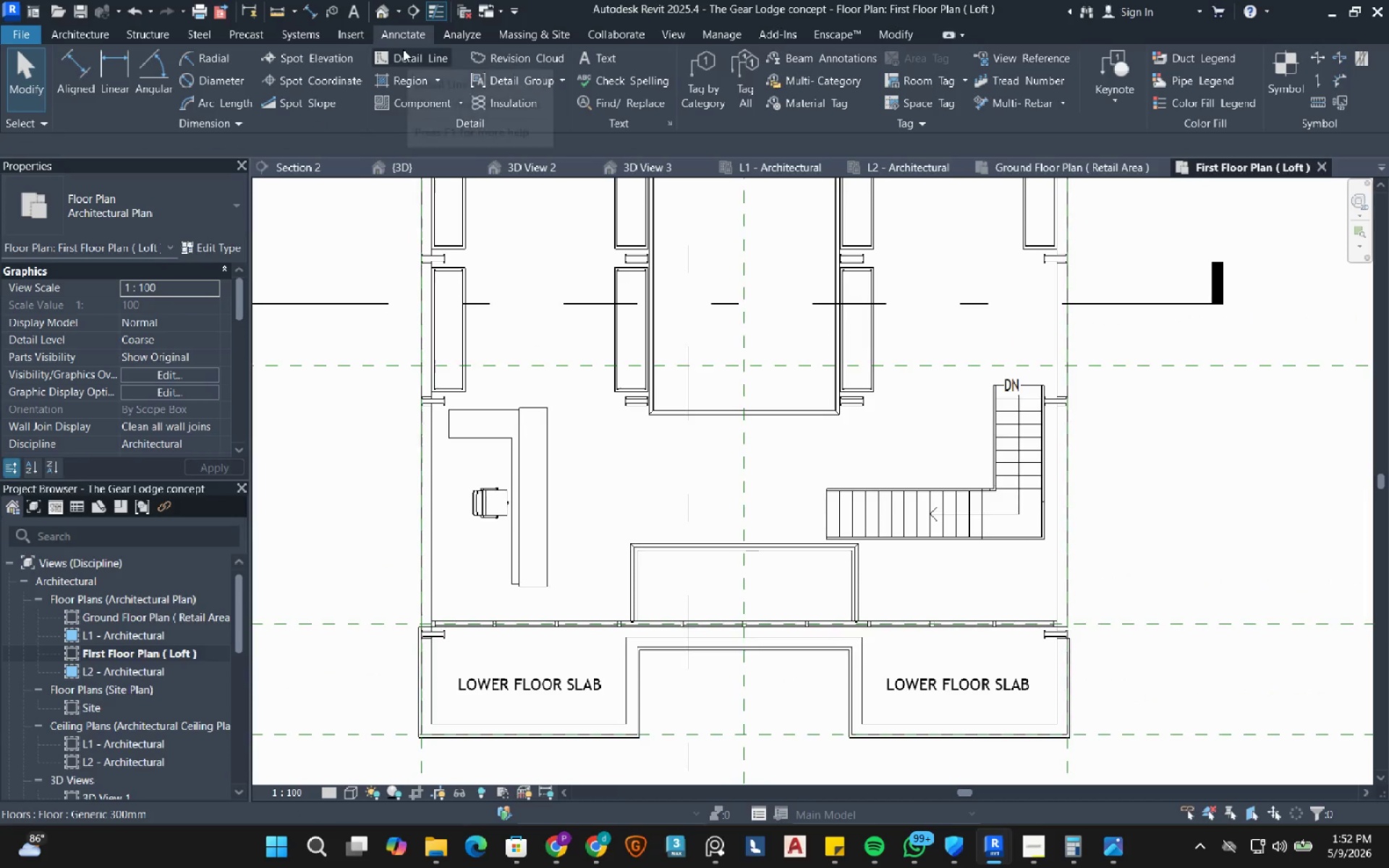 
left_click([403, 49])
 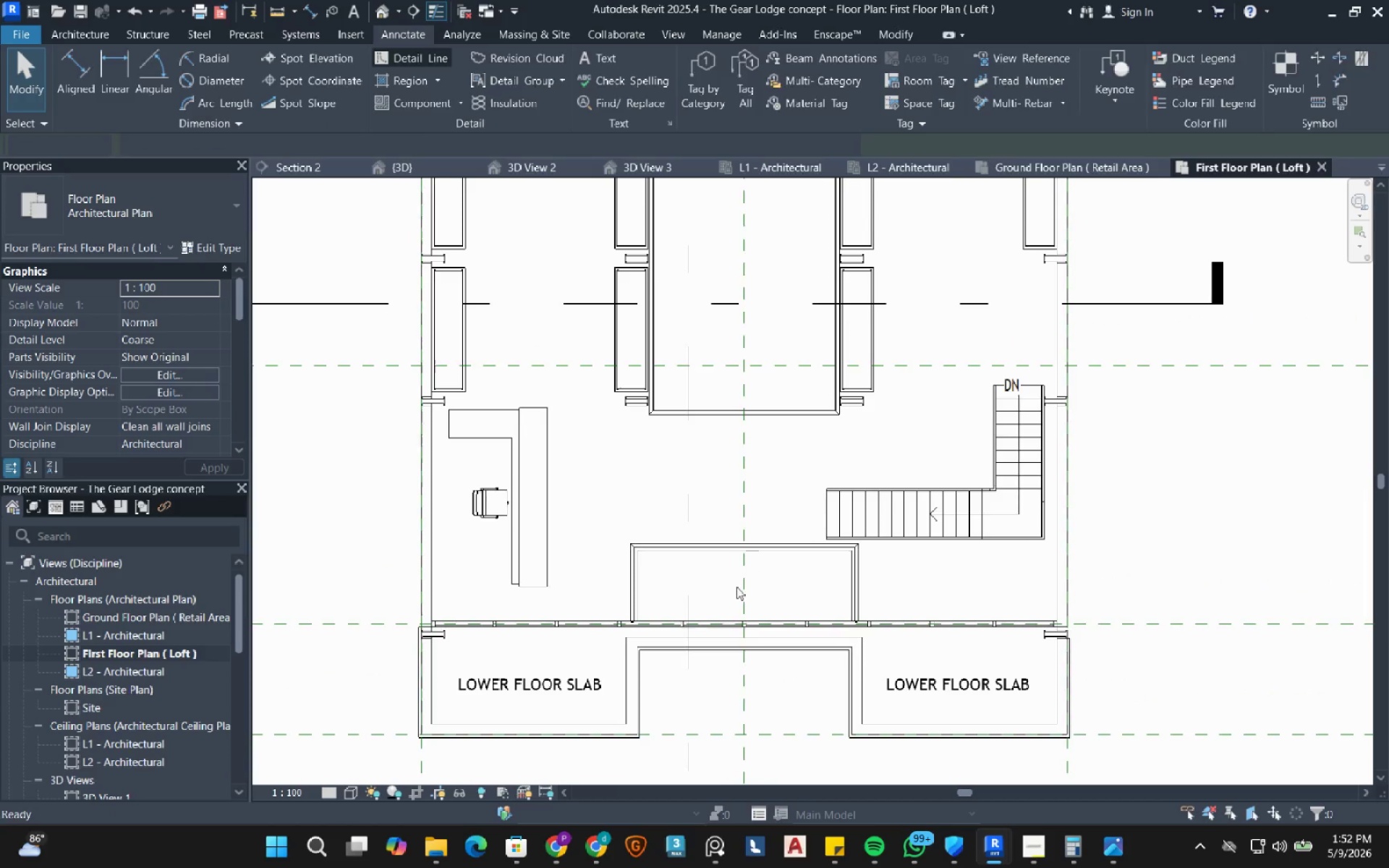 
scroll: coordinate [645, 574], scroll_direction: up, amount: 7.0
 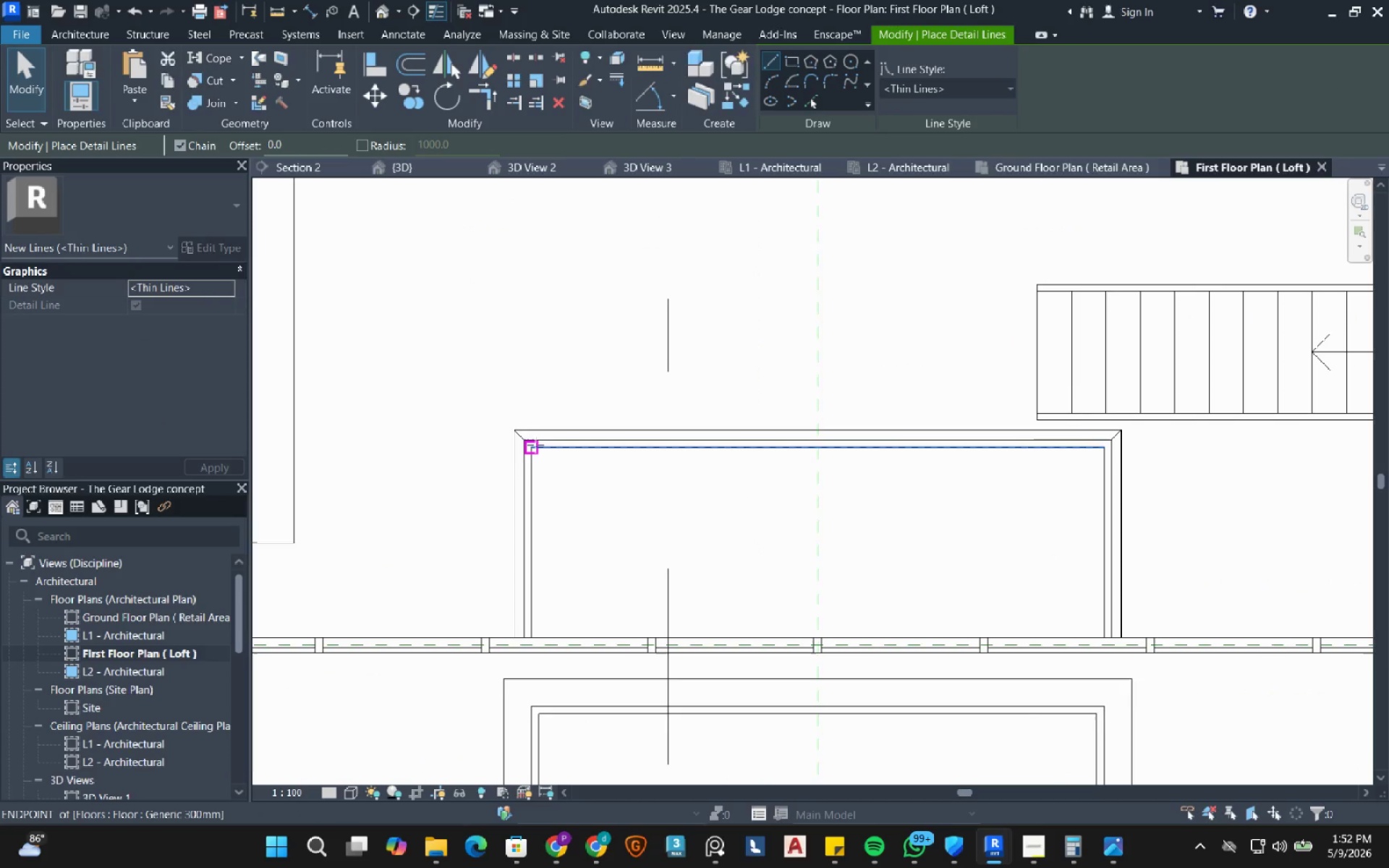 
left_click([535, 445])
 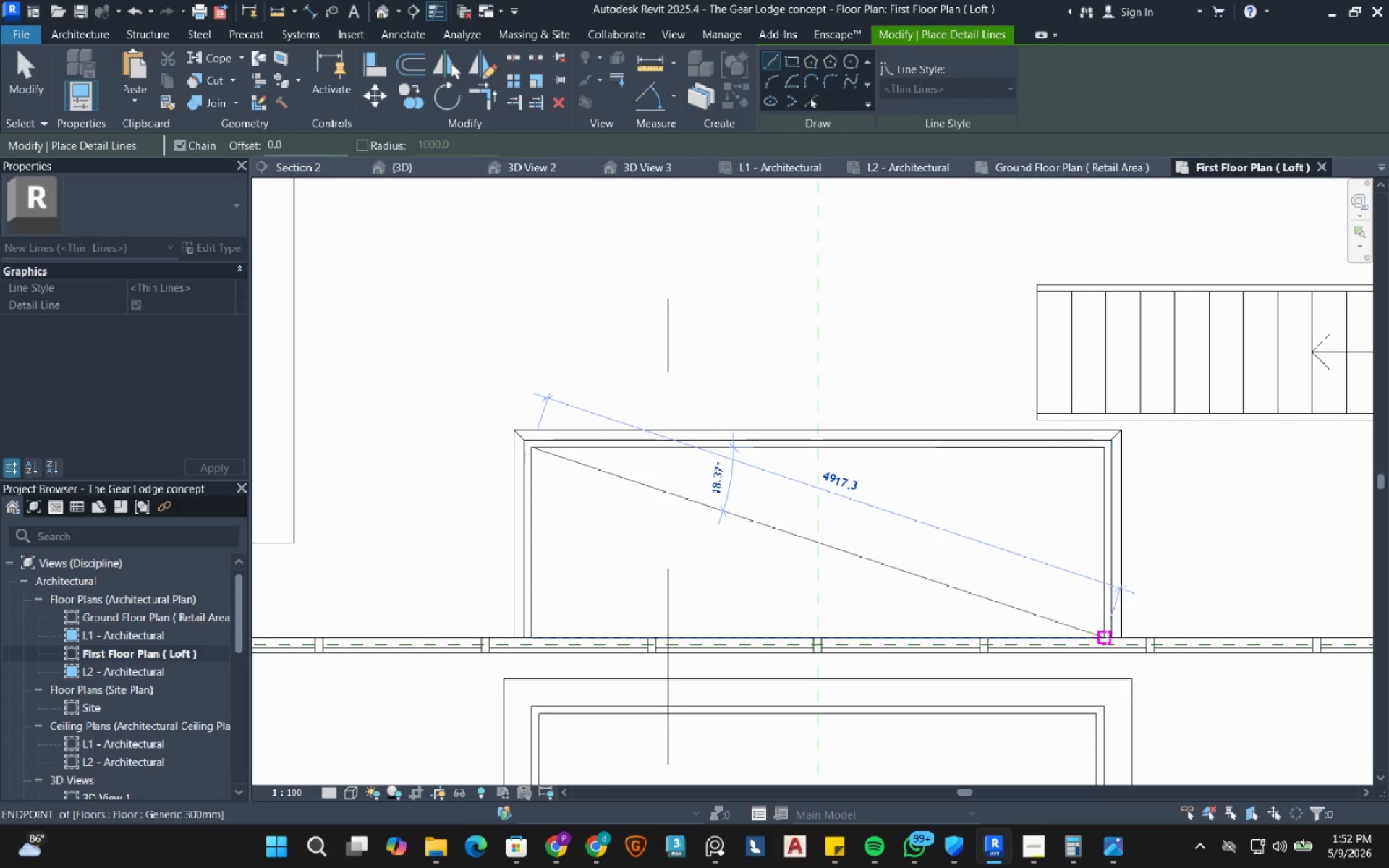 
left_click([1107, 637])
 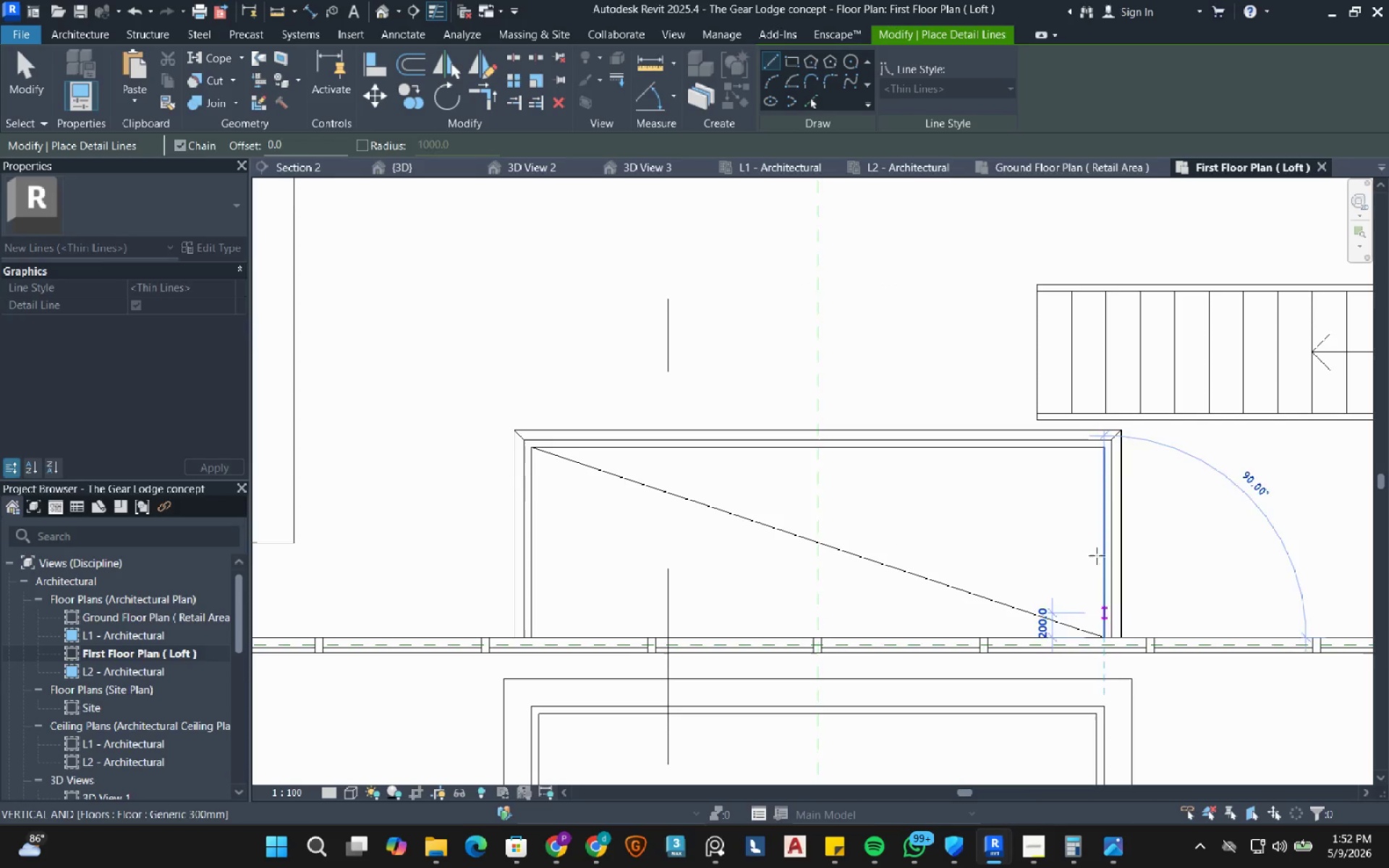 
key(Escape)
 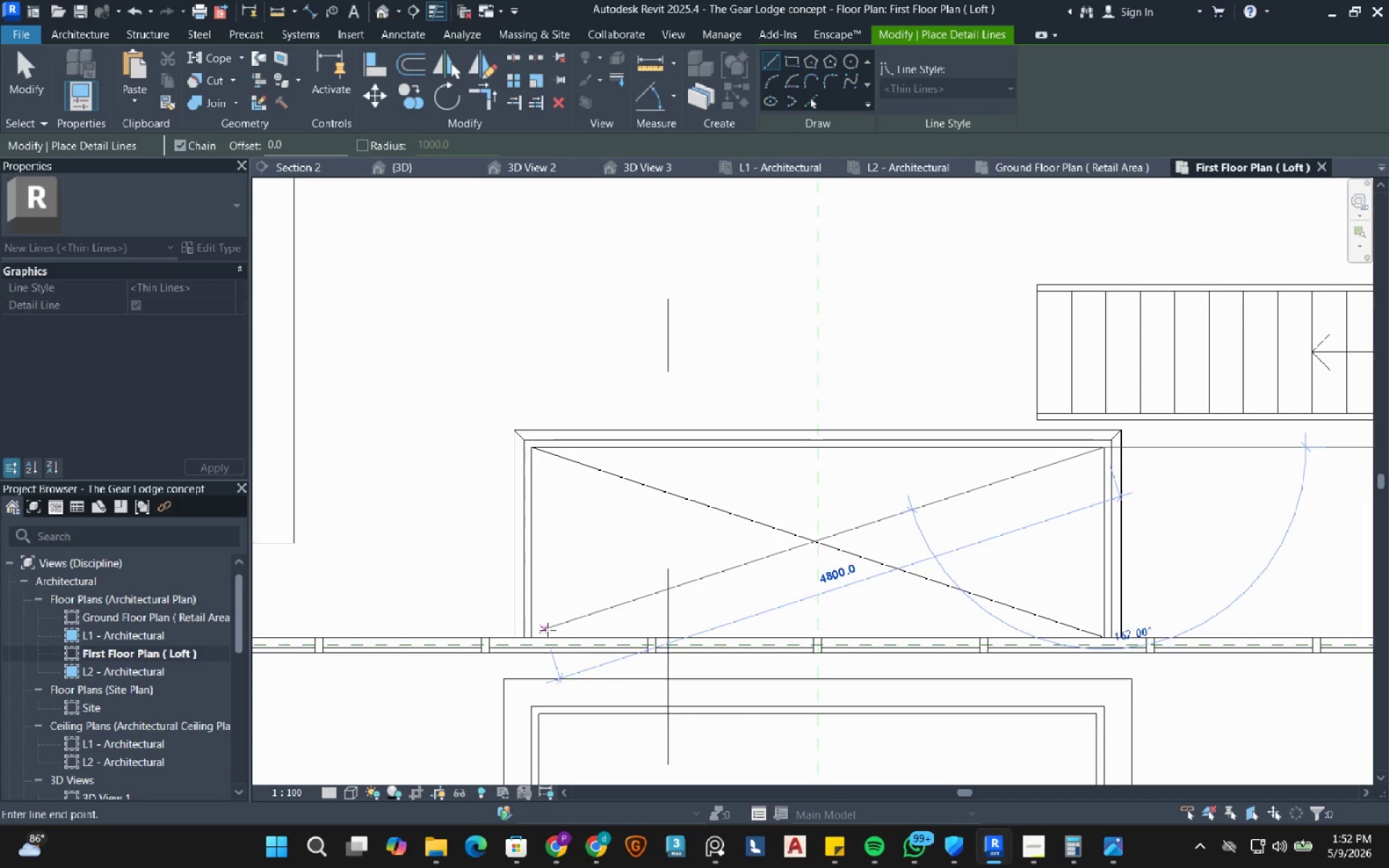 
left_click([532, 639])
 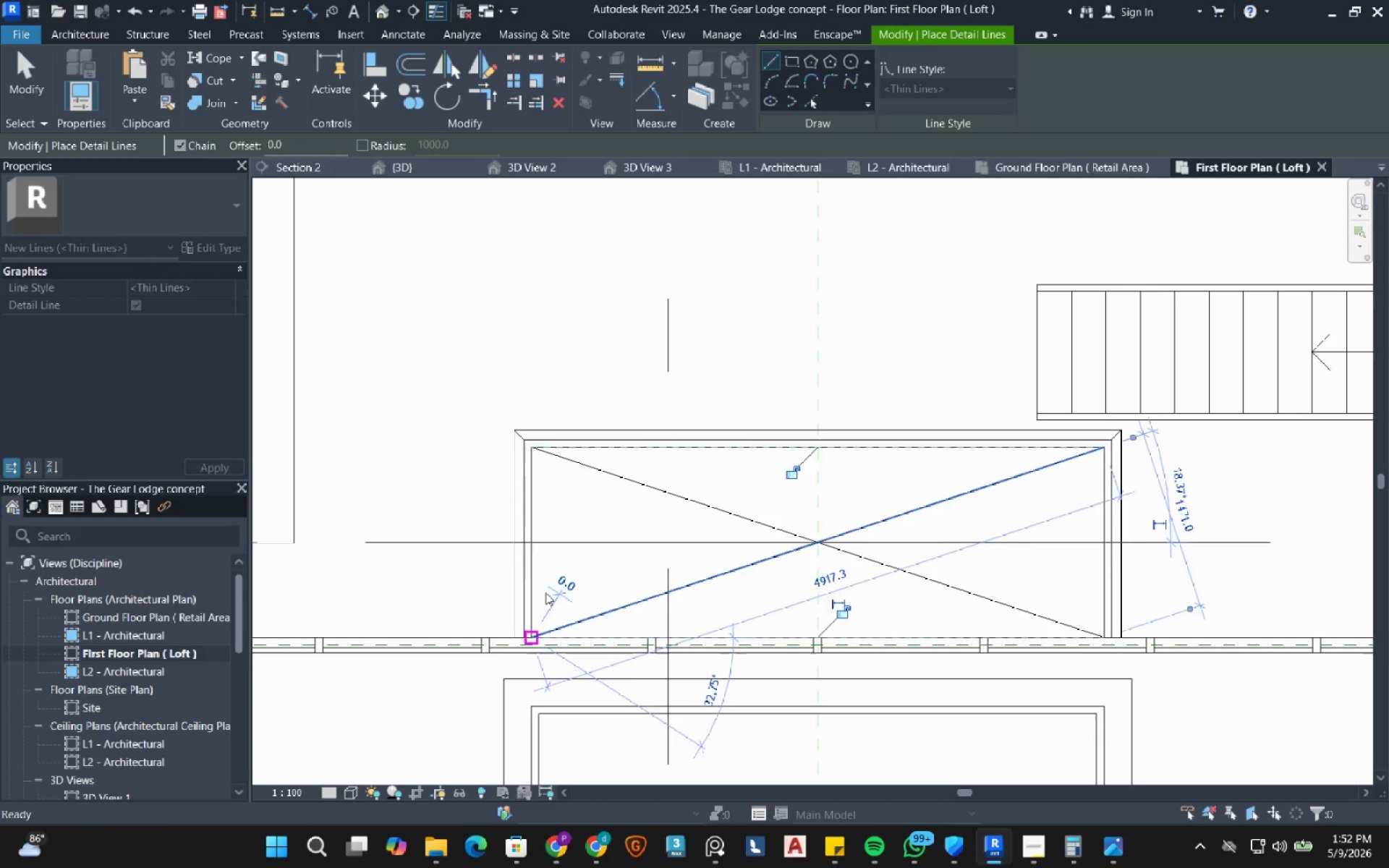 
key(Escape)
 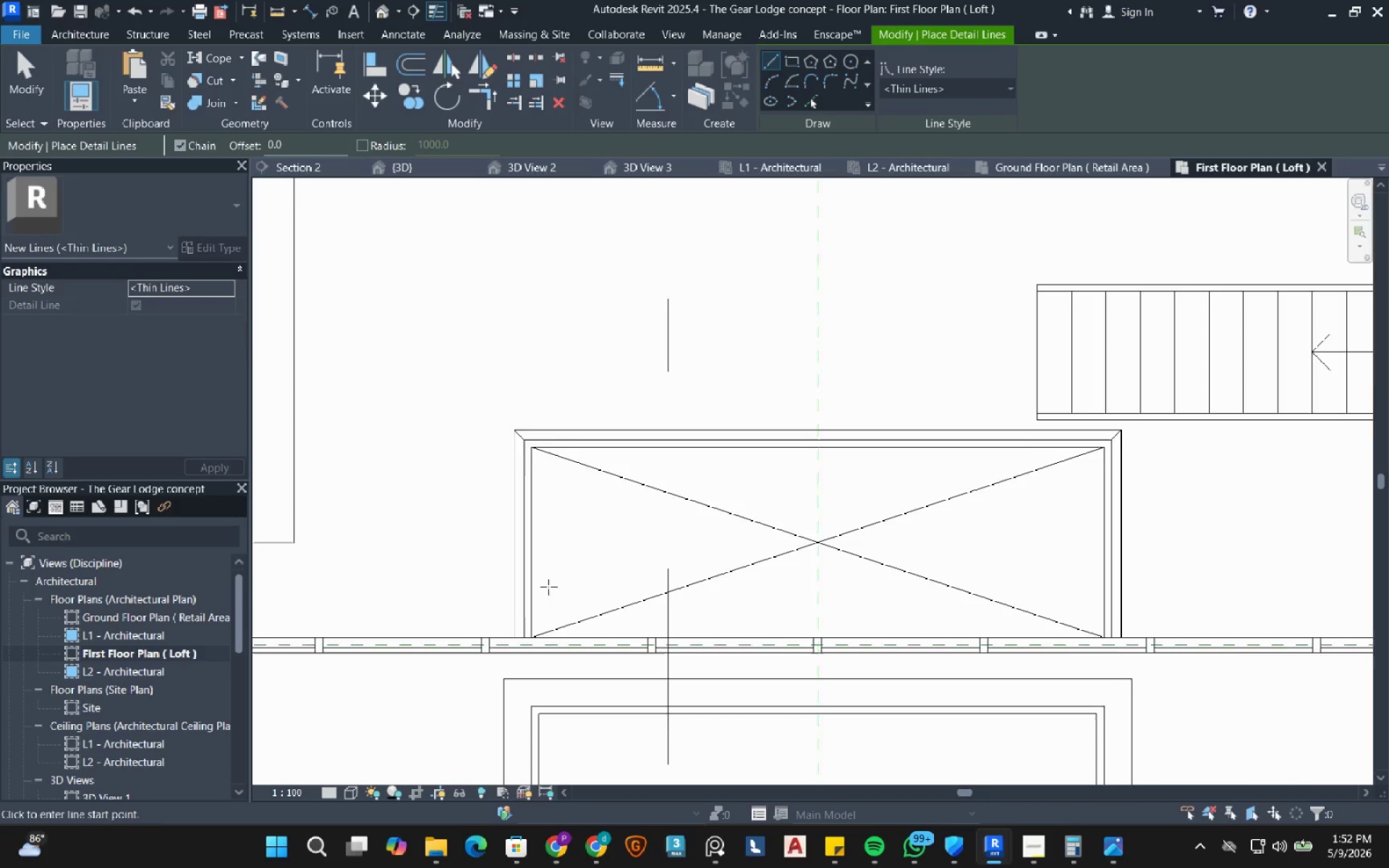 
scroll: coordinate [556, 587], scroll_direction: down, amount: 4.0
 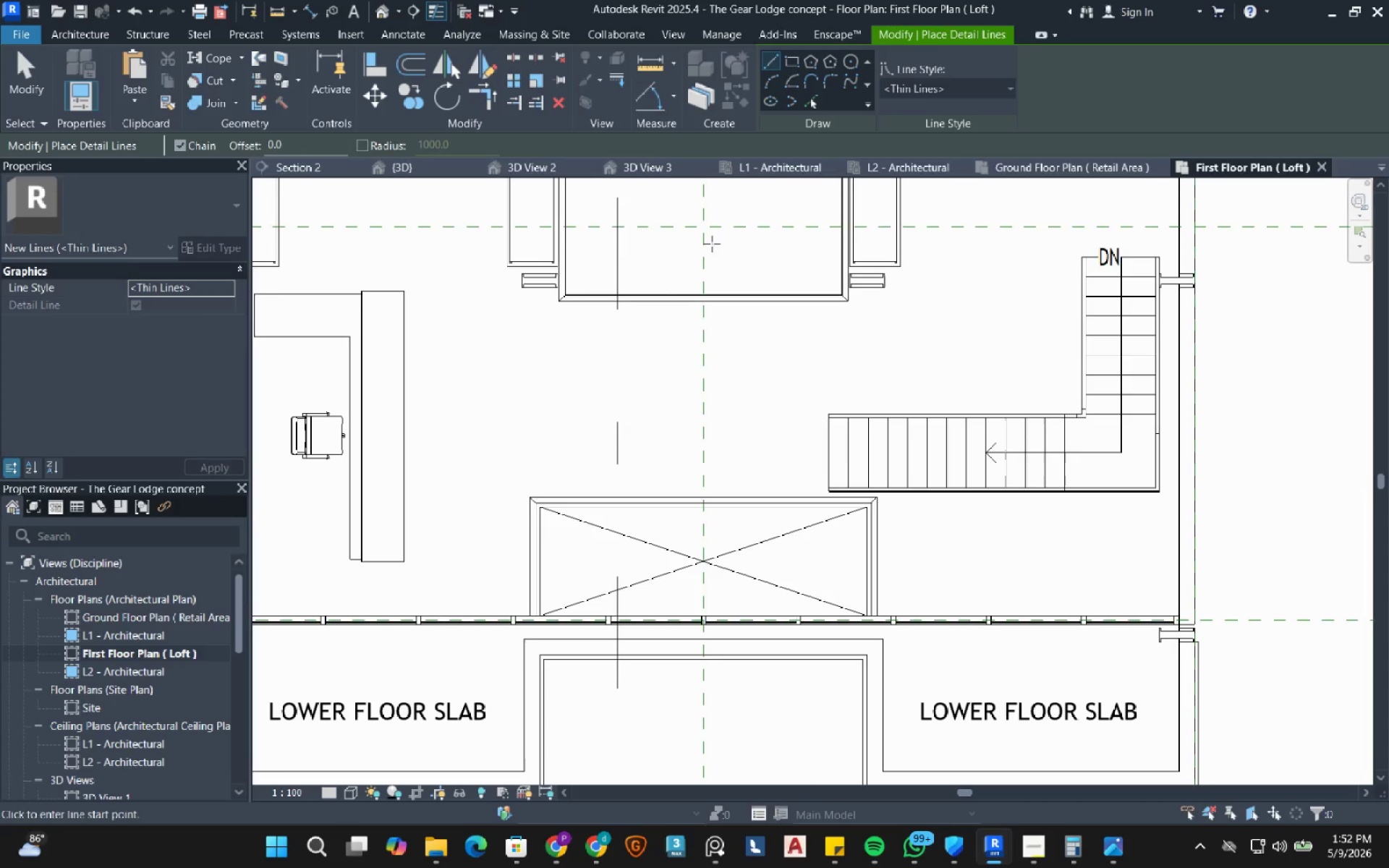 
key(Escape)
 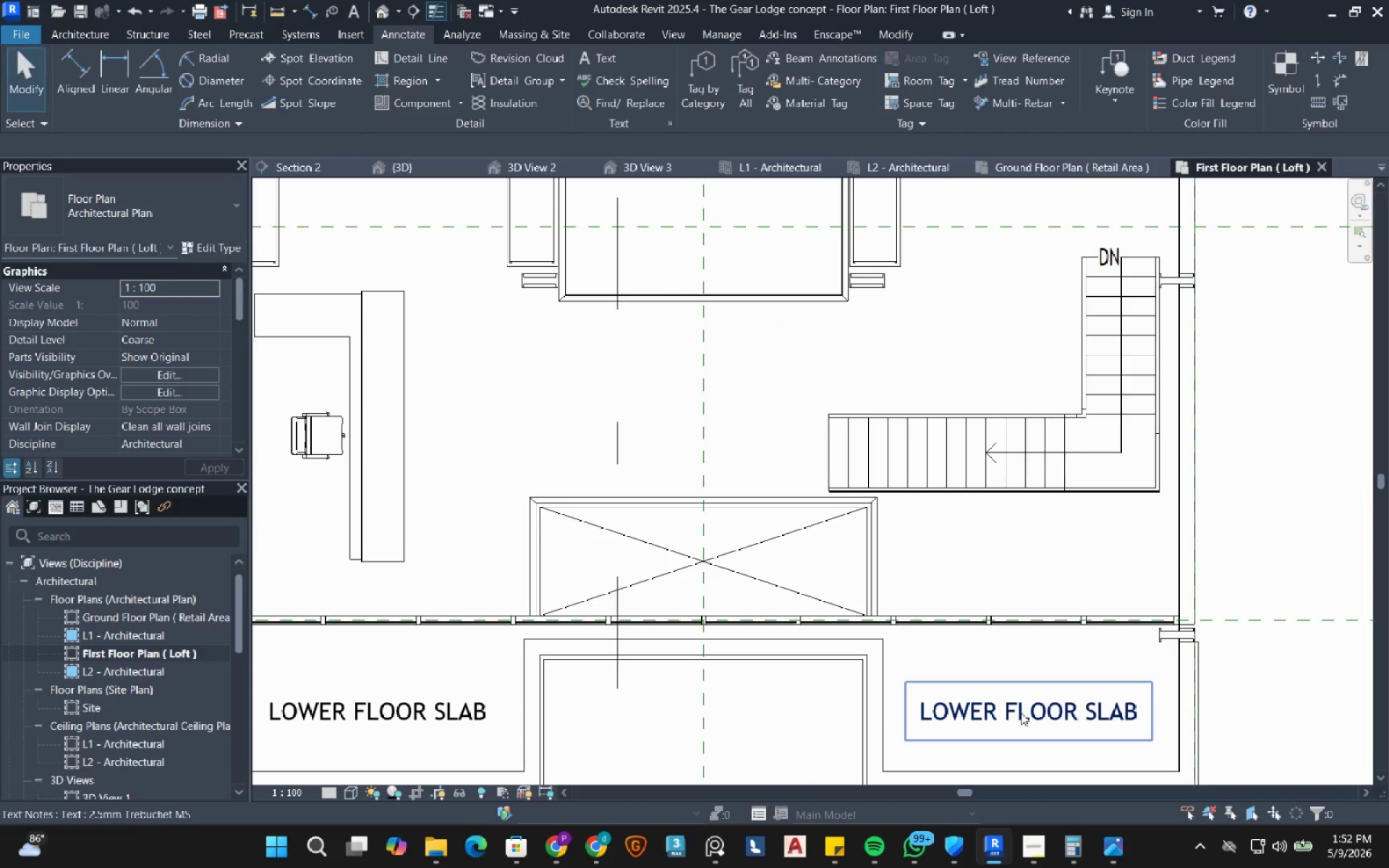 
left_click_drag(start_coordinate=[1021, 712], to_coordinate=[730, 106])
 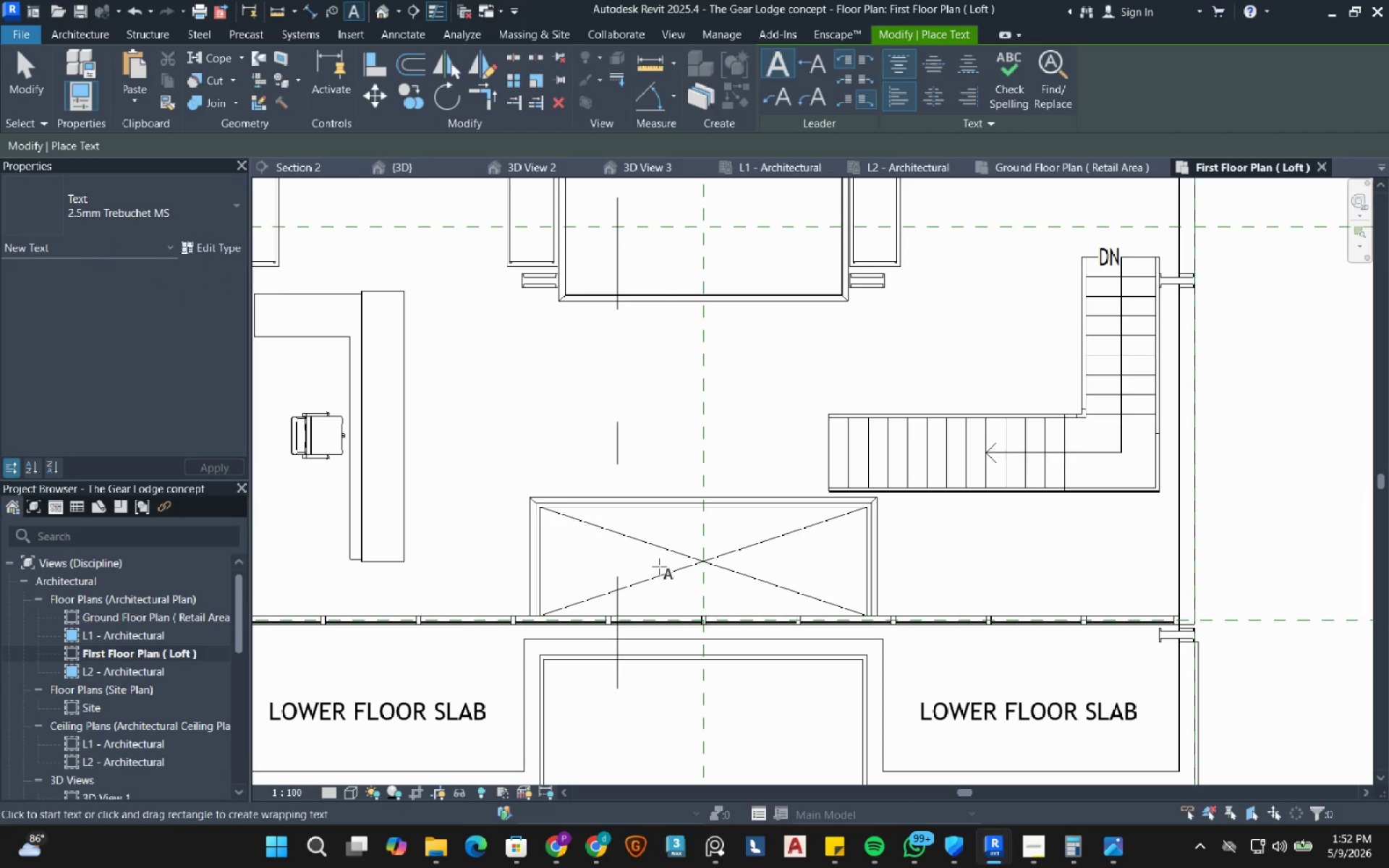 
left_click([659, 566])
 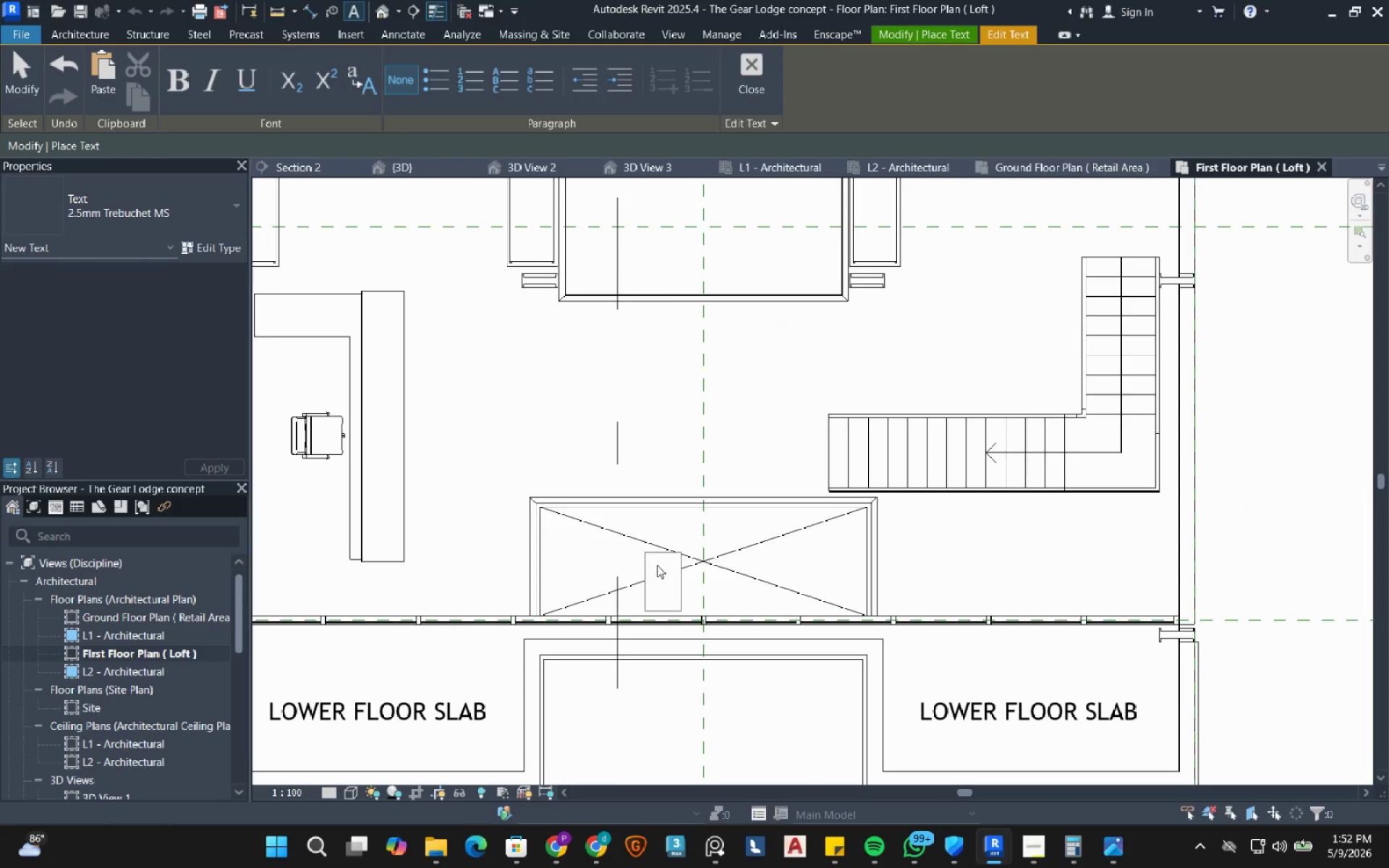 
type(VOID)
 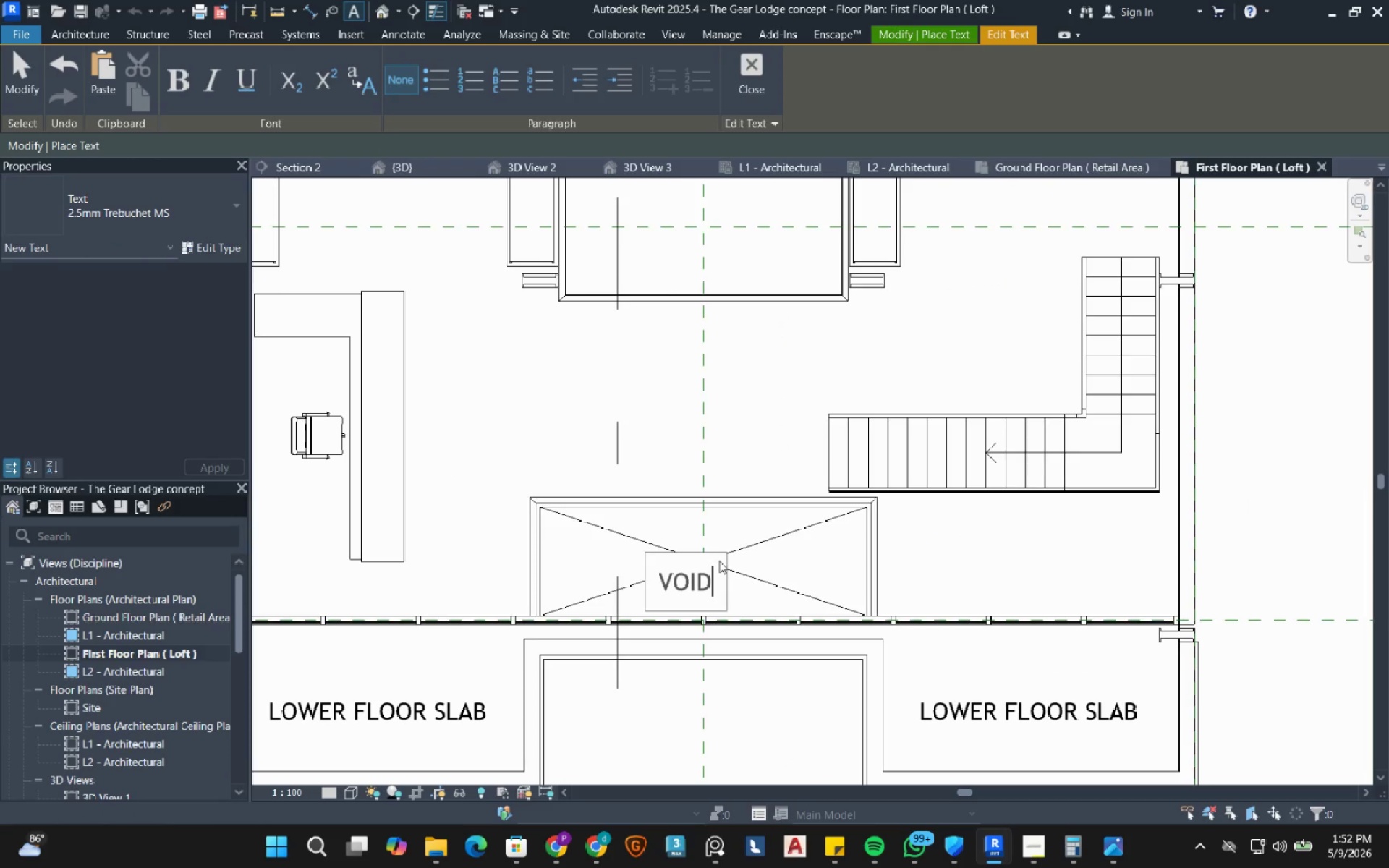 
left_click([820, 554])
 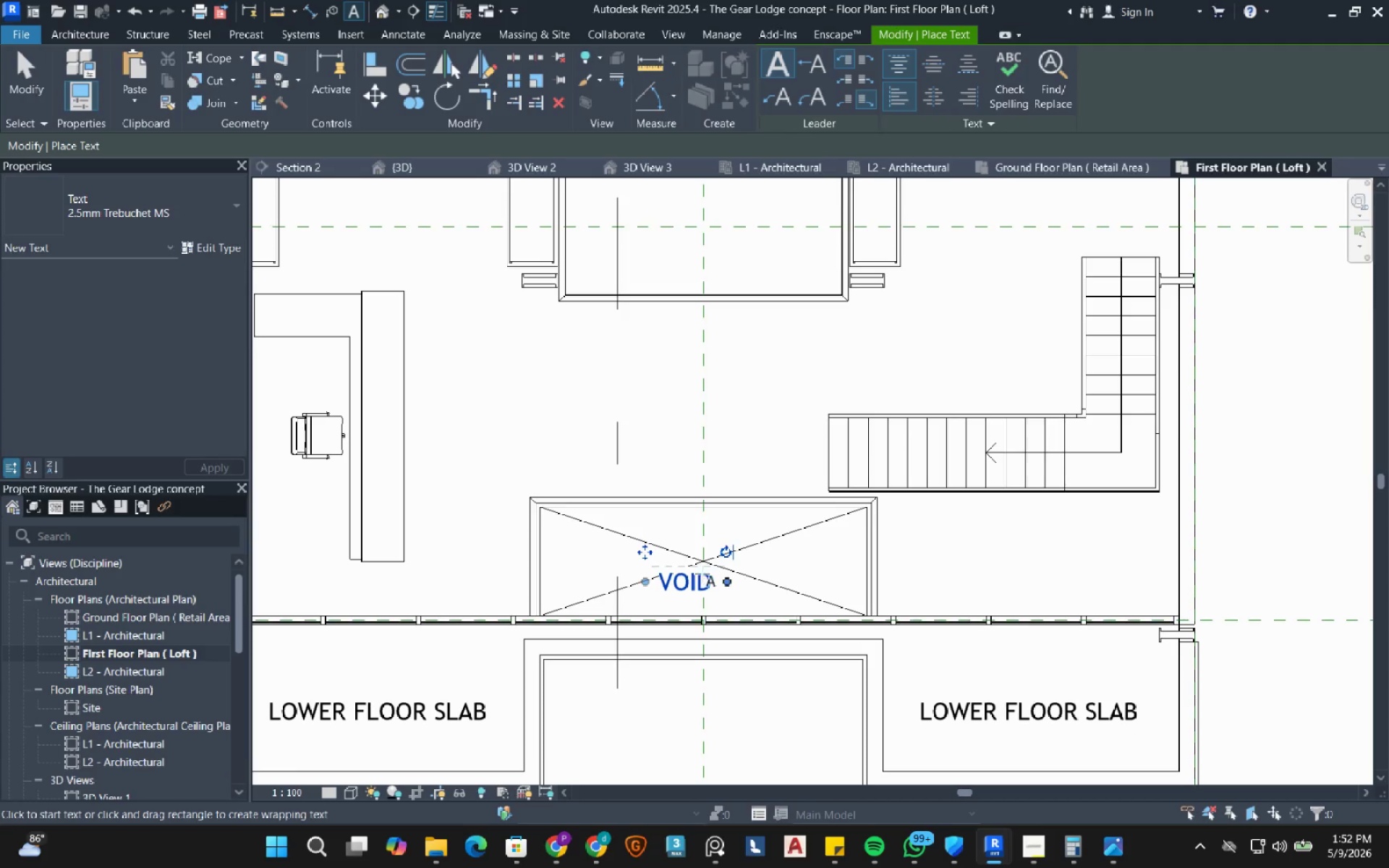 
key(Escape)
 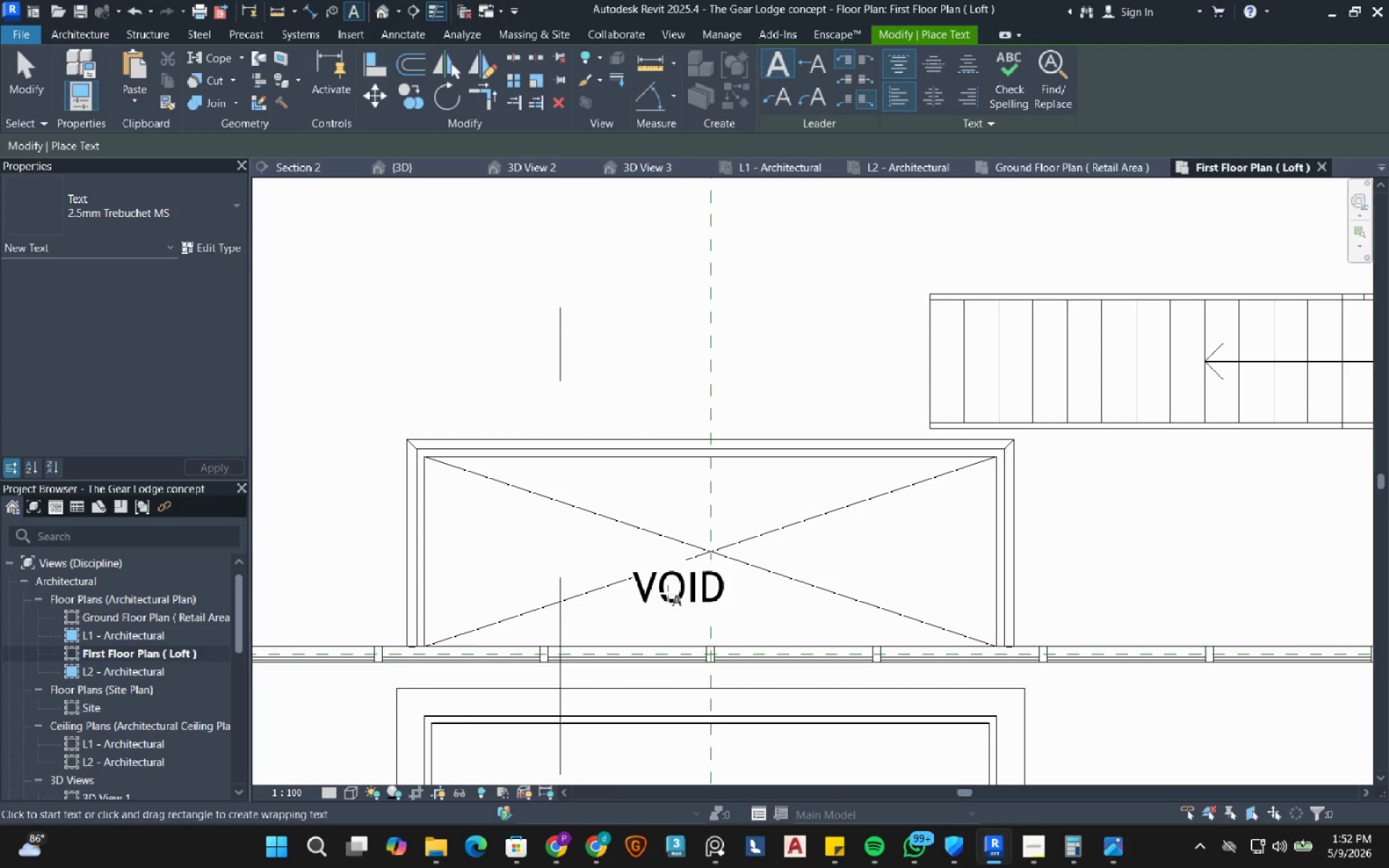 
scroll: coordinate [689, 574], scroll_direction: up, amount: 4.0
 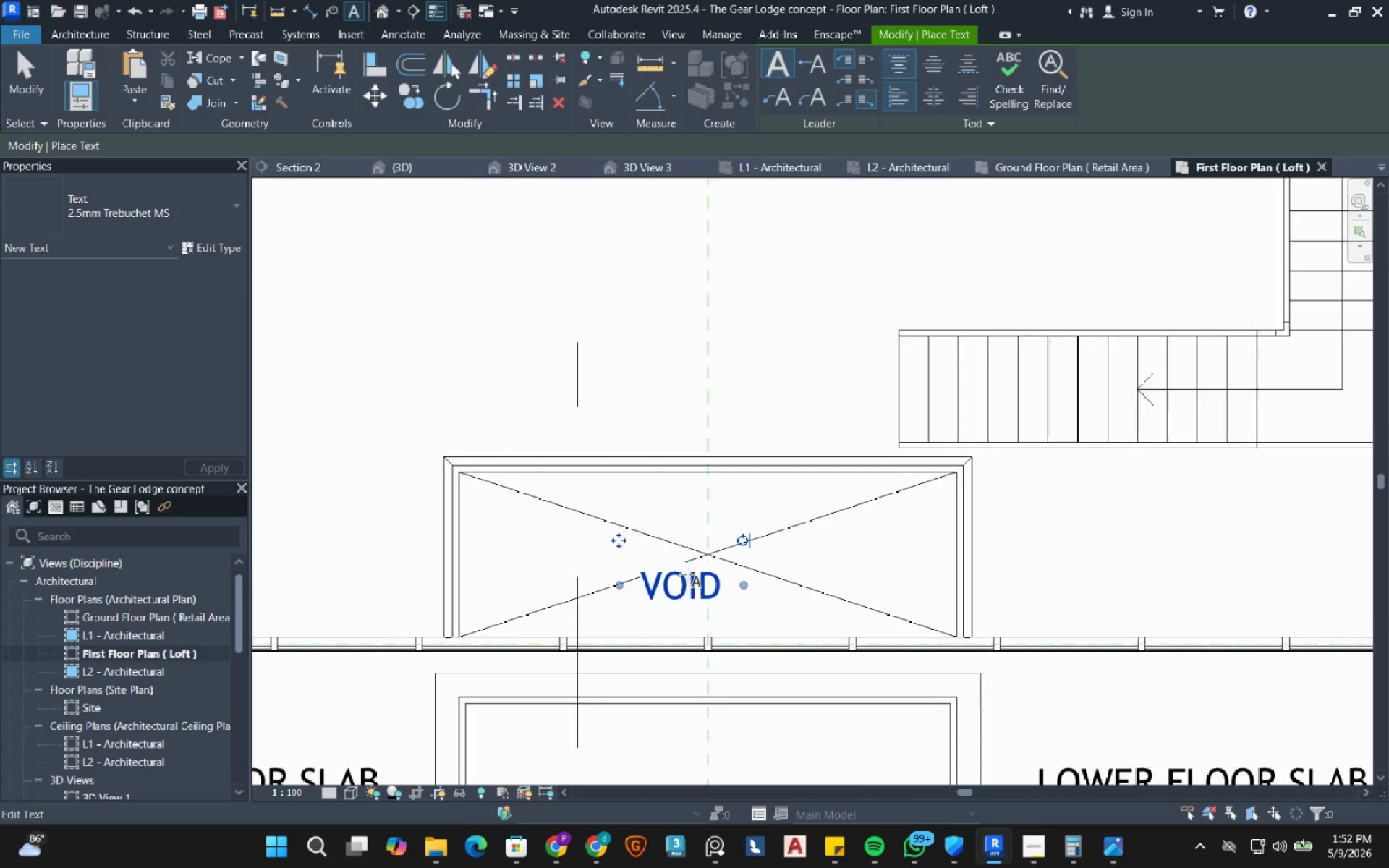 
key(Escape)
 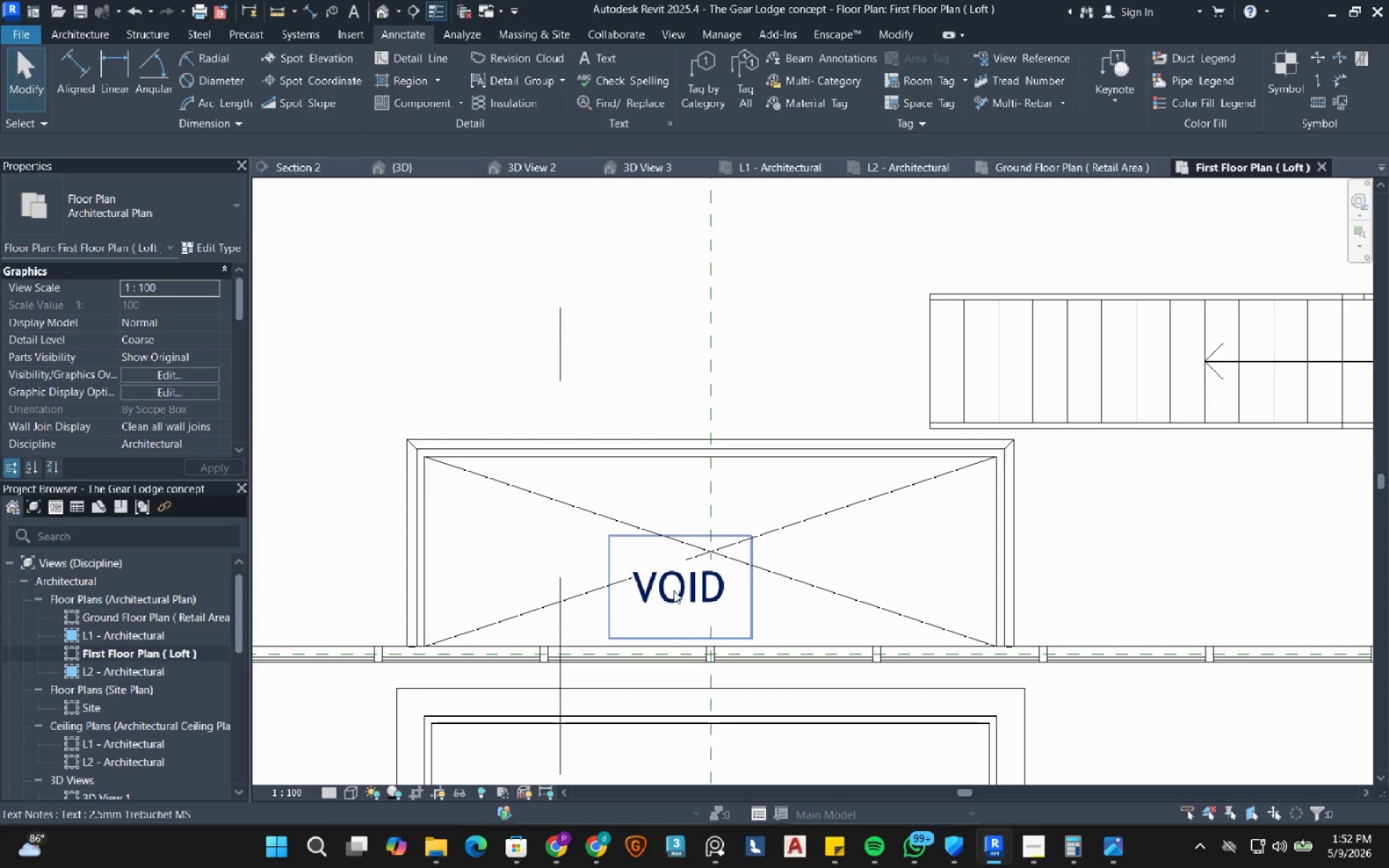 
left_click([674, 590])
 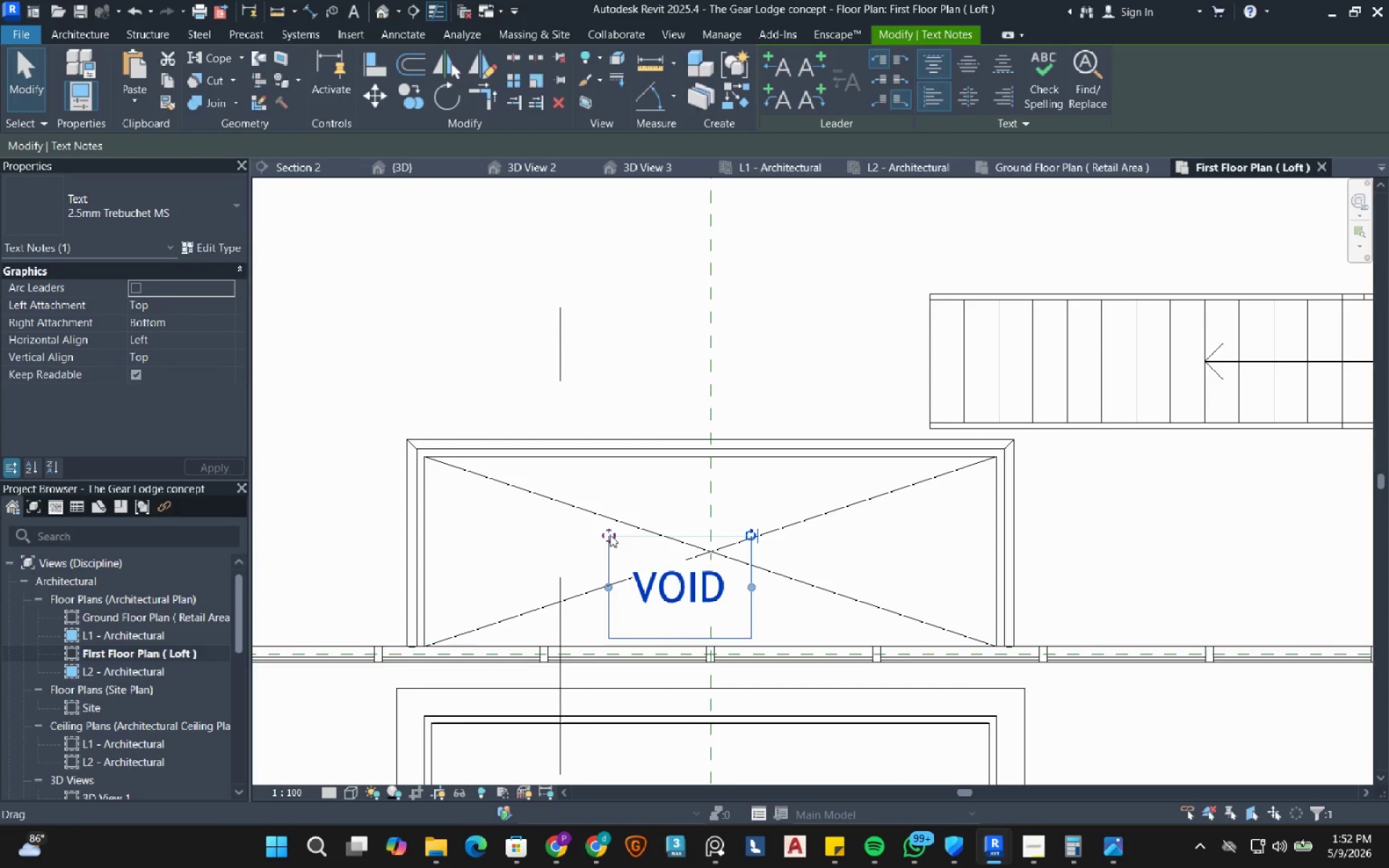 
left_click_drag(start_coordinate=[610, 535], to_coordinate=[637, 499])
 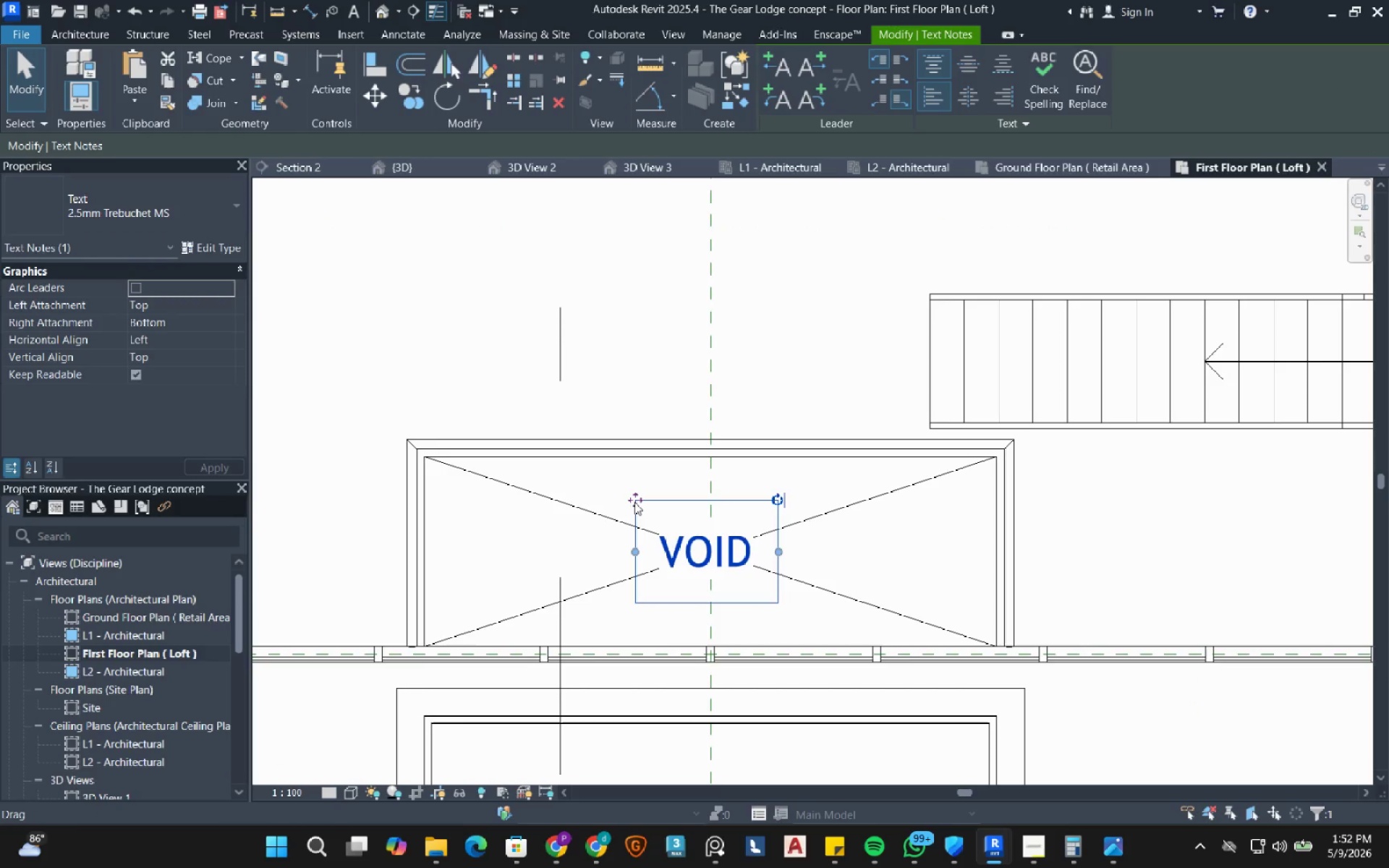 
scroll: coordinate [591, 554], scroll_direction: down, amount: 9.0
 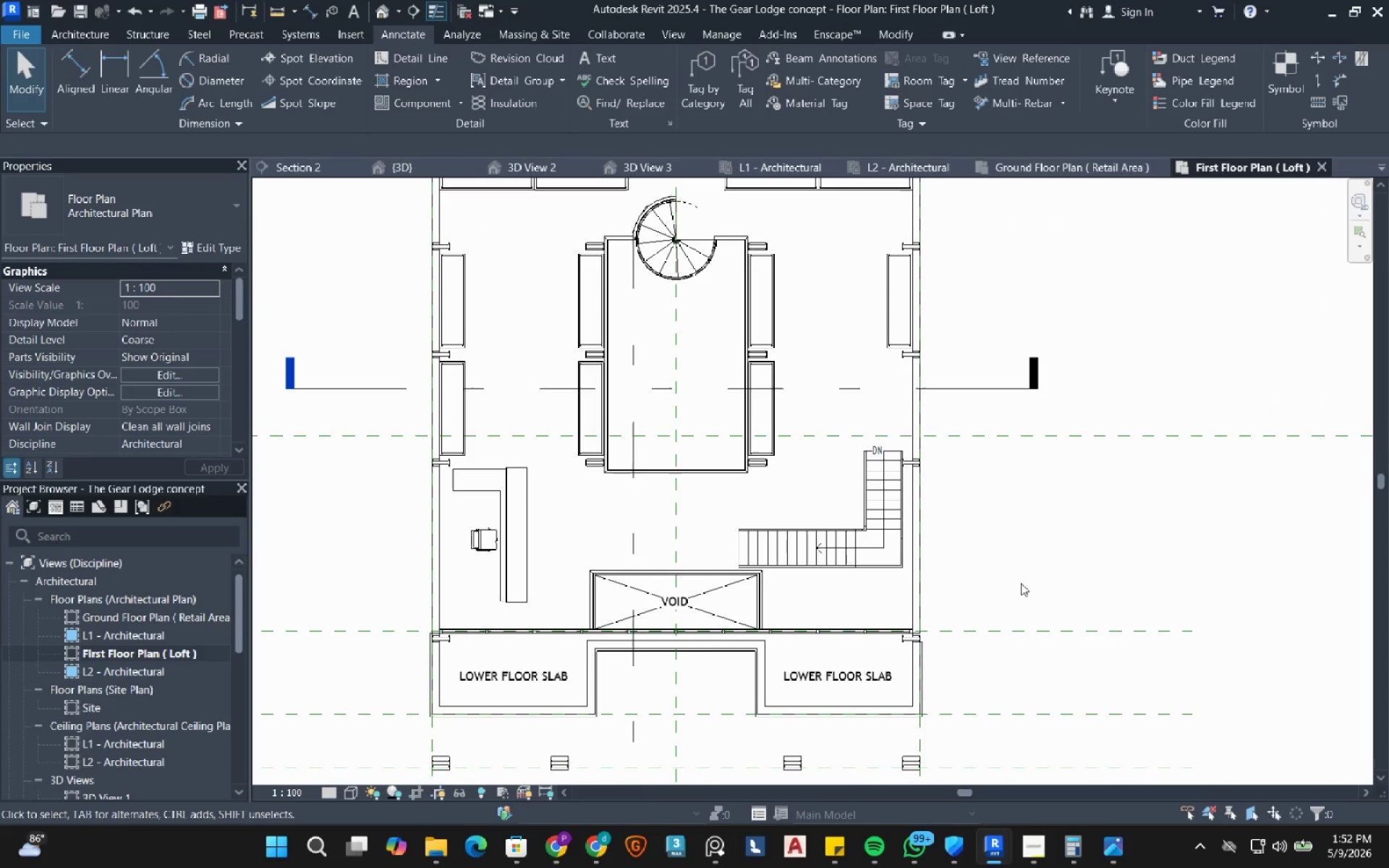 
scroll: coordinate [841, 602], scroll_direction: up, amount: 5.0
 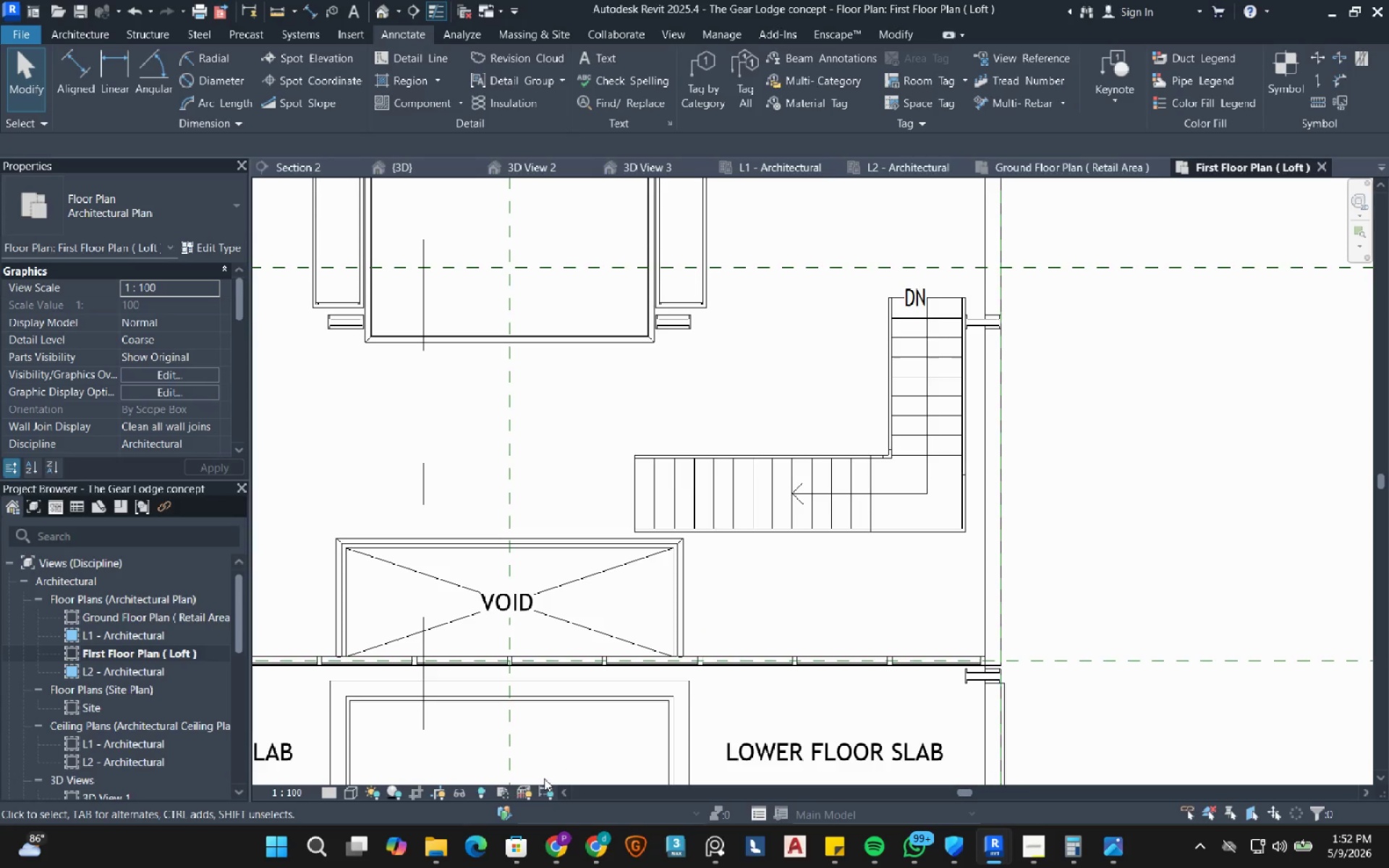 
left_click([483, 788])
 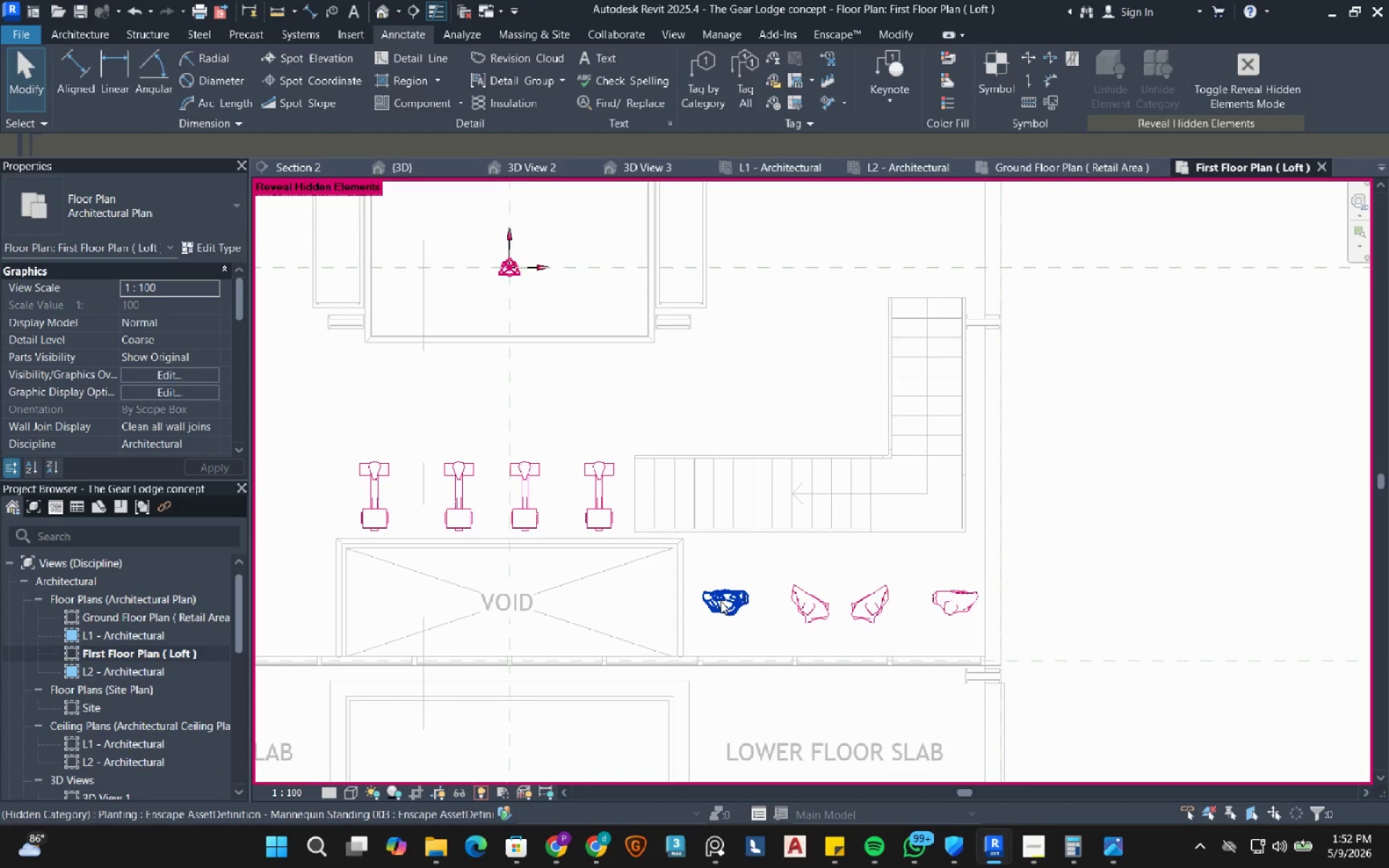 
left_click([724, 601])
 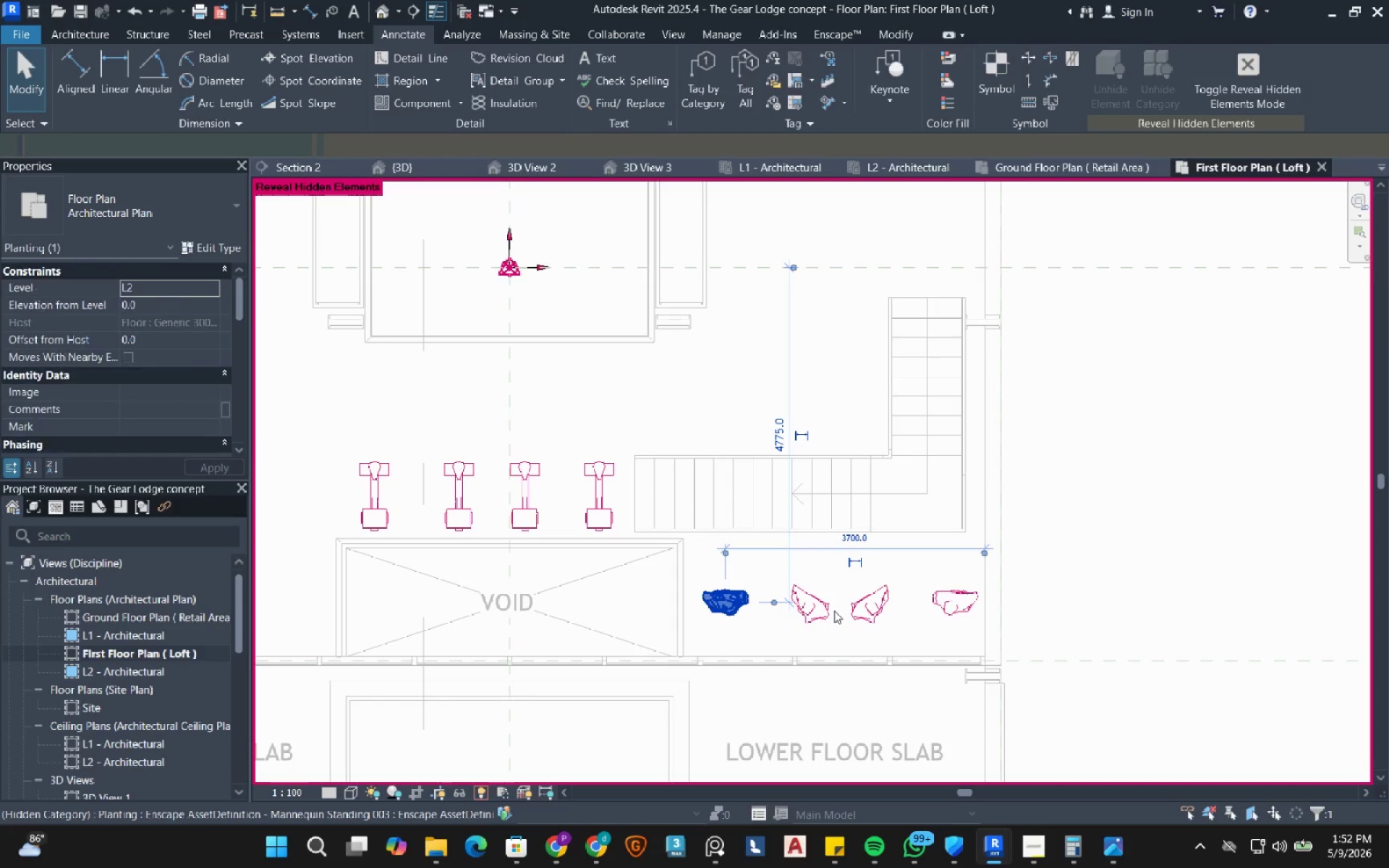 
hold_key(key=ControlLeft, duration=4.76)
left_click([809, 621])
 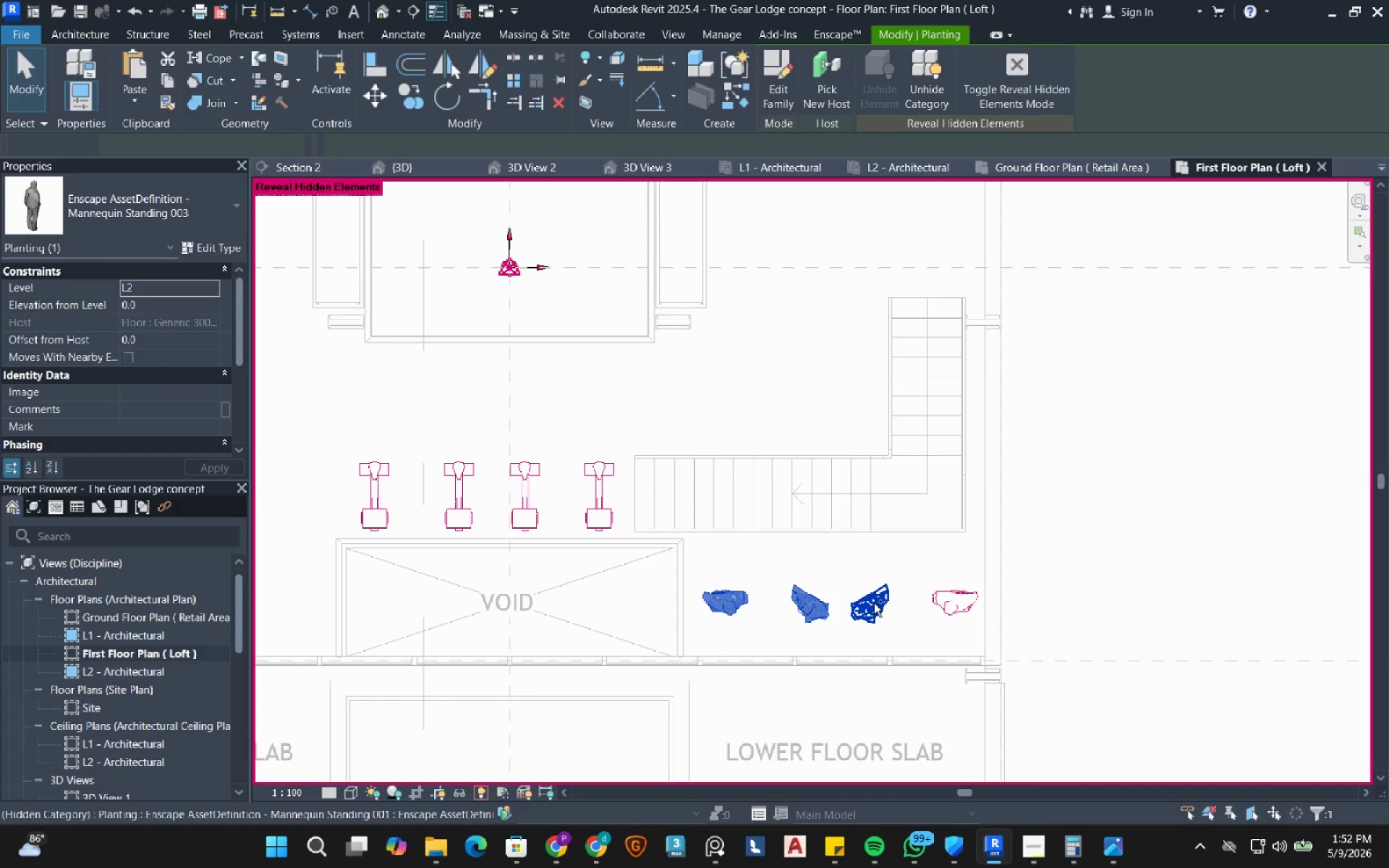 
left_click_drag(start_coordinate=[874, 603], to_coordinate=[940, 600])
 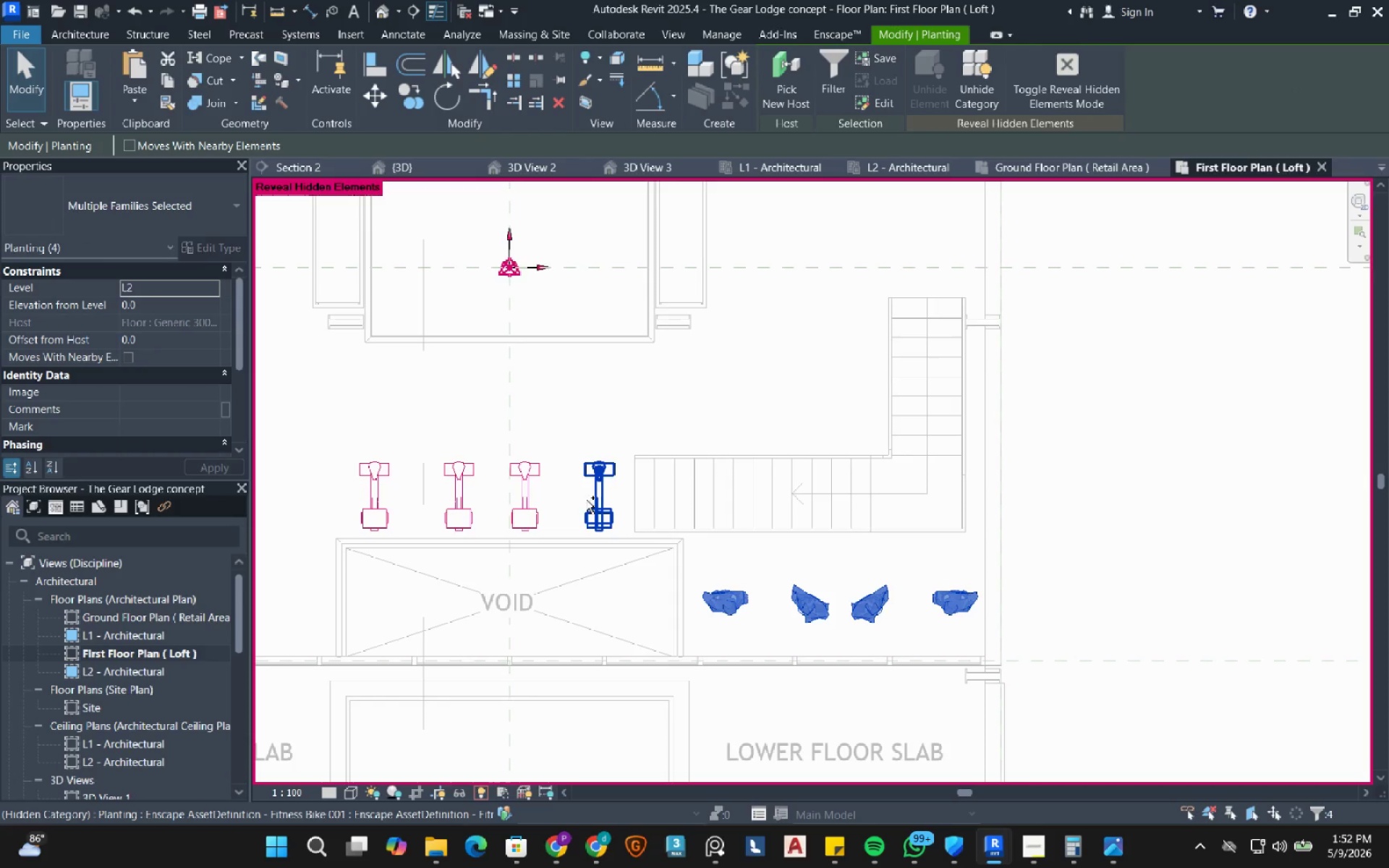 
double_click([940, 600])
 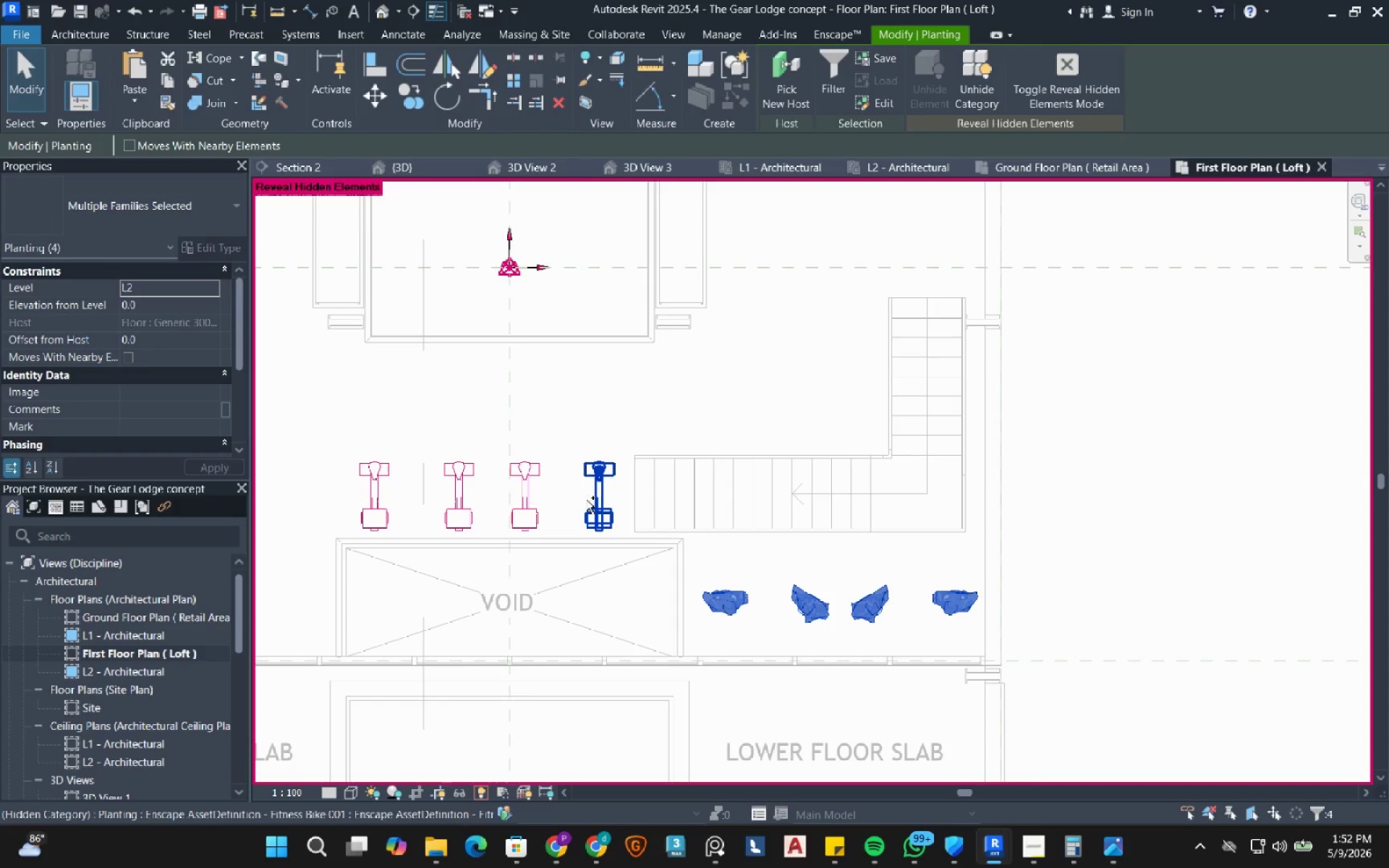 
left_click([586, 500])
 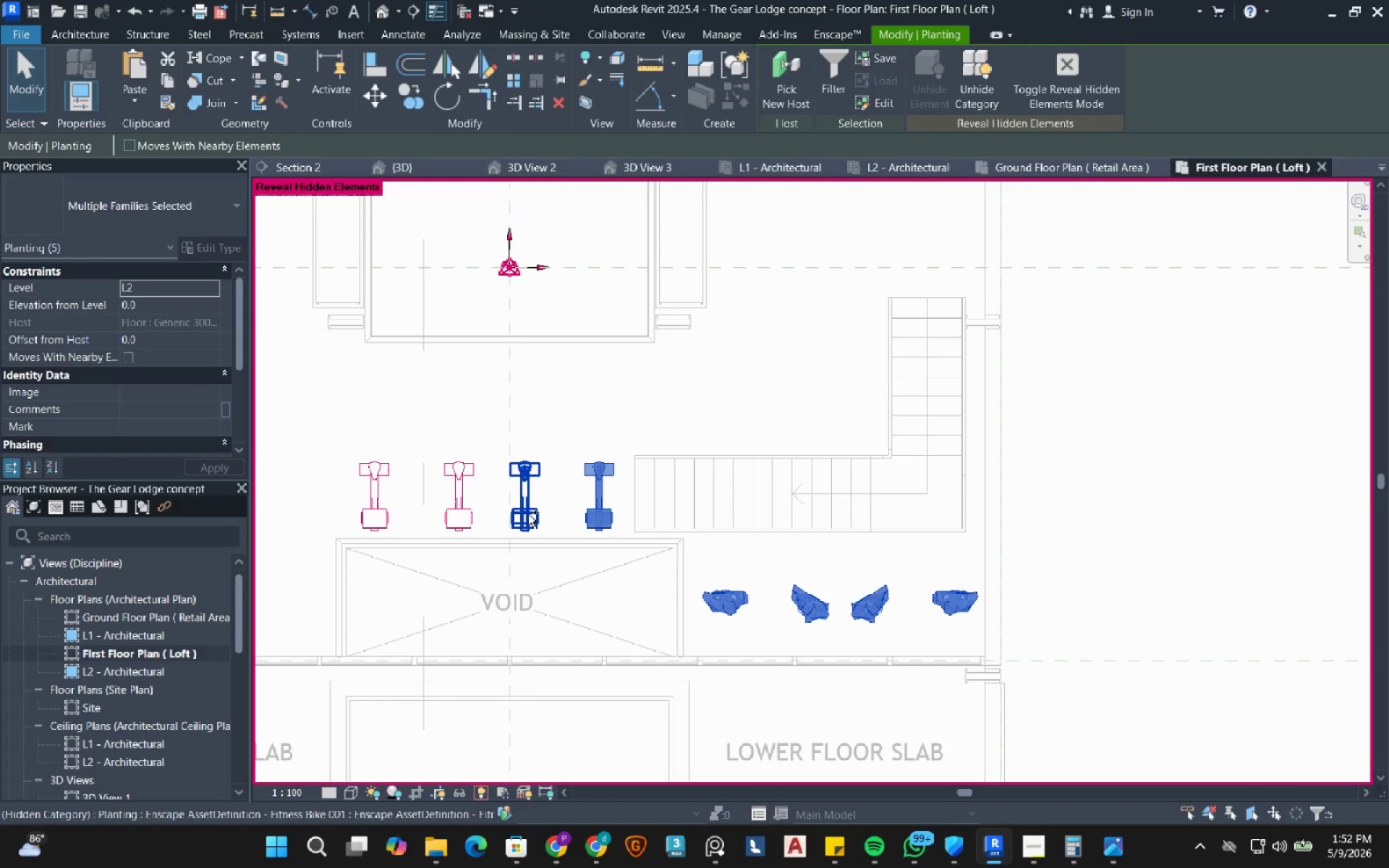 
left_click([528, 514])
 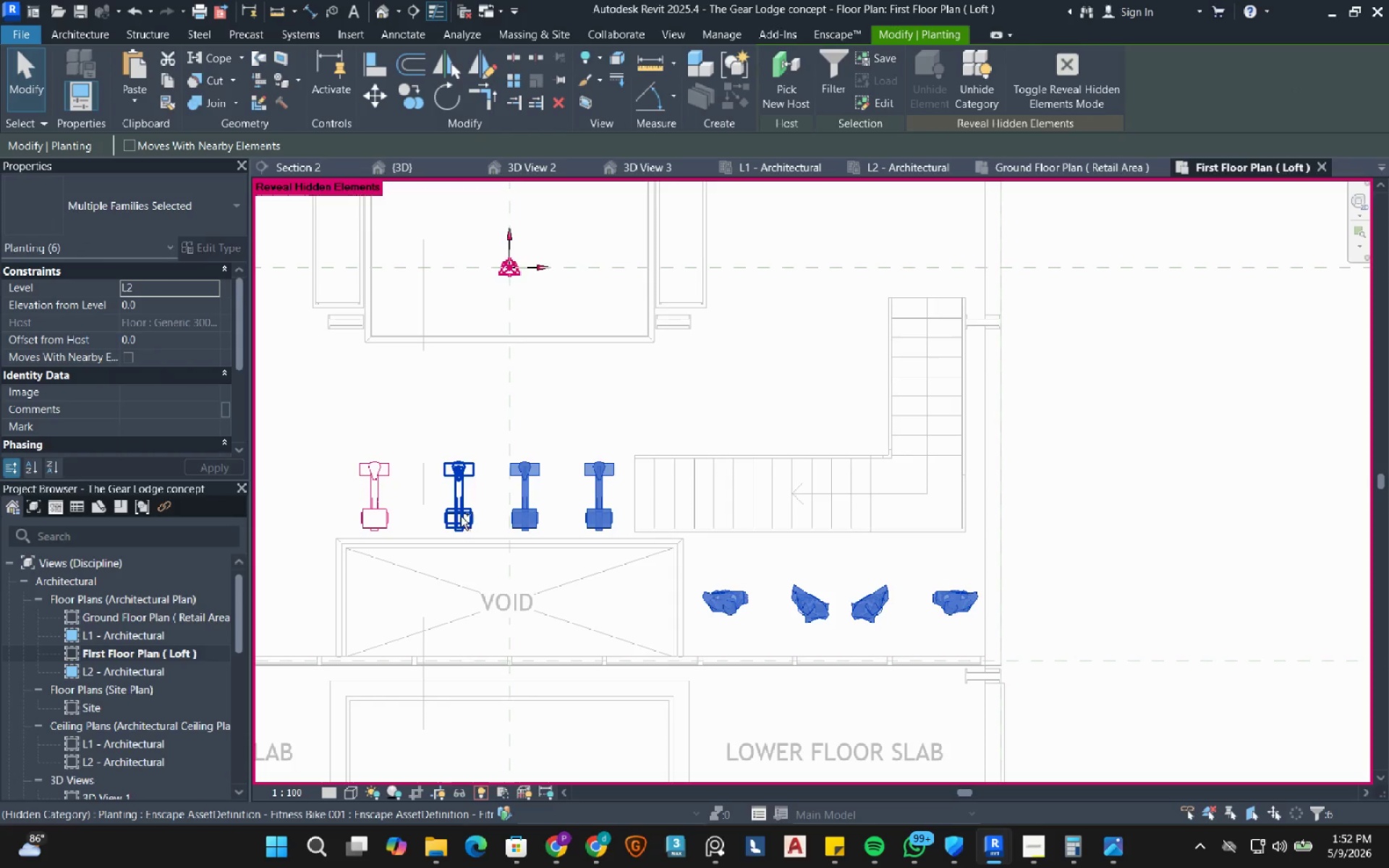 
left_click([461, 516])
 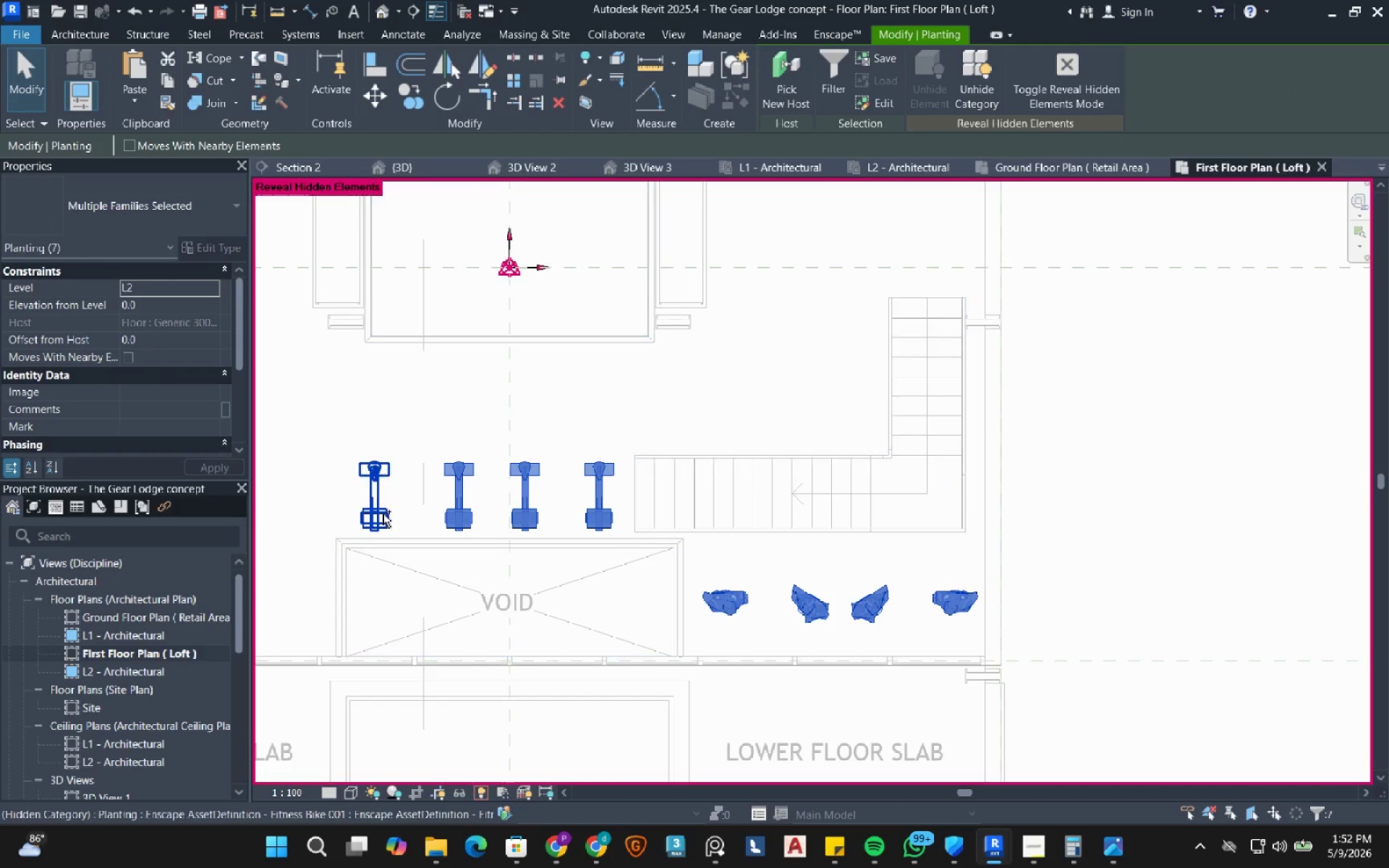 
left_click([383, 514])
 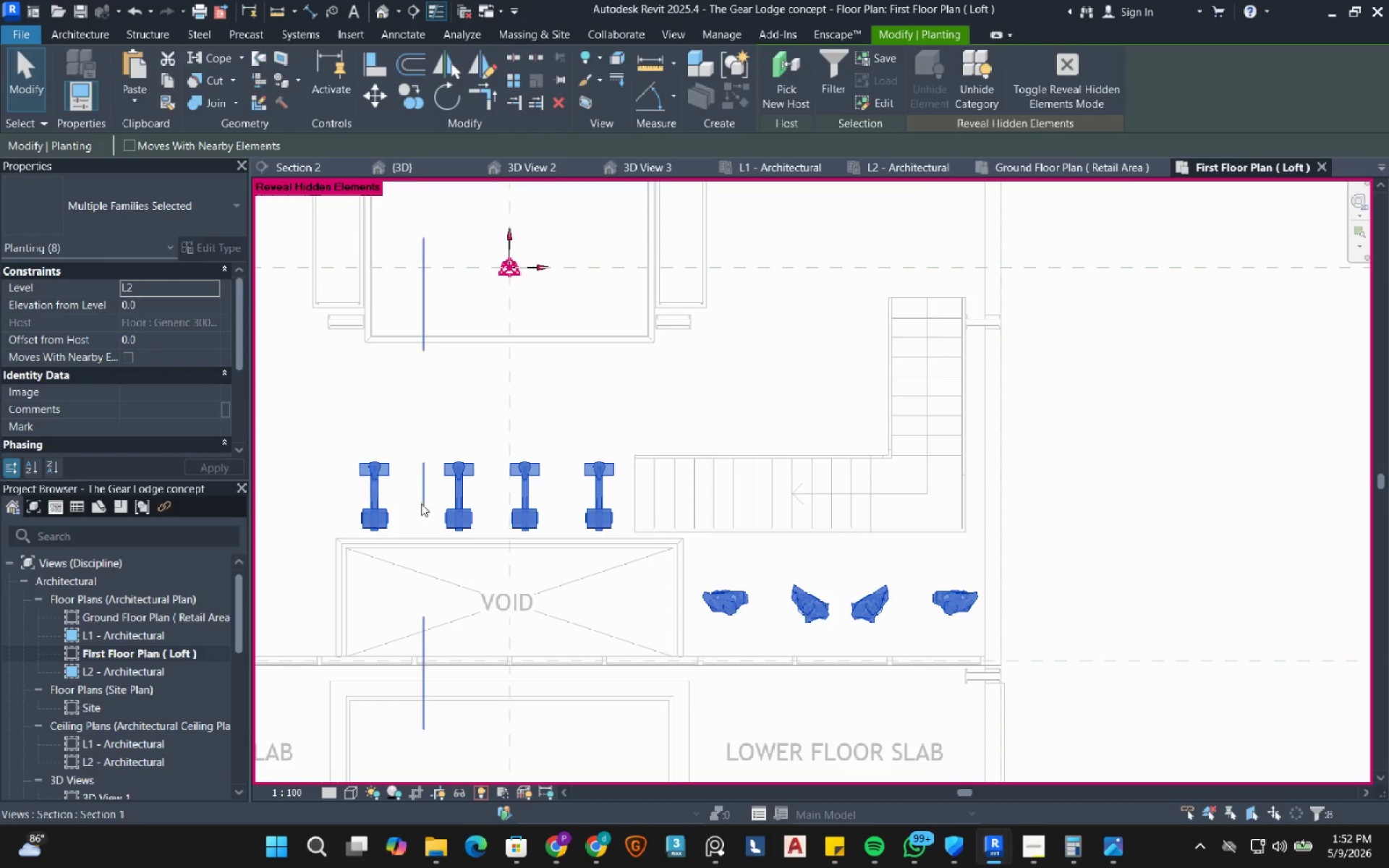 
scroll: coordinate [673, 558], scroll_direction: down, amount: 5.0
 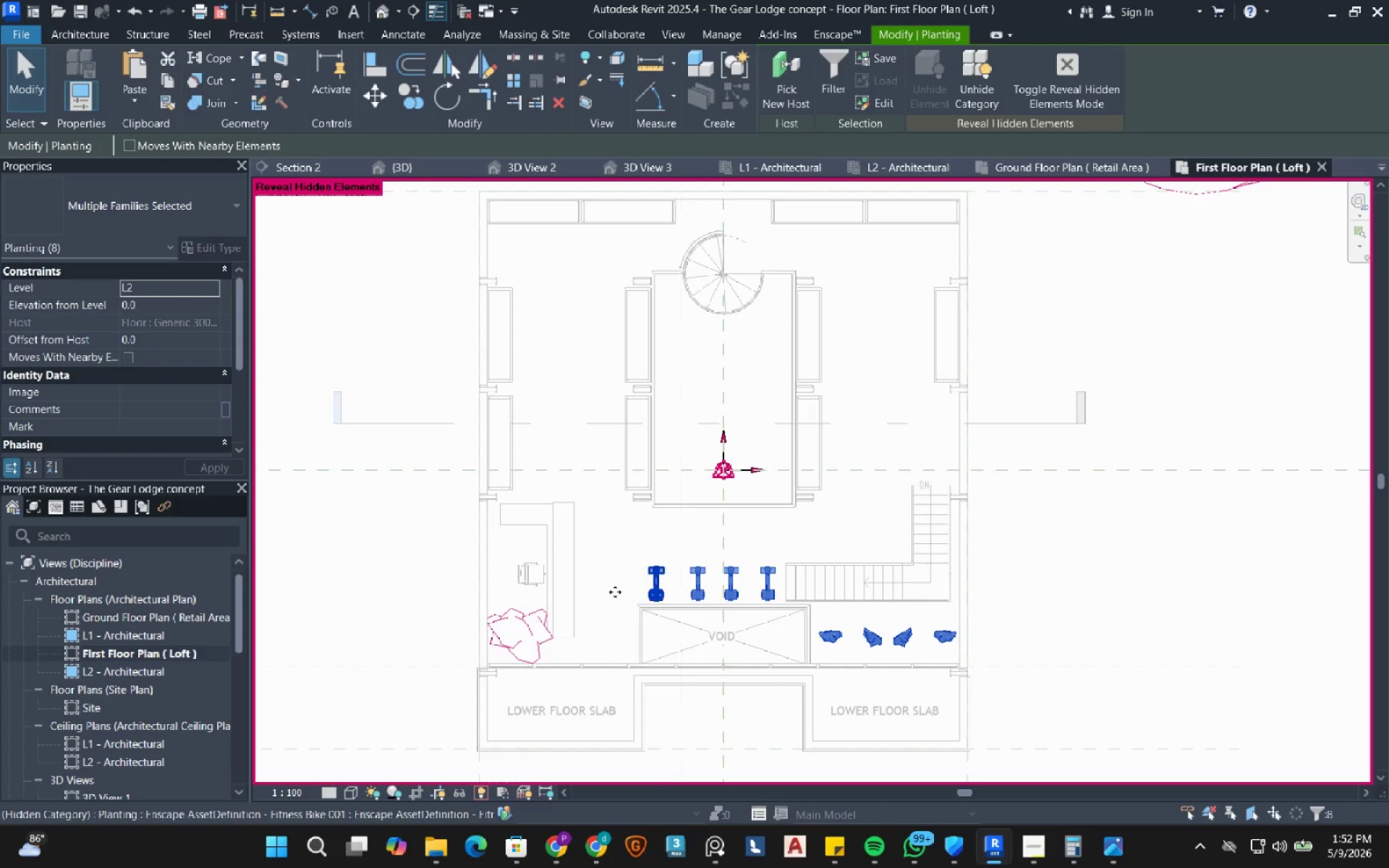 
hold_key(key=ControlLeft, duration=0.64)
left_click([521, 626])
 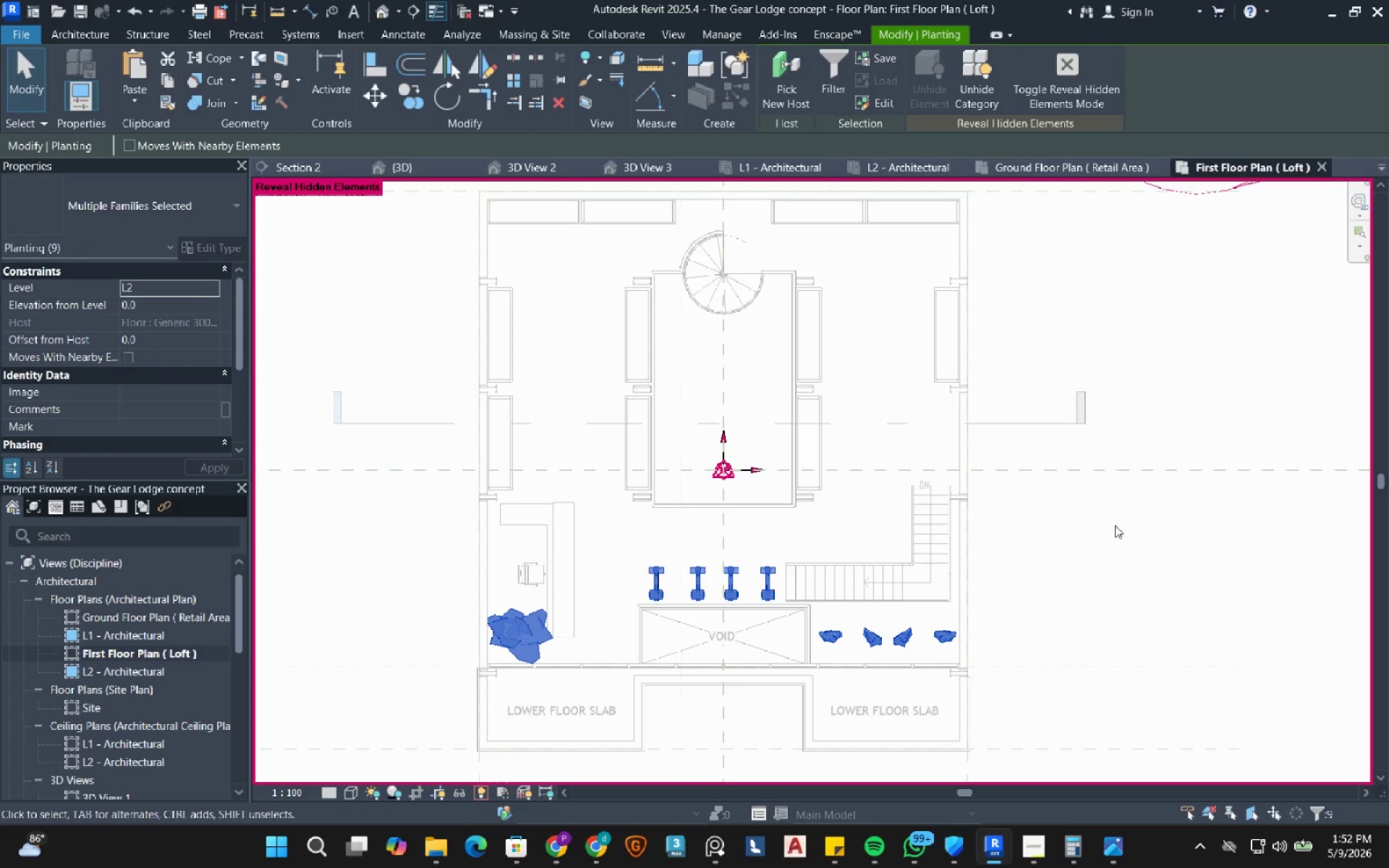 
right_click([1116, 526])
 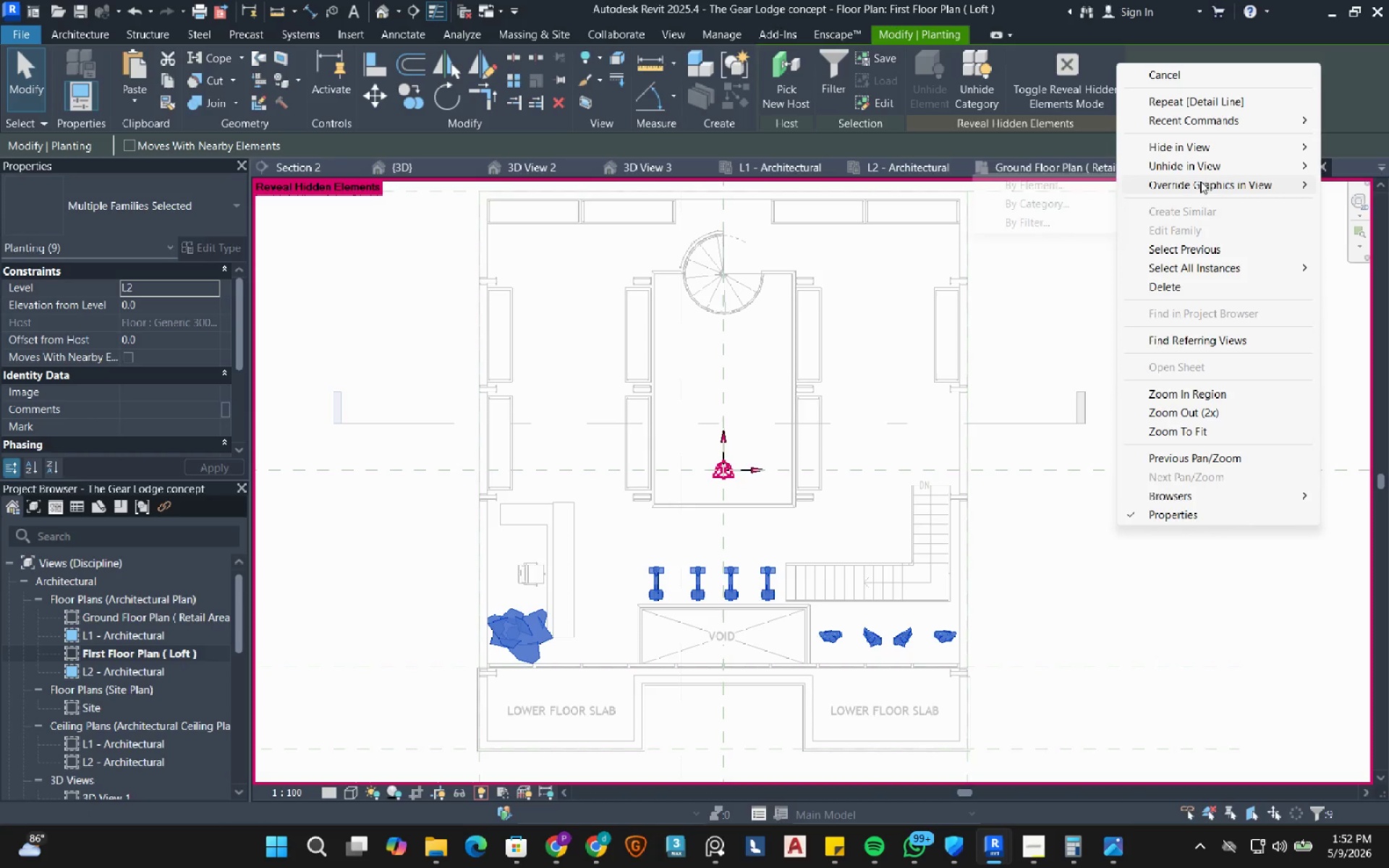 
left_click([1200, 166])
 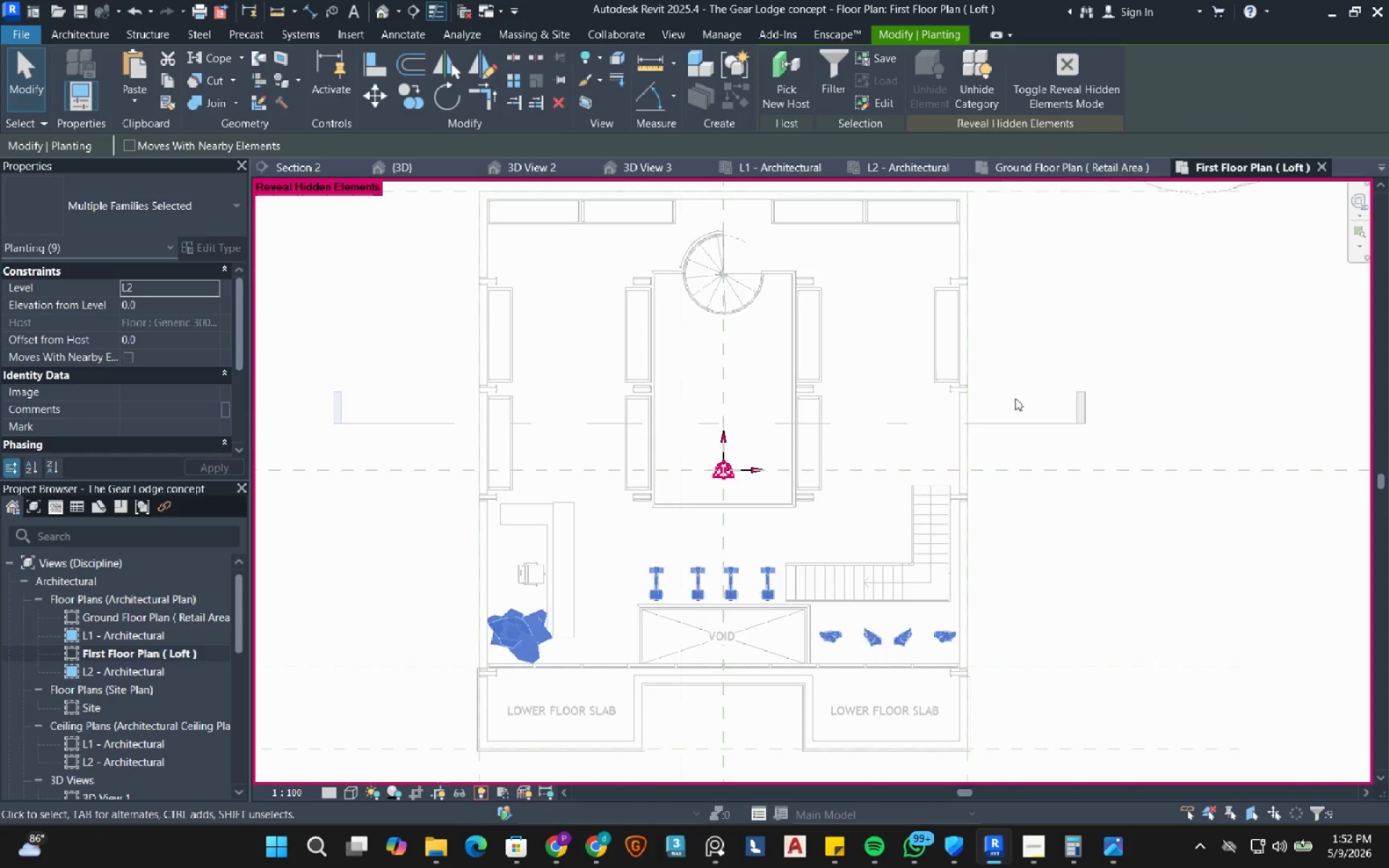 
scroll: coordinate [746, 525], scroll_direction: down, amount: 6.0
 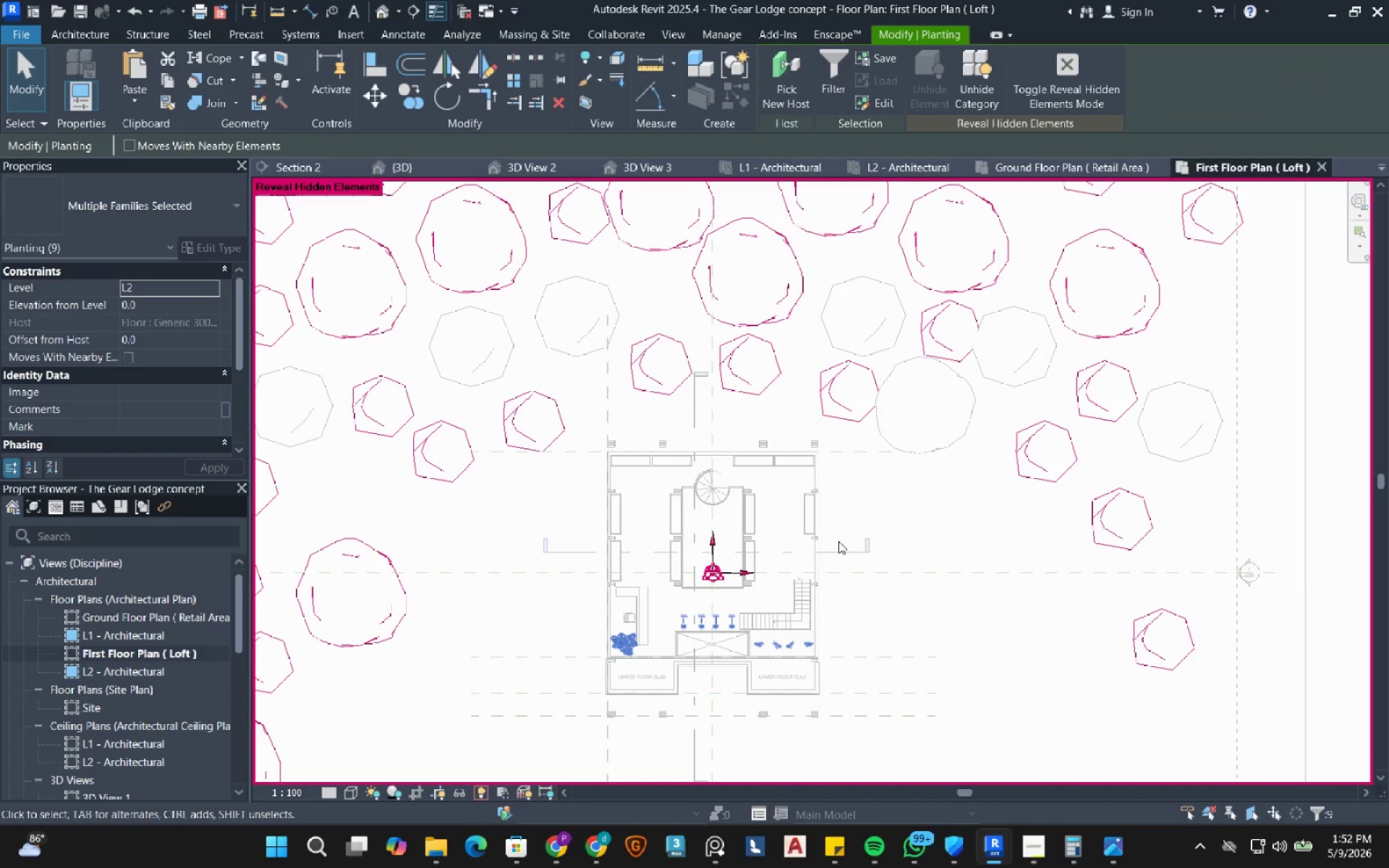 
left_click([1099, 79])
 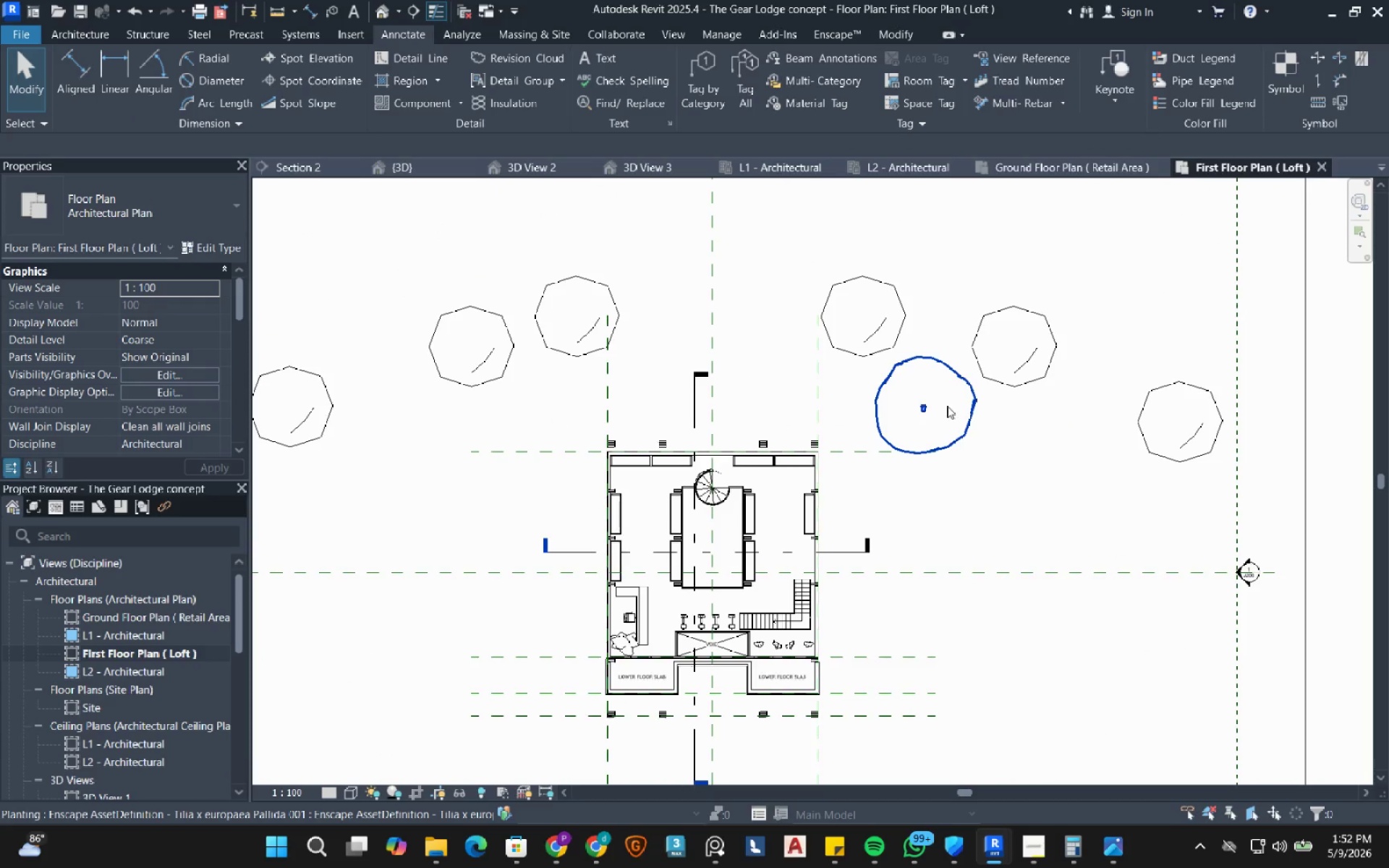 
left_click([935, 401])
 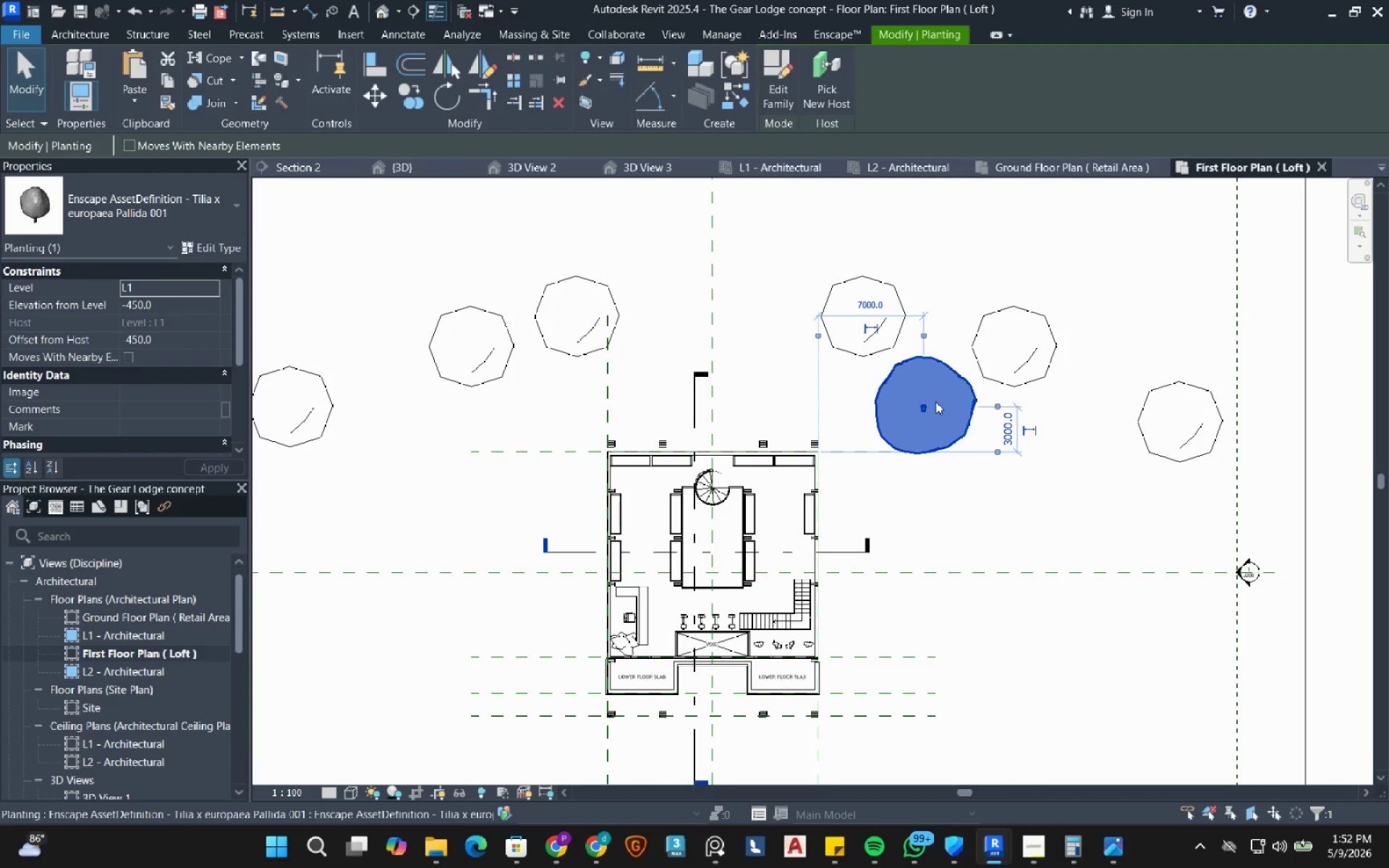 
type(SA)
 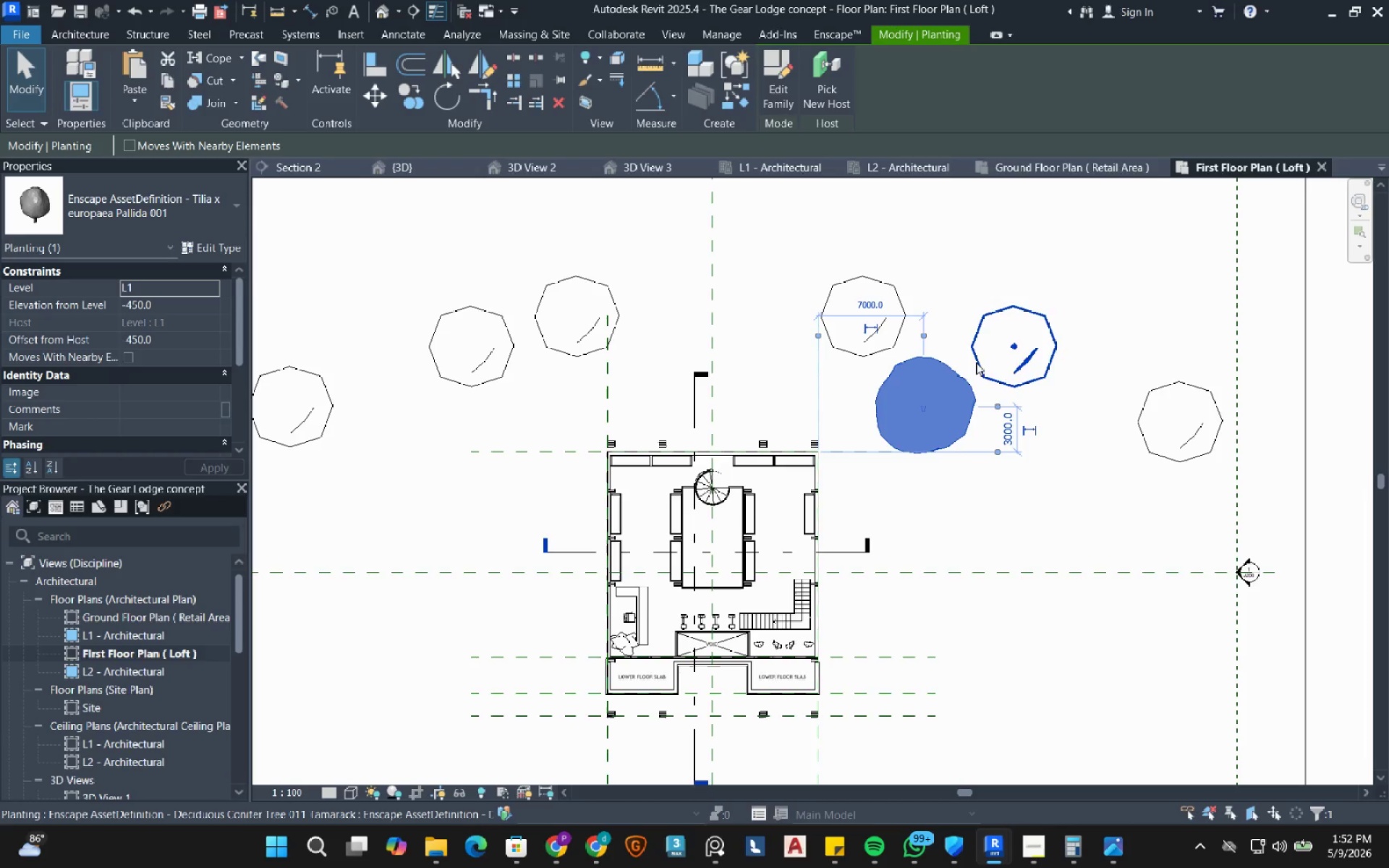 
right_click([910, 403])
 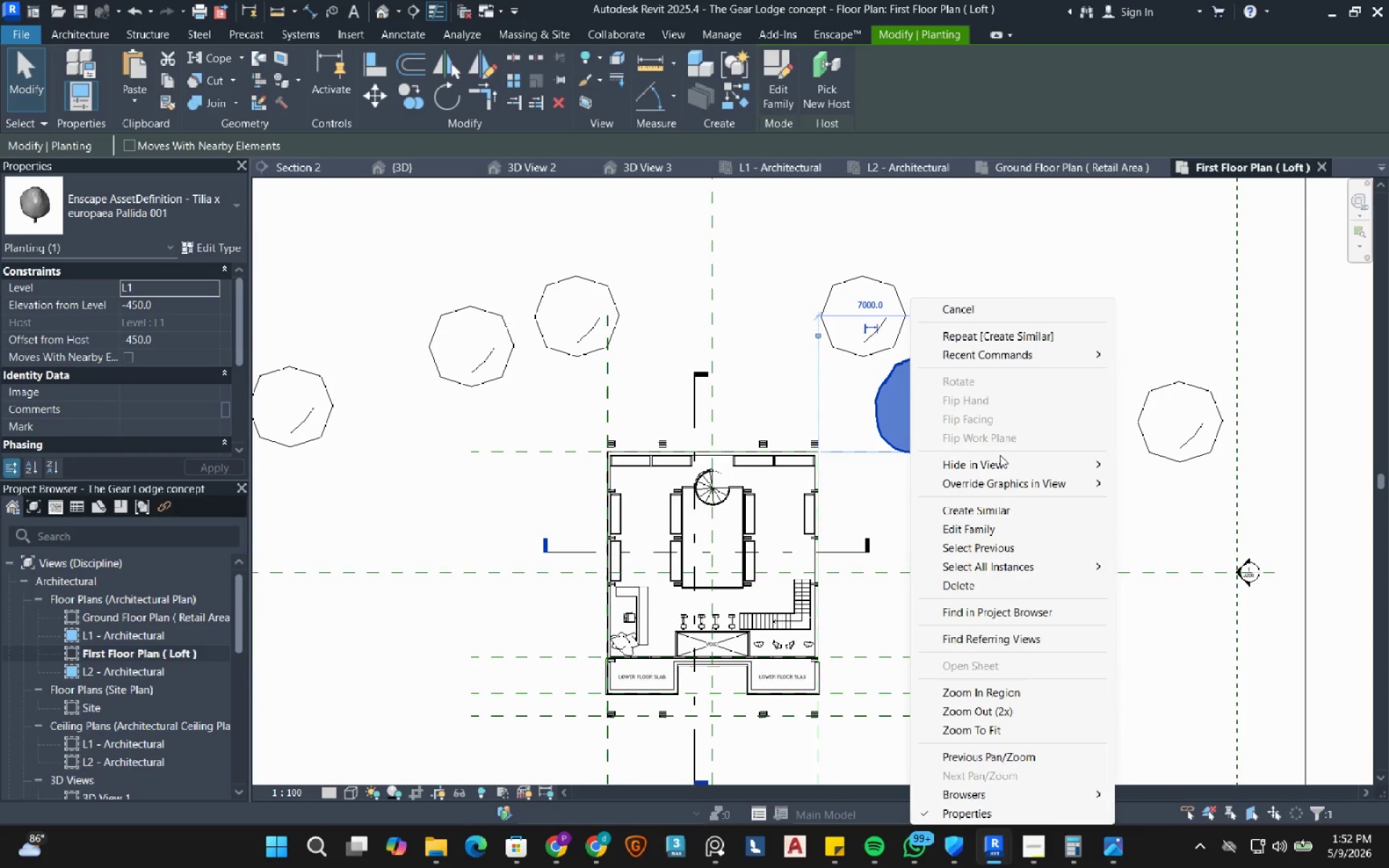 
left_click([997, 462])
 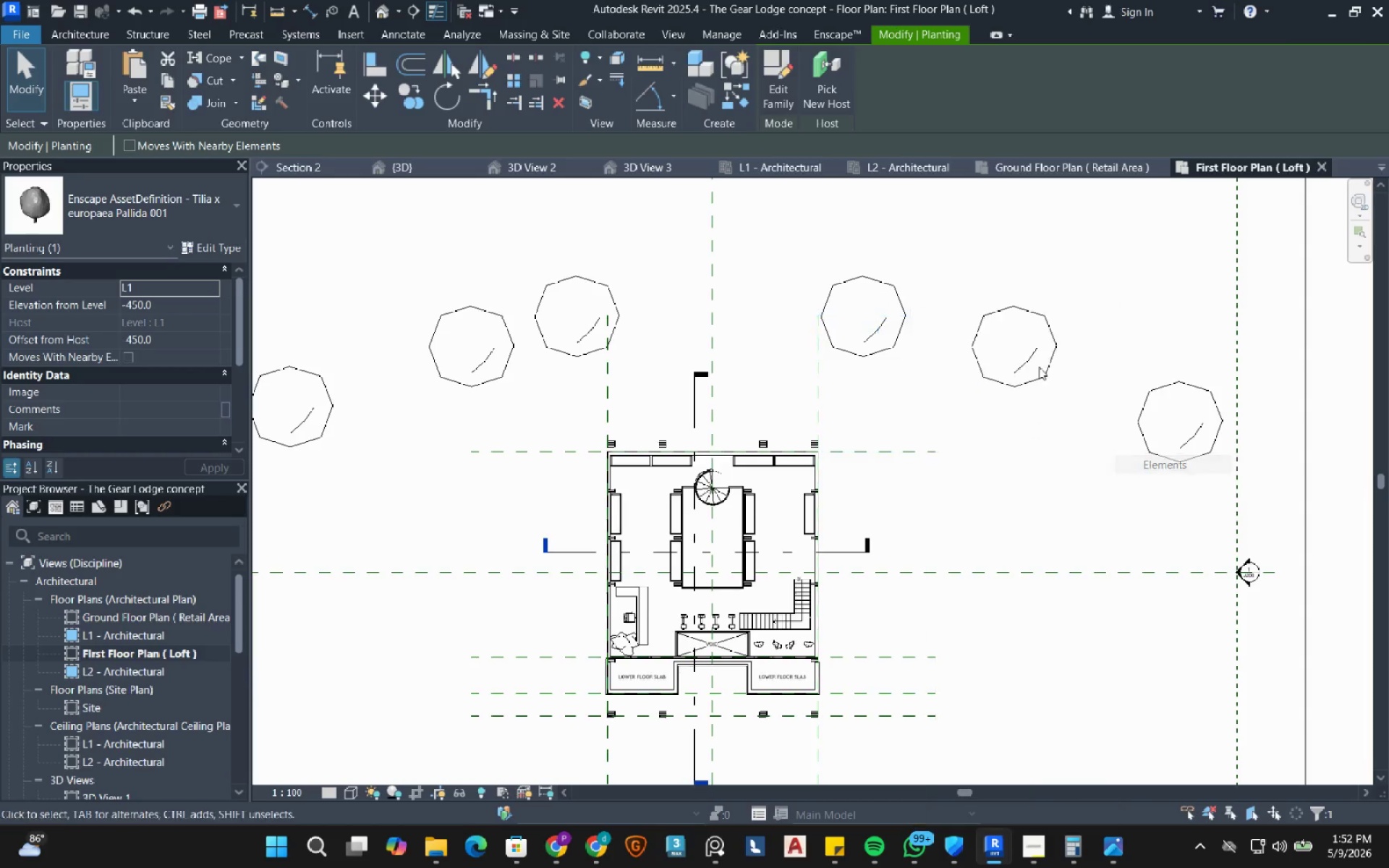 
double_click([1013, 342])
 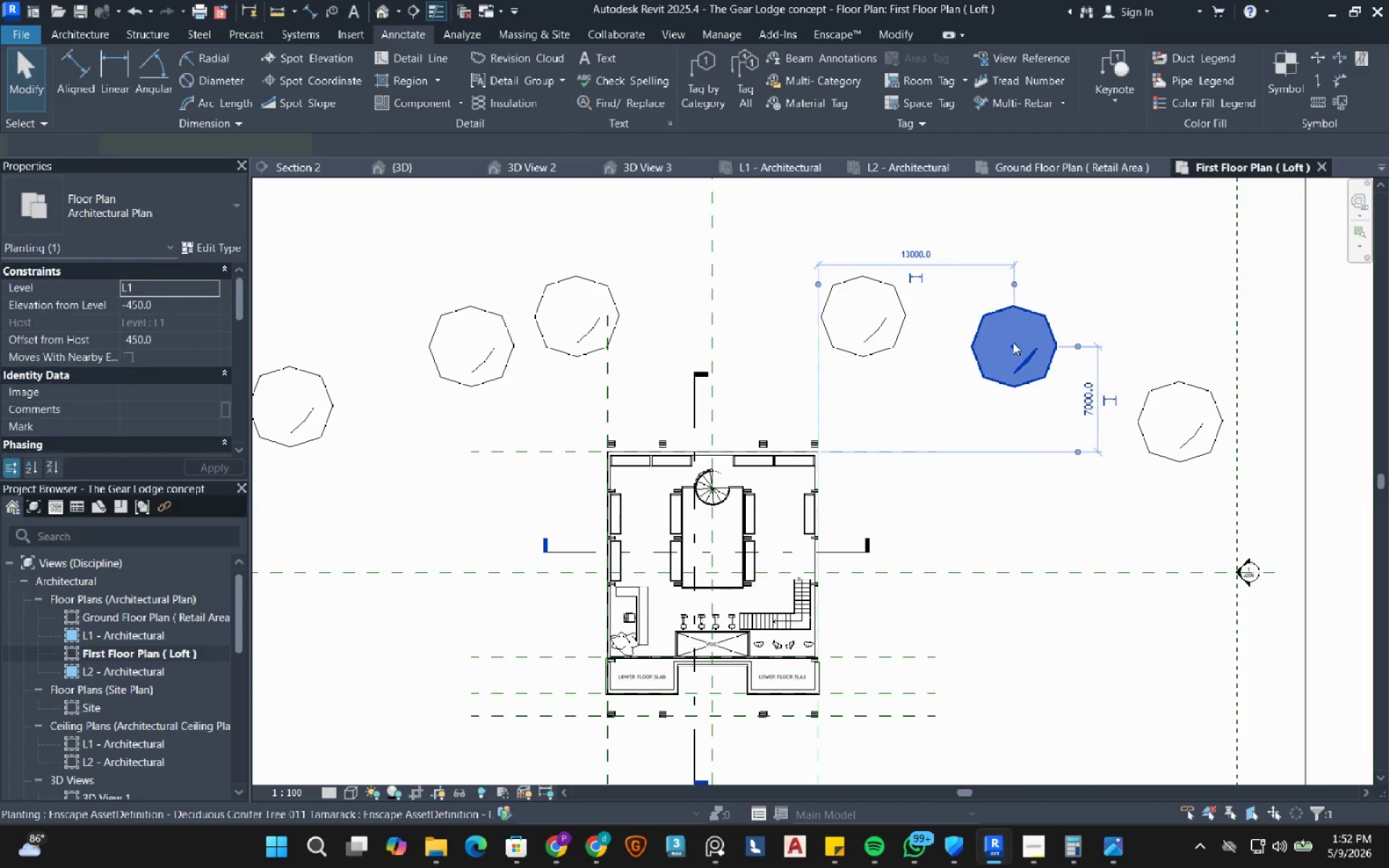 
key(A)
 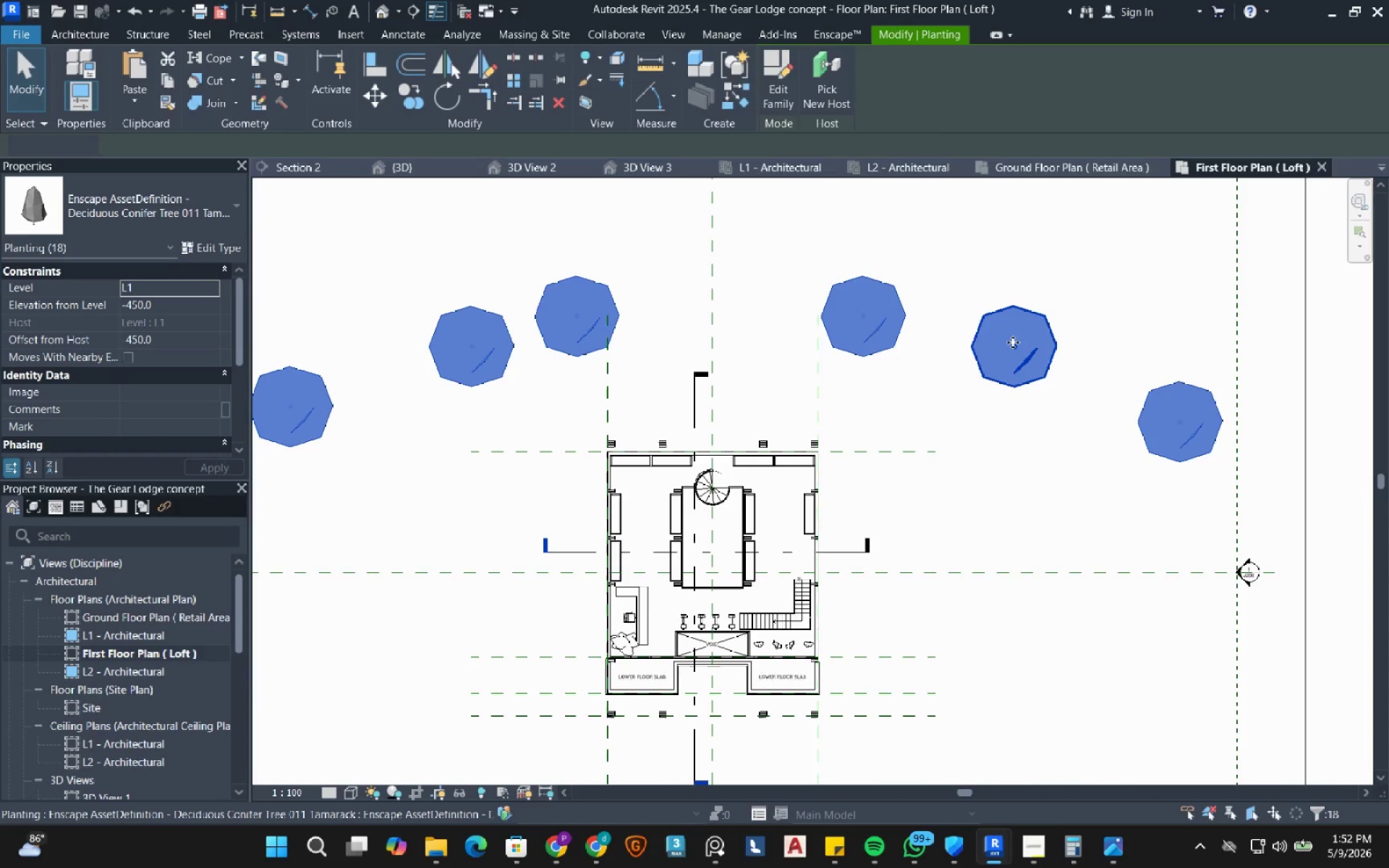 
right_click([1013, 342])
 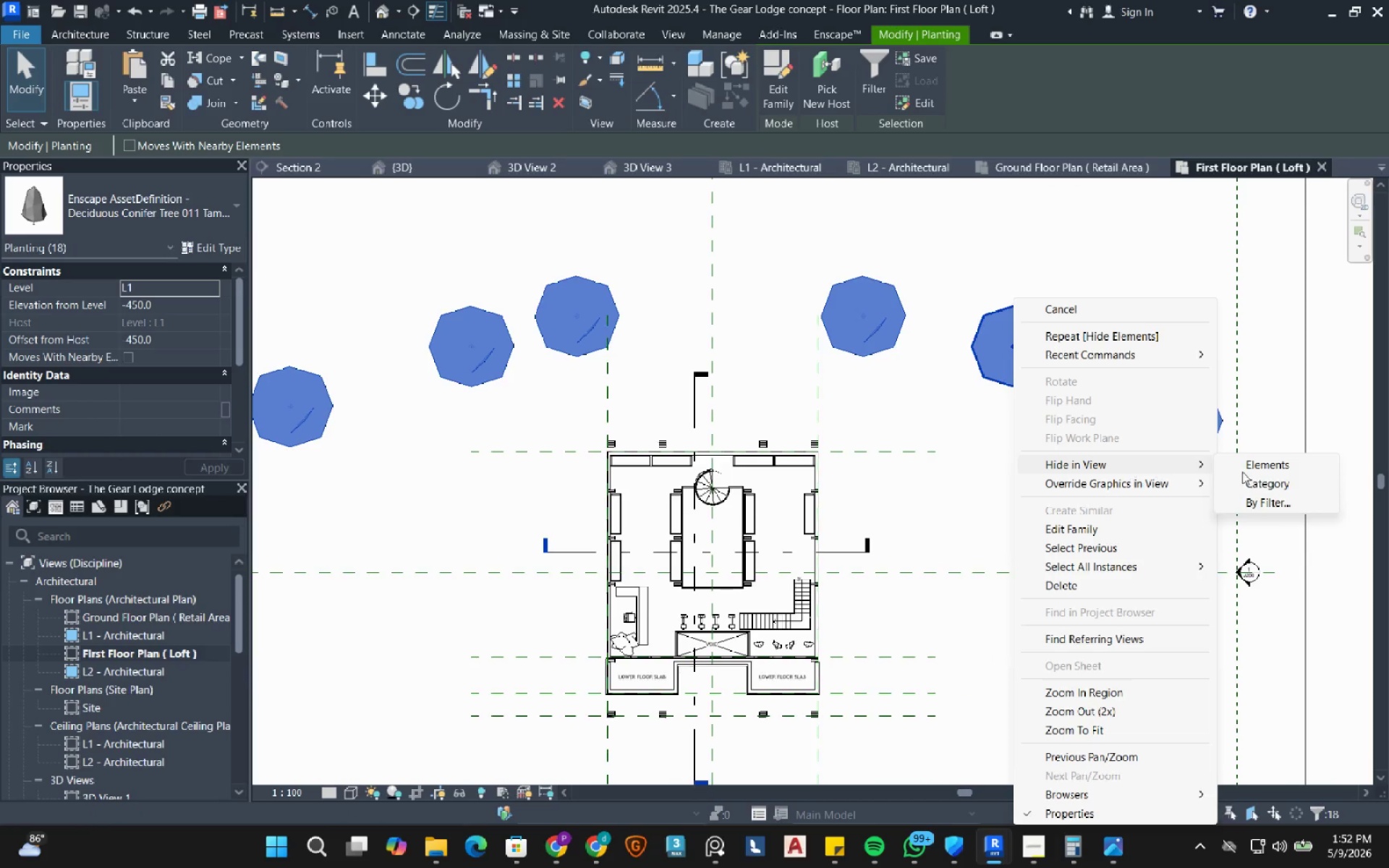 
left_click([1261, 469])
 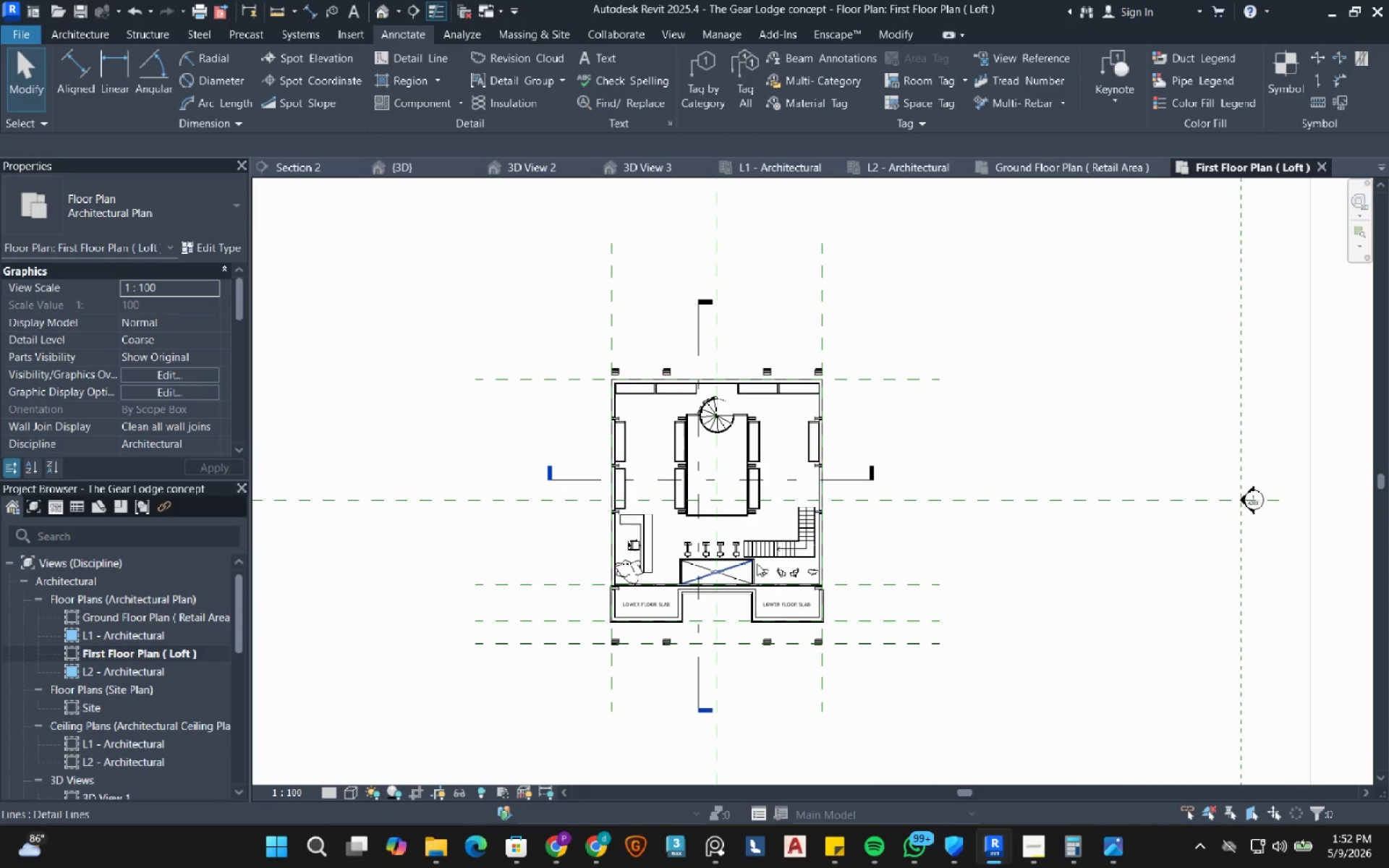 
scroll: coordinate [769, 549], scroll_direction: up, amount: 7.0
 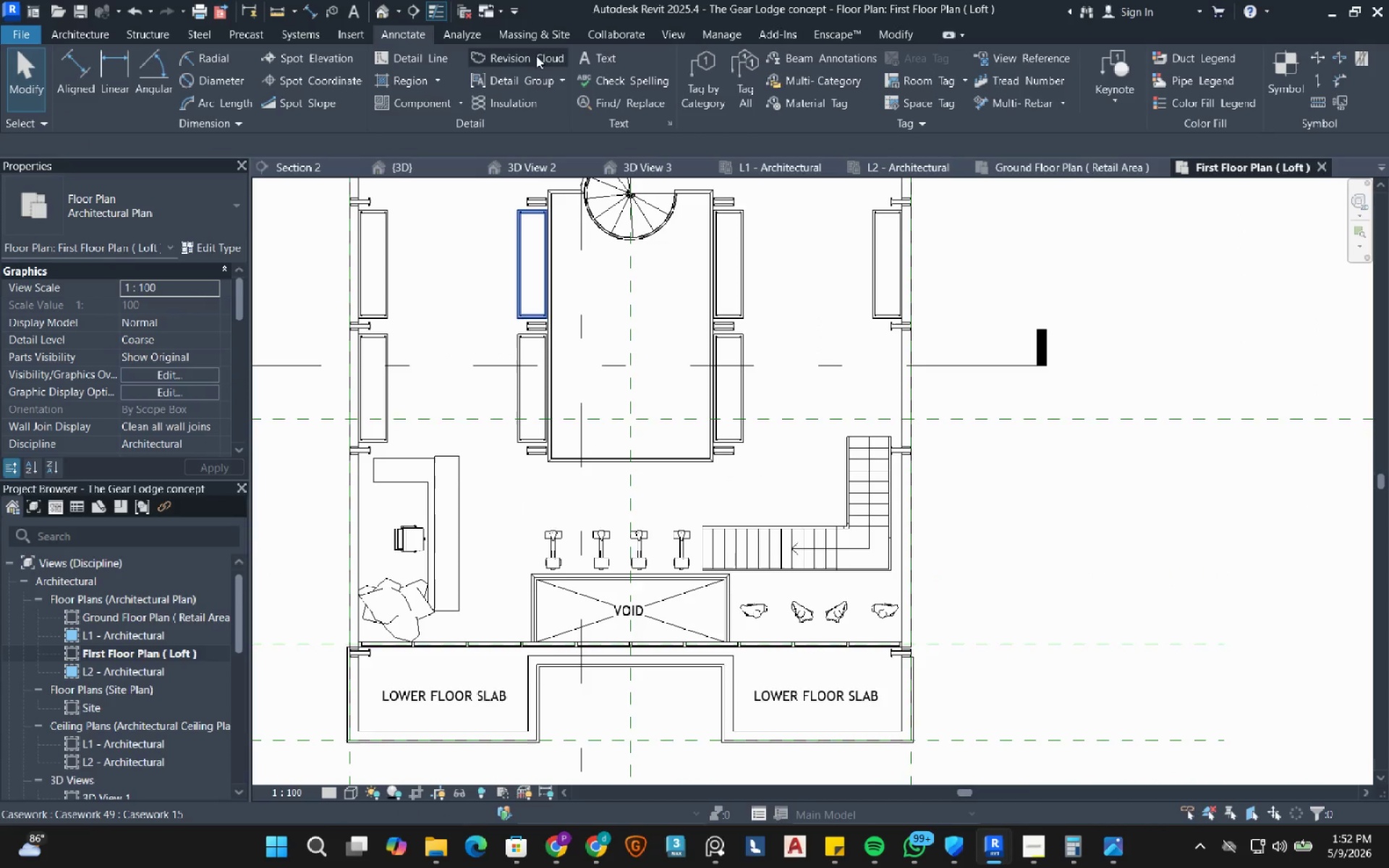 
left_click([613, 63])
 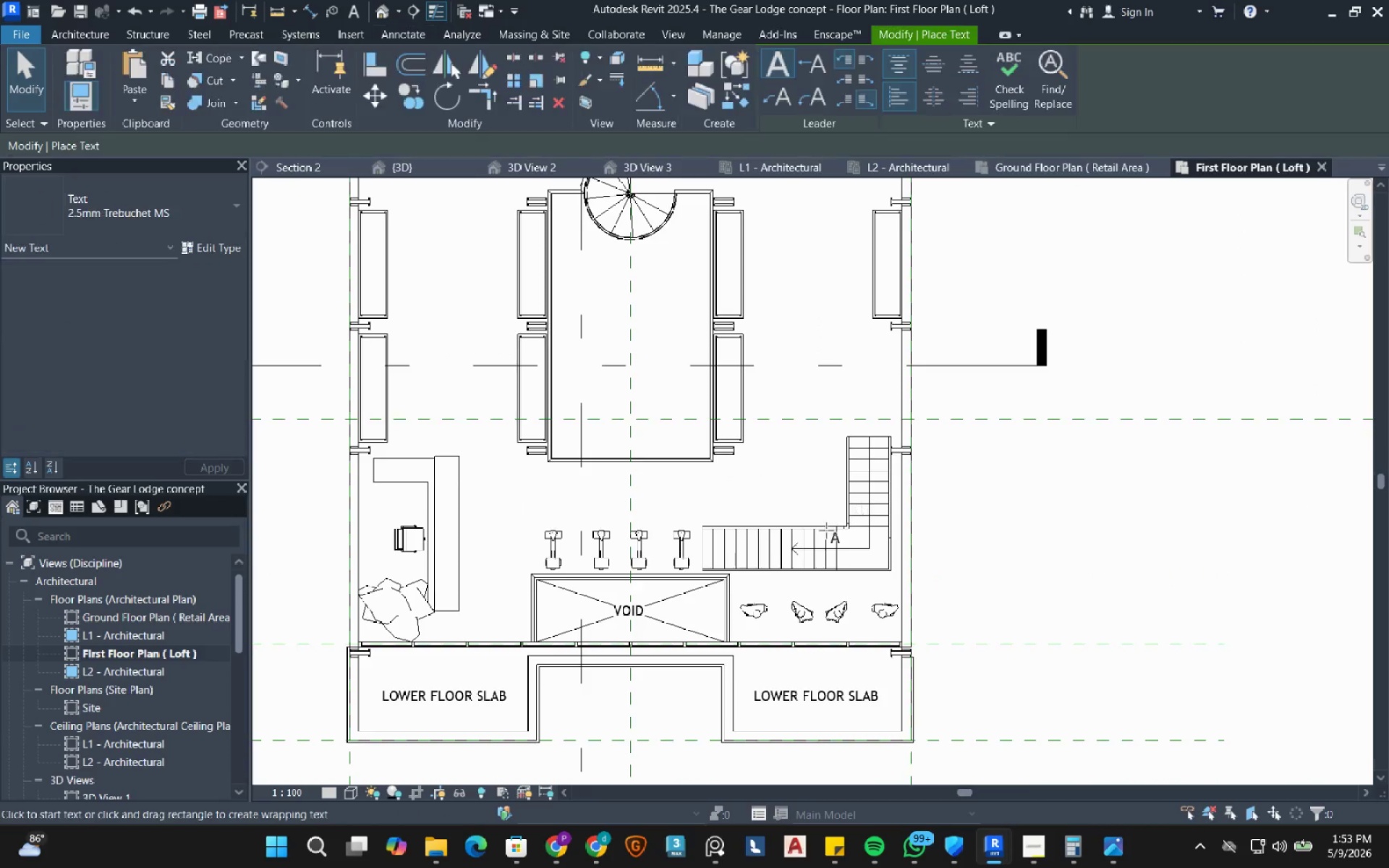 
scroll: coordinate [794, 597], scroll_direction: up, amount: 3.0
 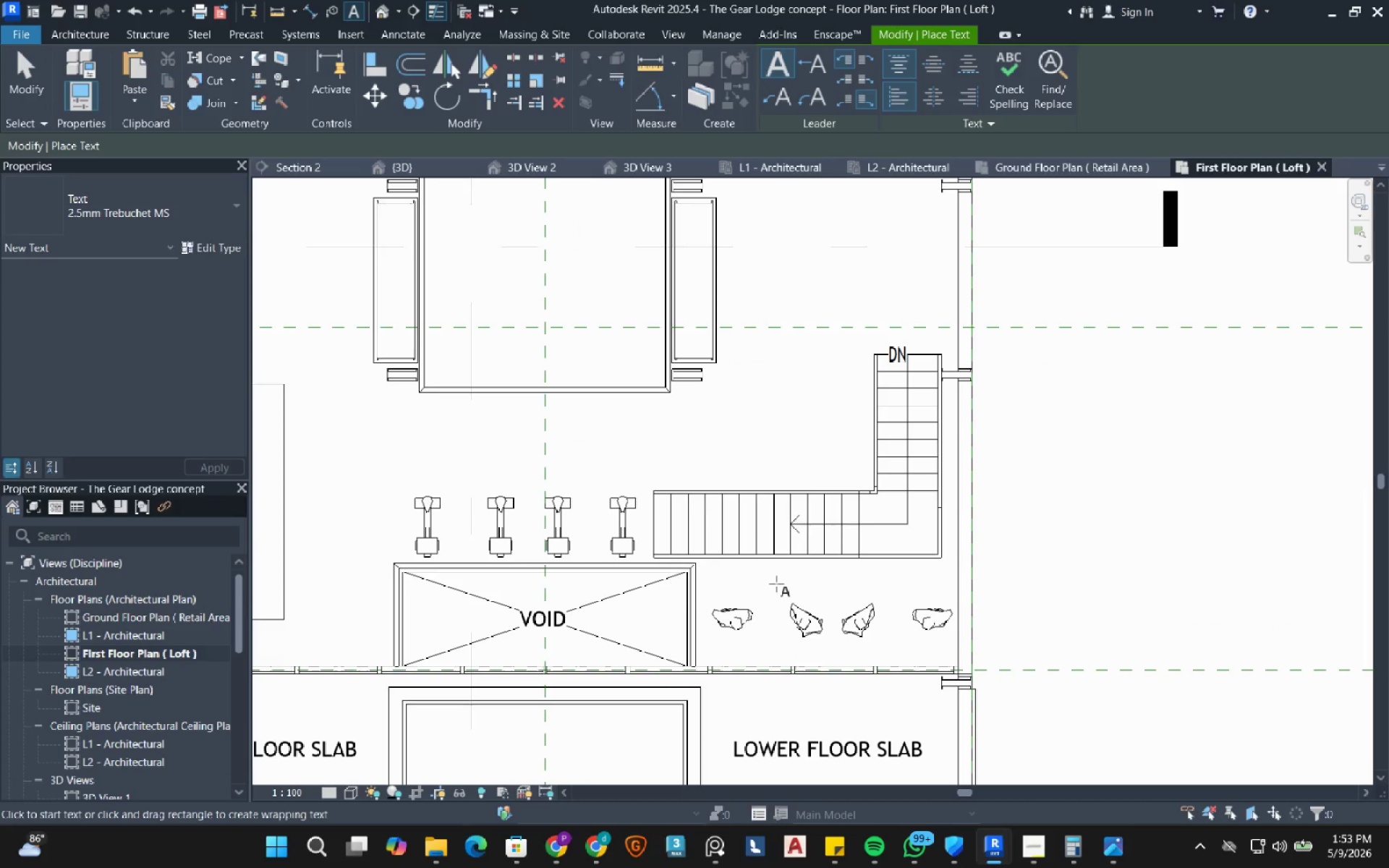 
left_click([776, 584])
 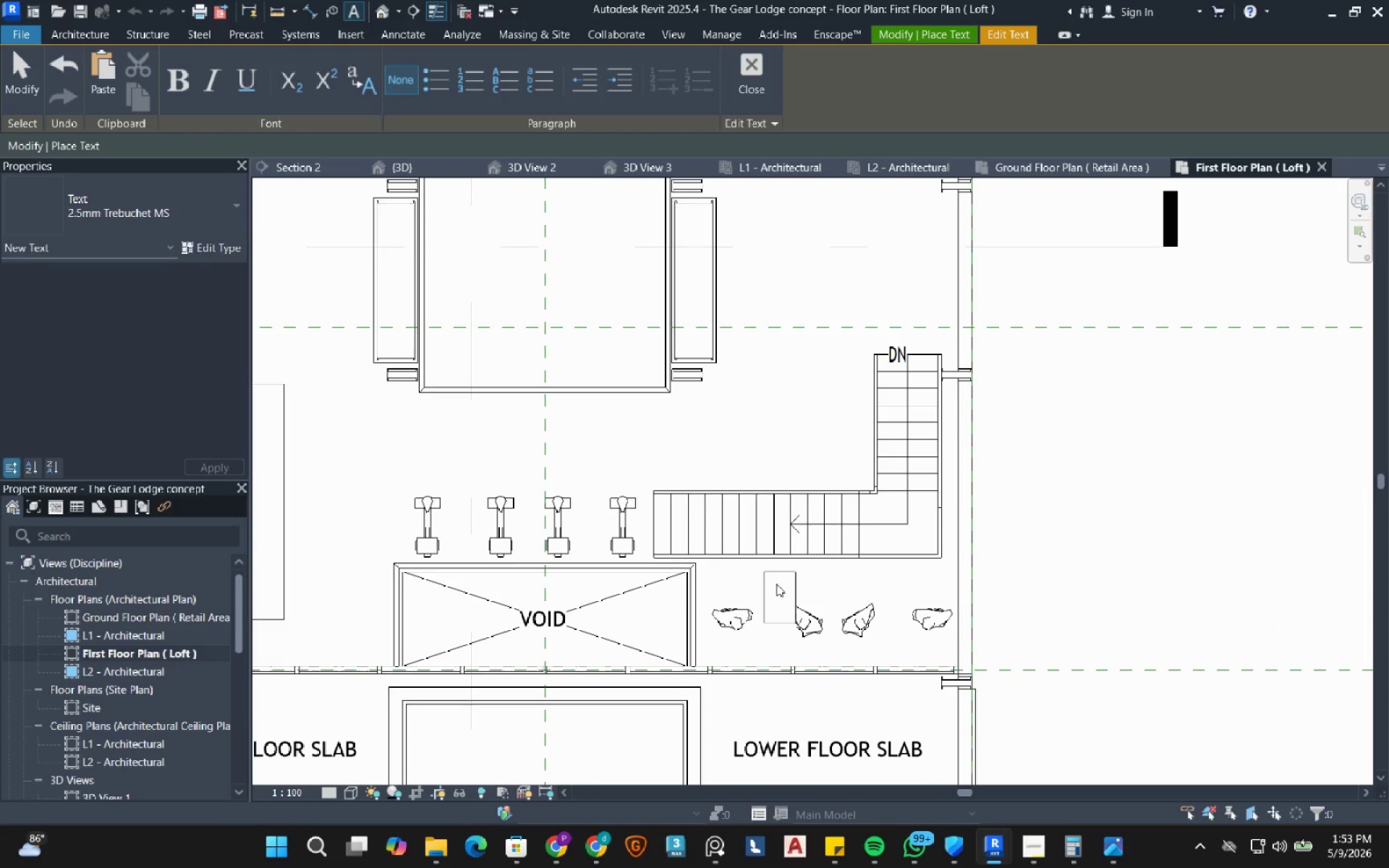 
type(MANNEQUIN DISPLAY)
 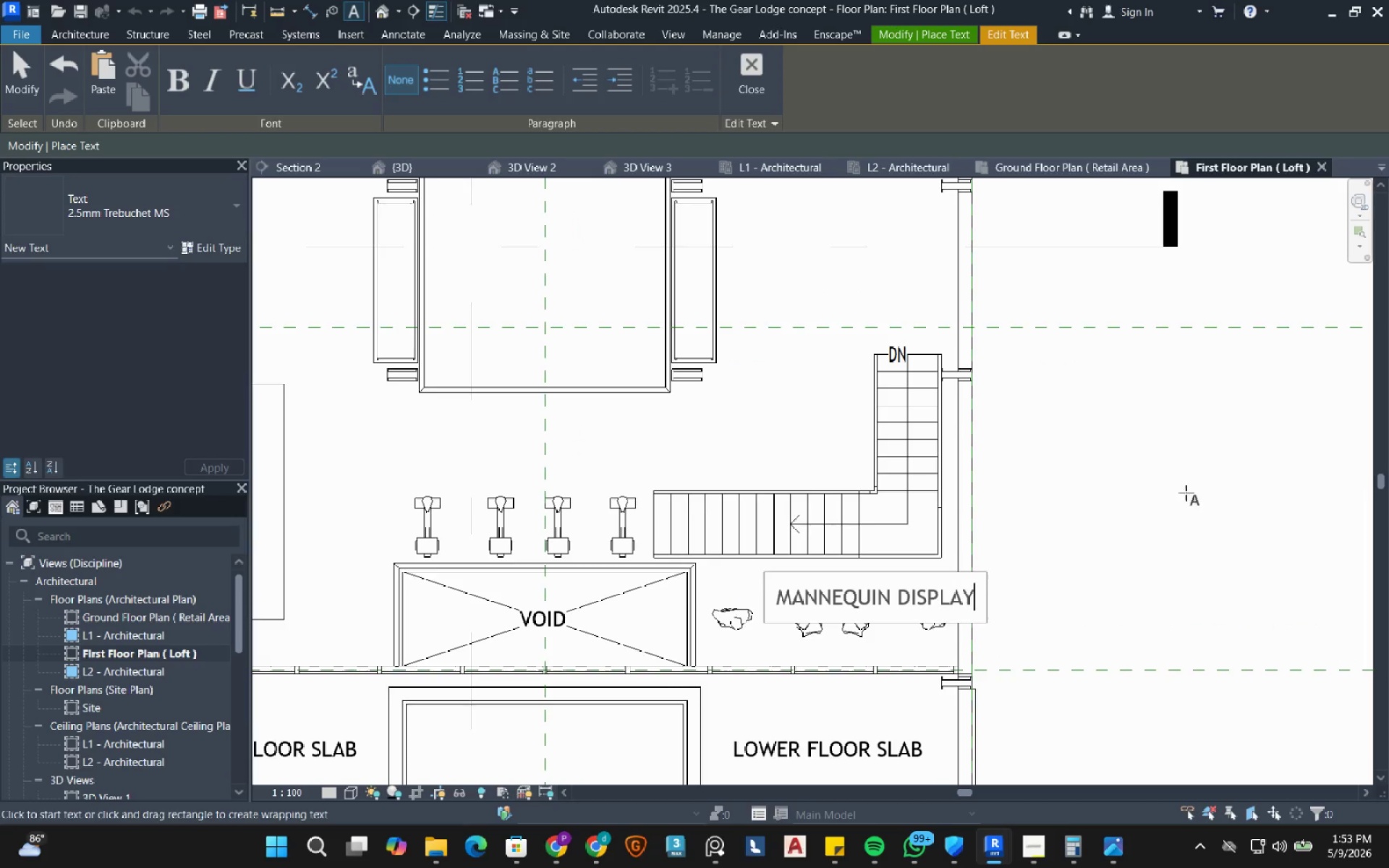 
key(Escape)
 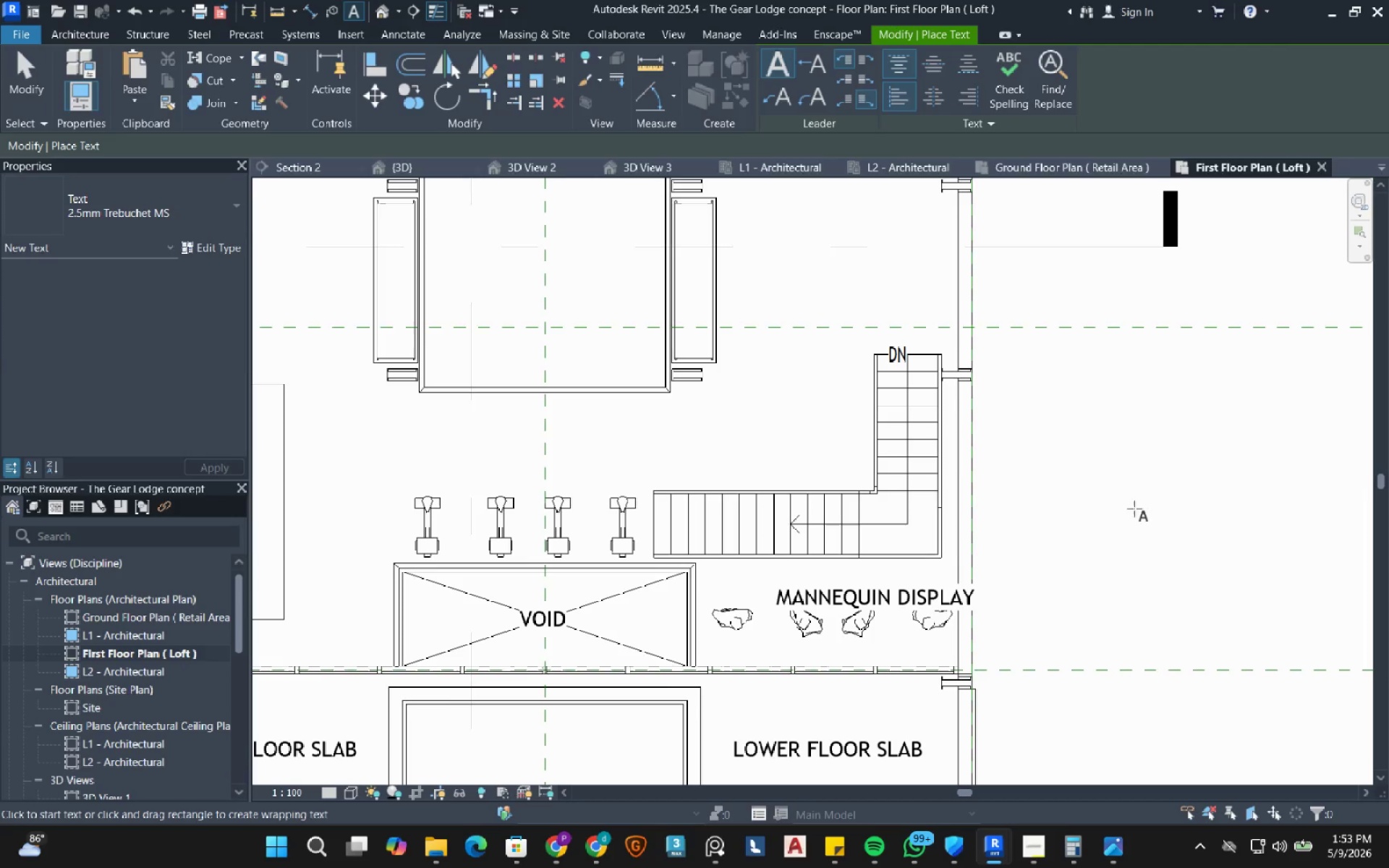 
key(Escape)
 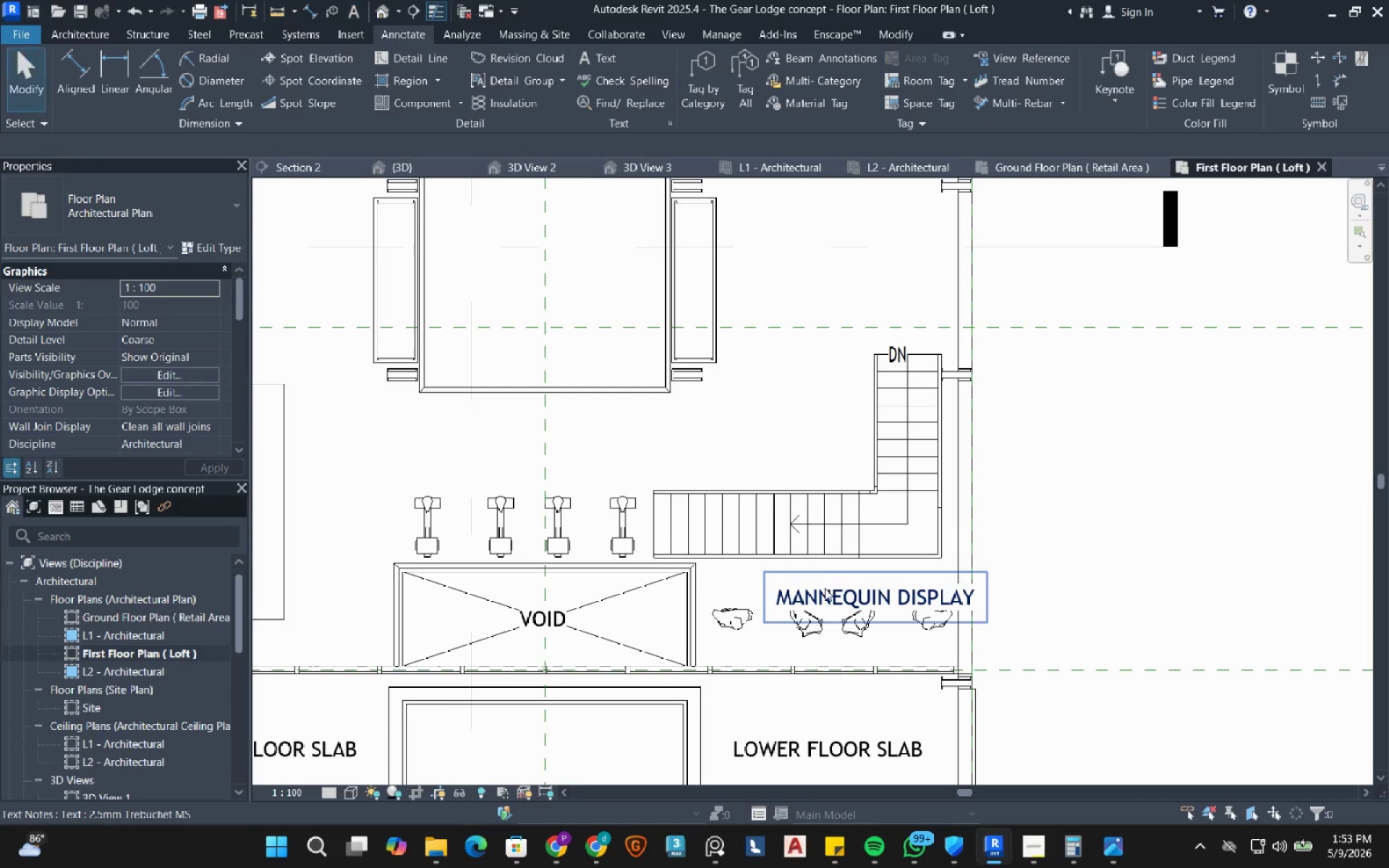 
left_click([825, 588])
 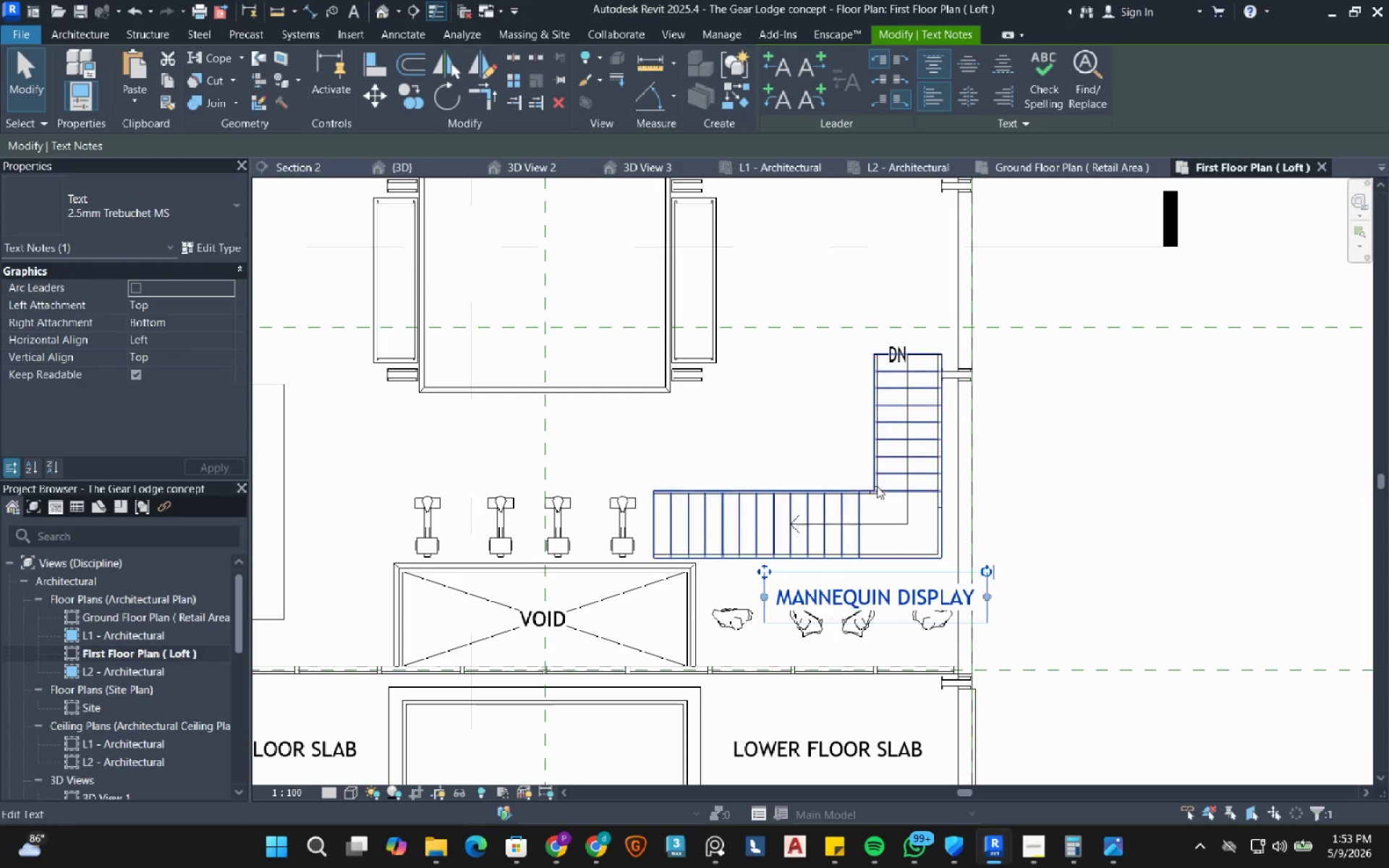 
left_click([1057, 77])
 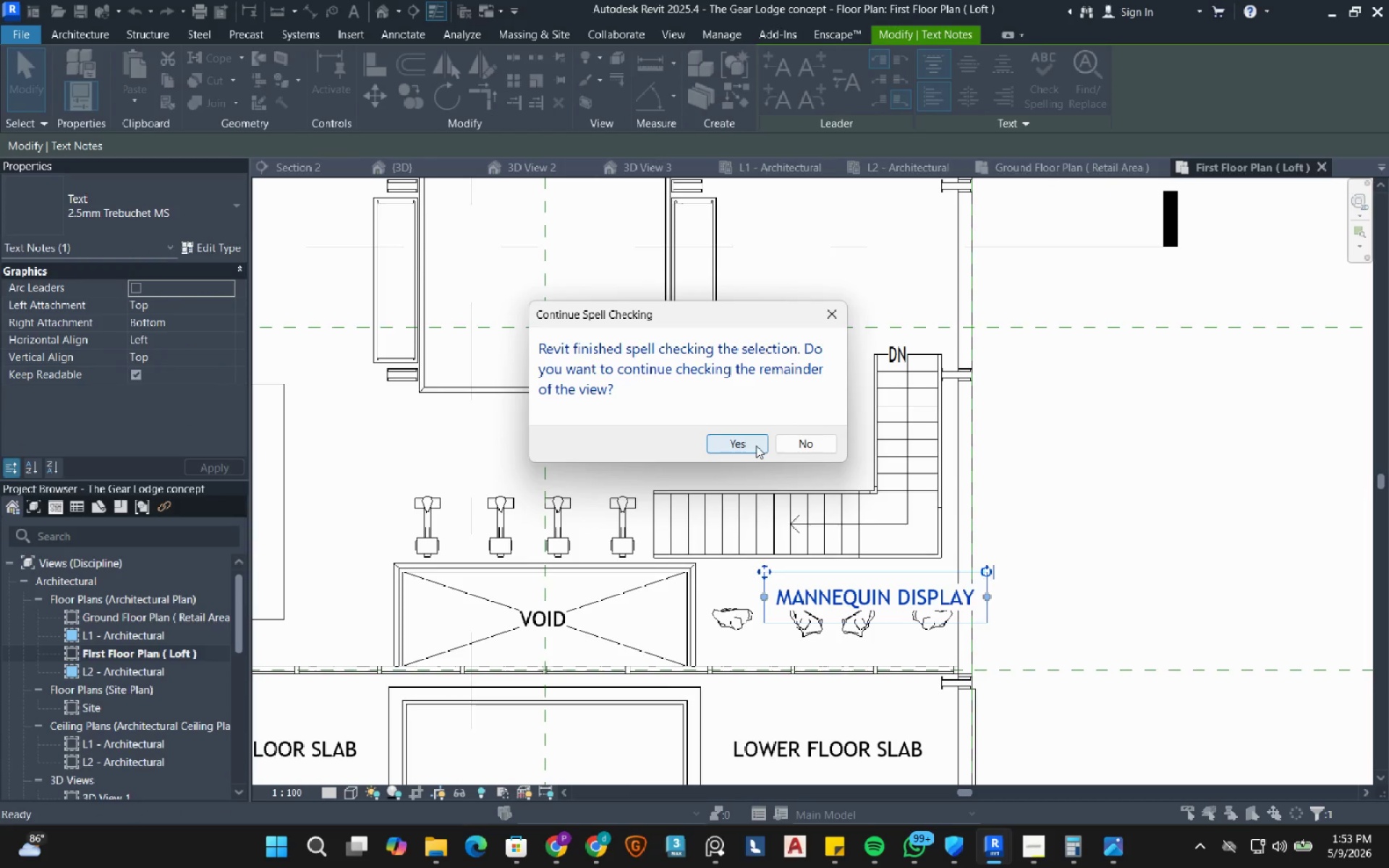 
left_click([799, 444])
 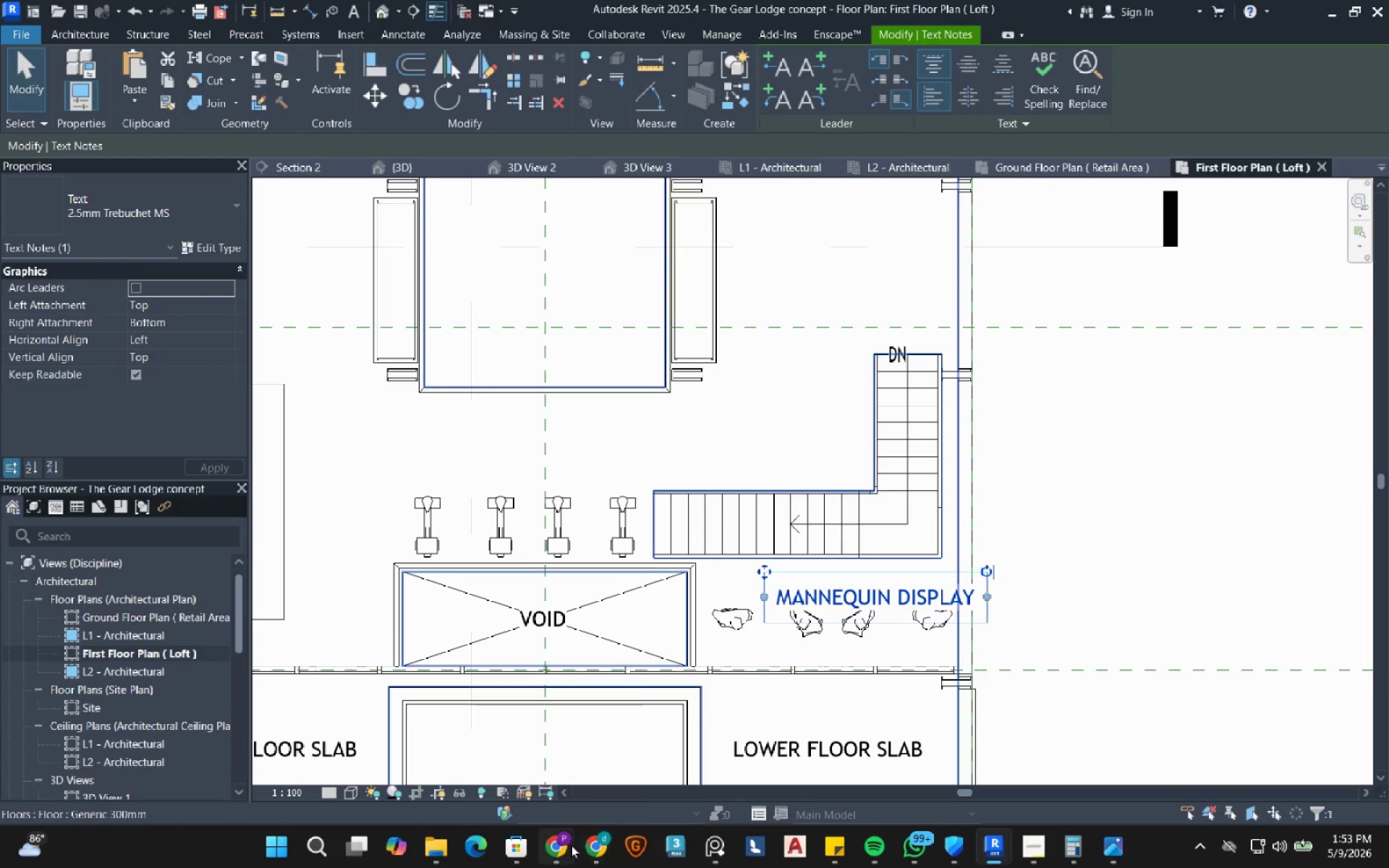 
left_click([571, 845])
 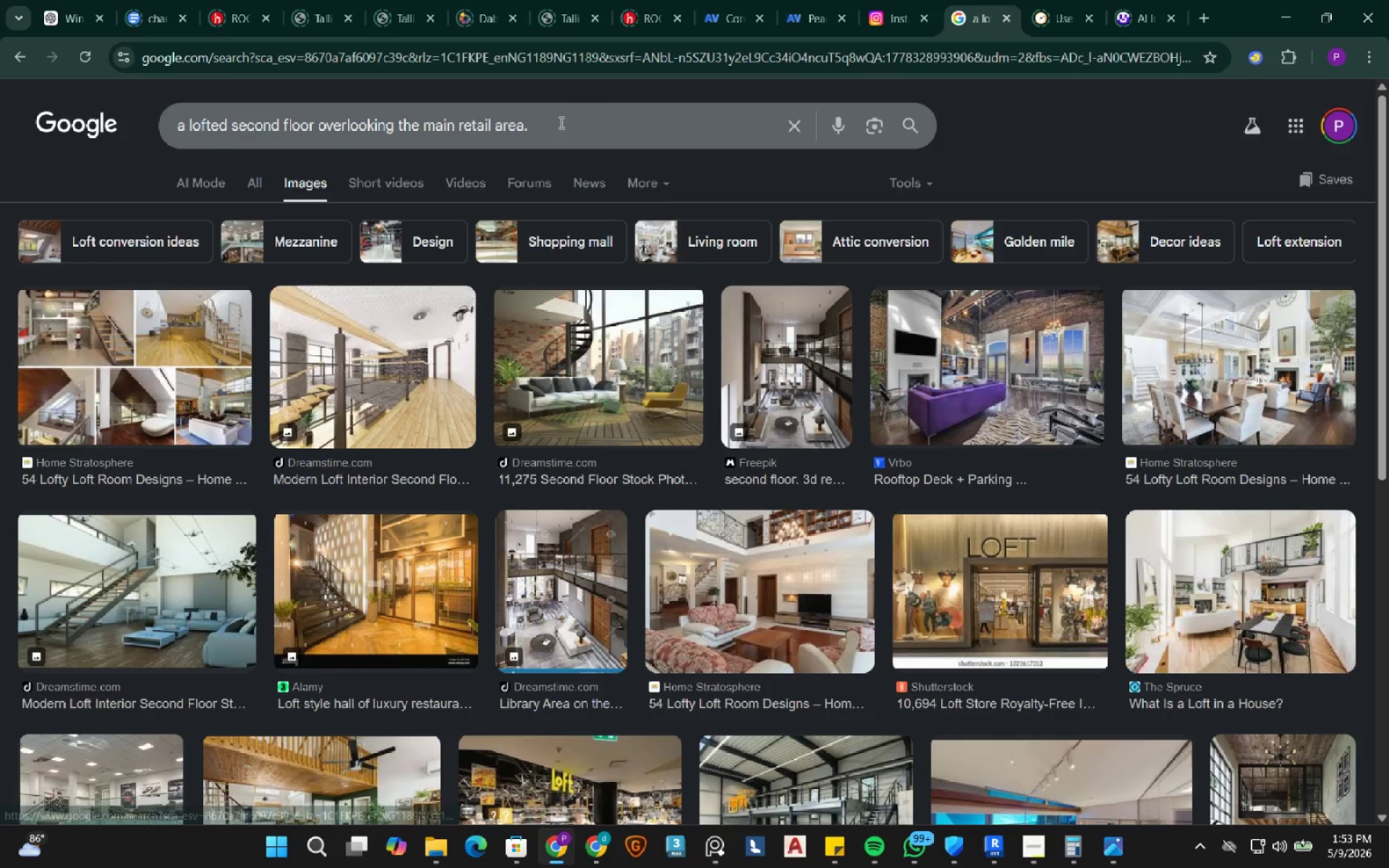 
left_click_drag(start_coordinate=[554, 118], to_coordinate=[0, 65])
 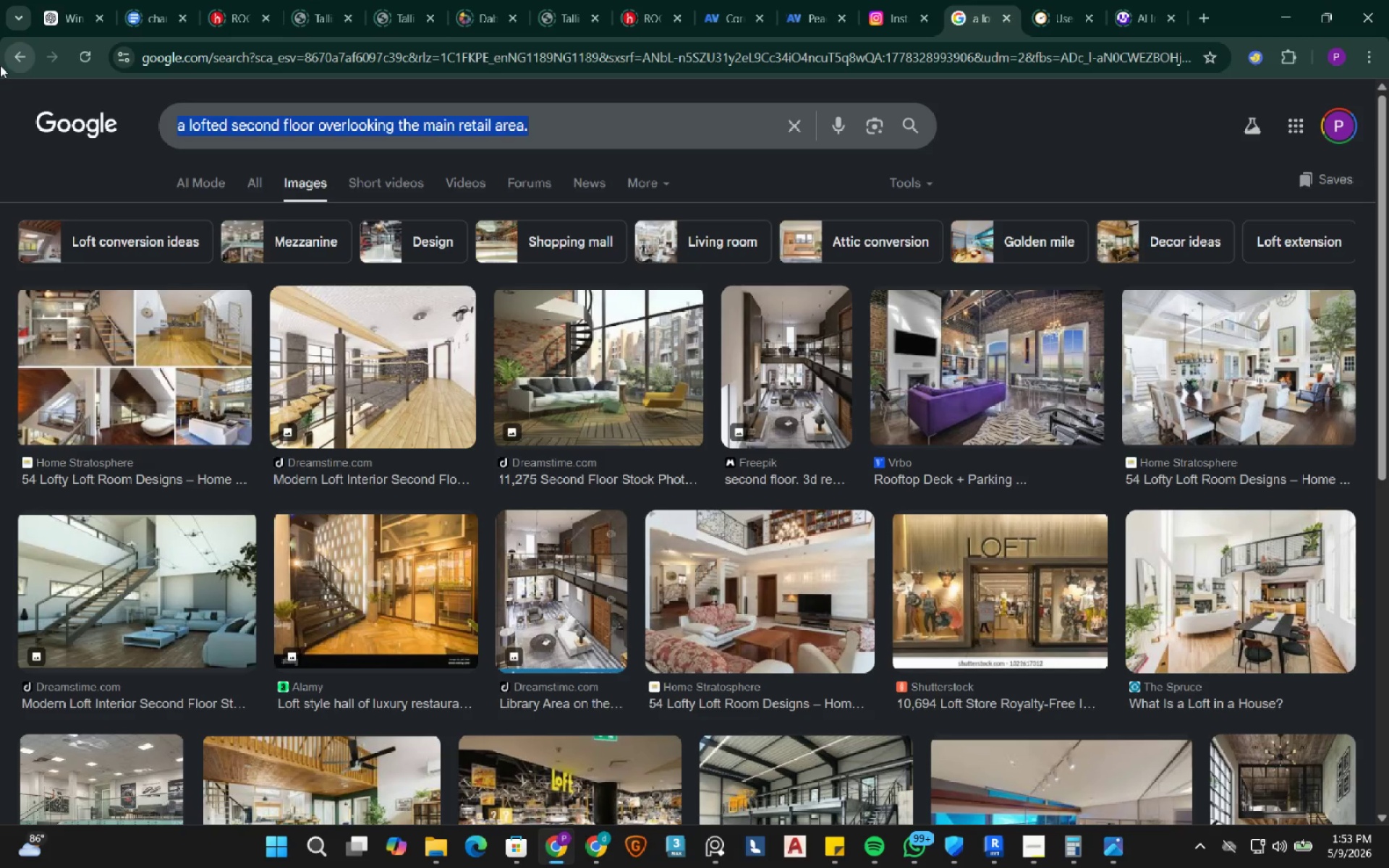 
type(MANN)
 